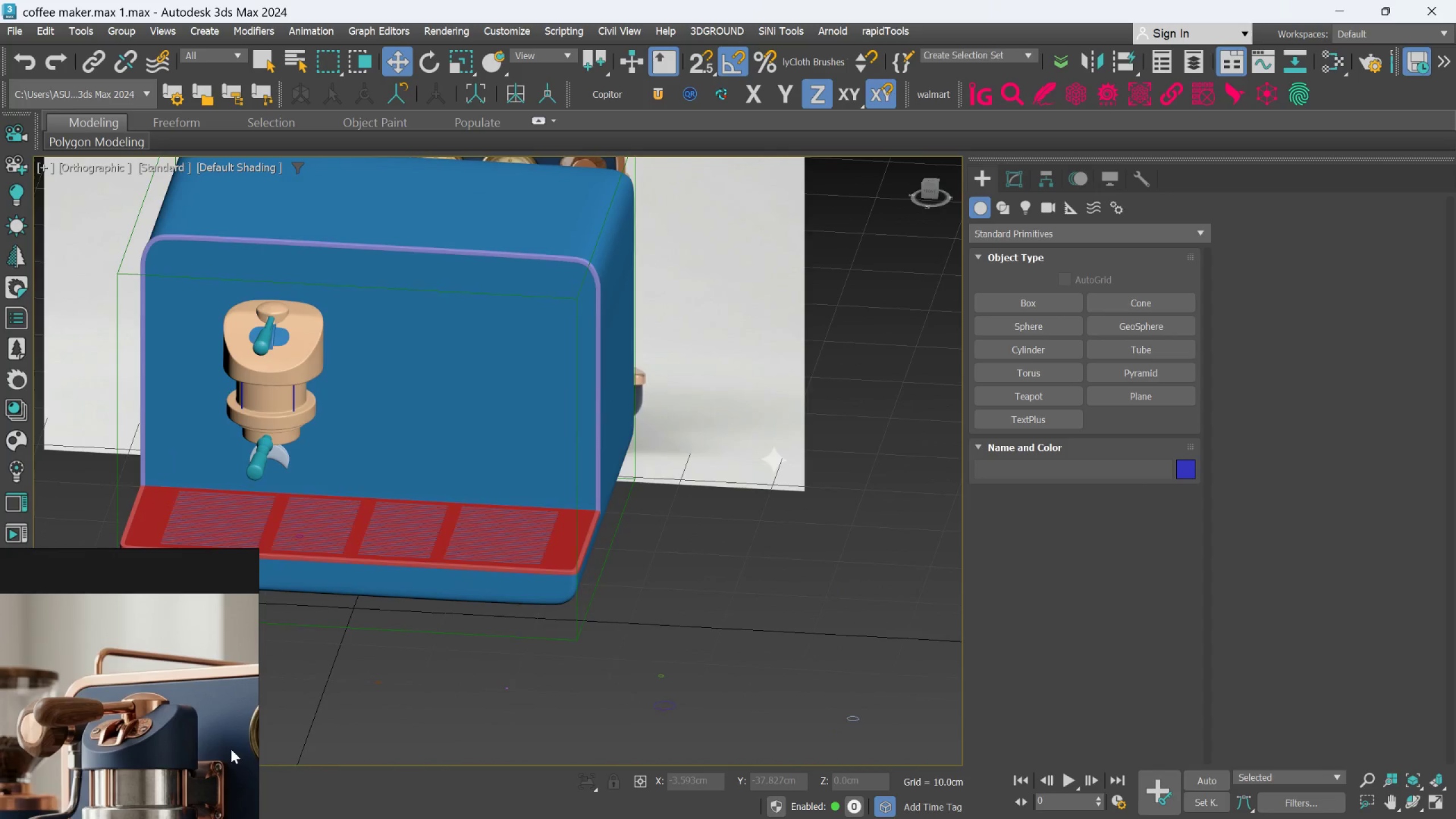 
scroll: coordinate [97, 750], scroll_direction: down, amount: 4.0
 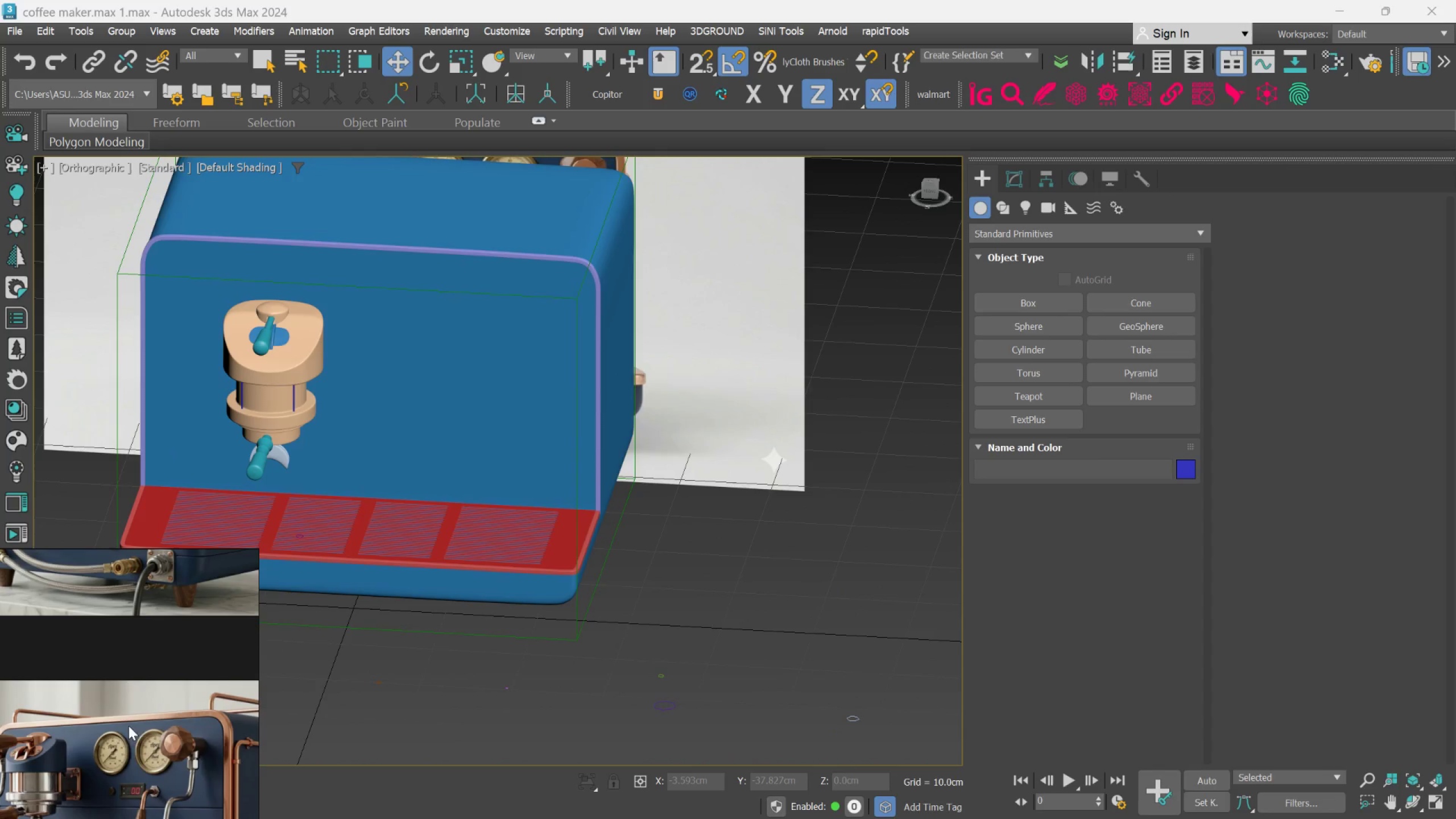 
scroll: coordinate [128, 739], scroll_direction: up, amount: 2.0
 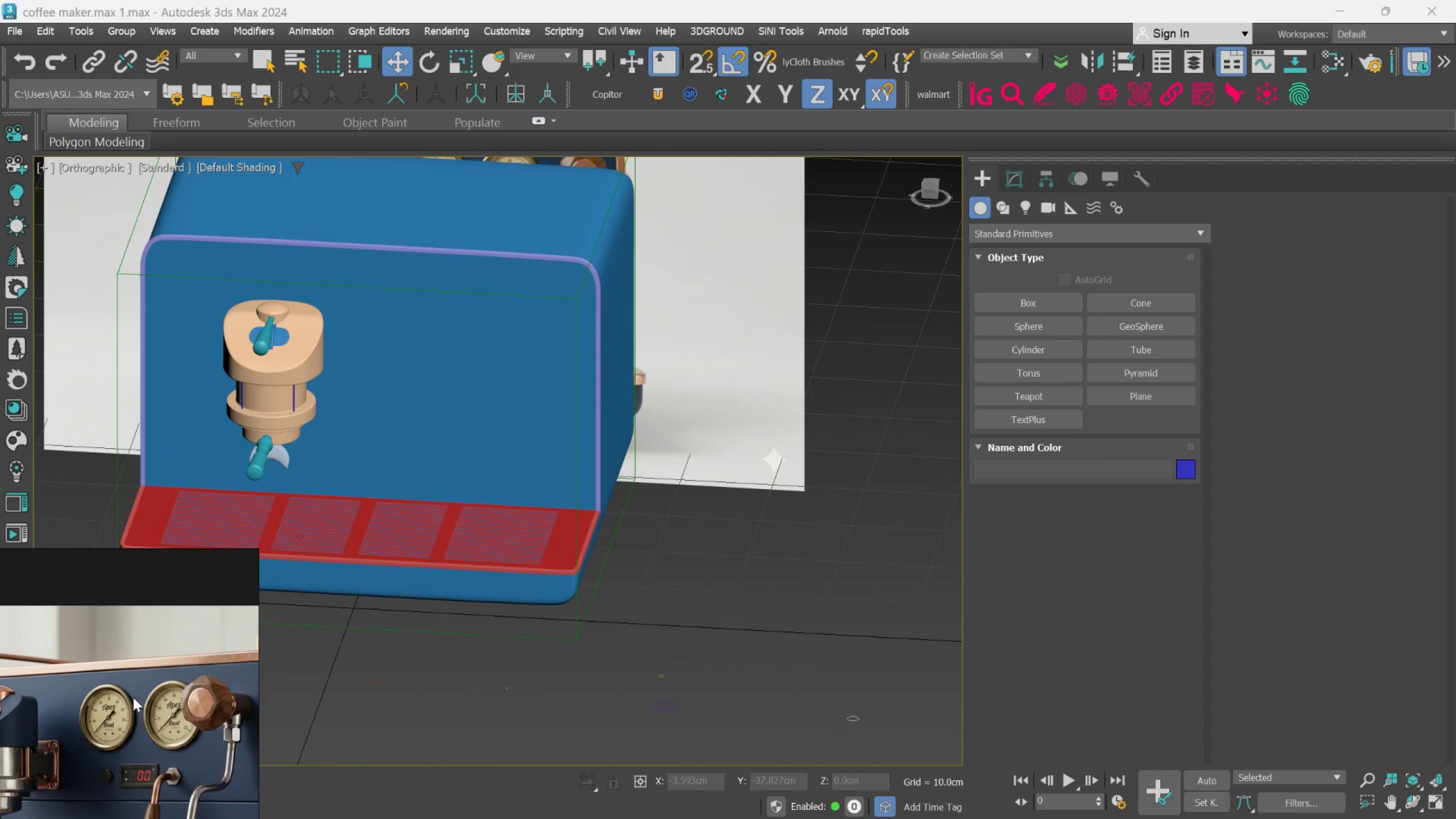 
scroll: coordinate [140, 712], scroll_direction: none, amount: 0.0
 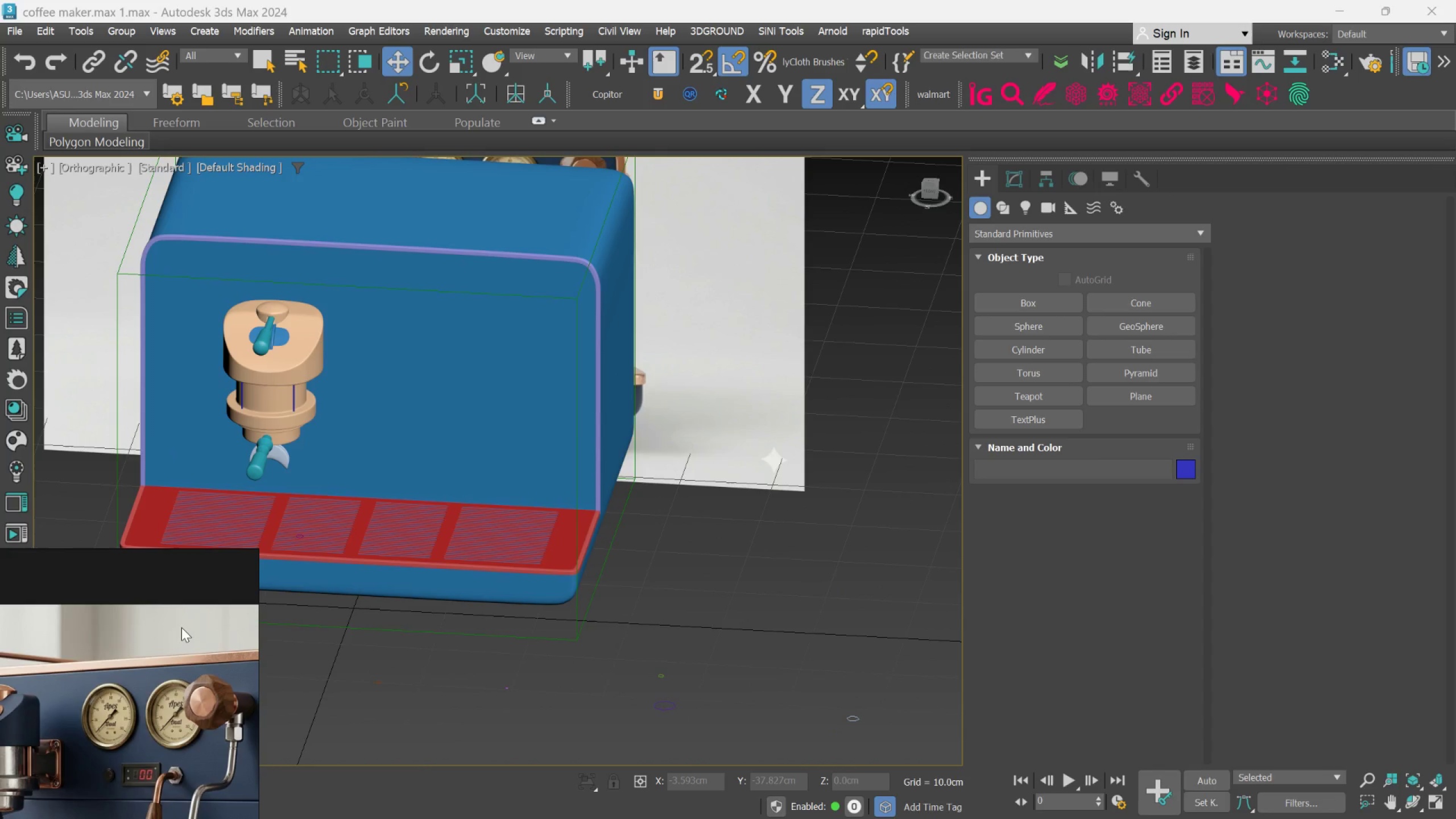 
wait(5.35)
 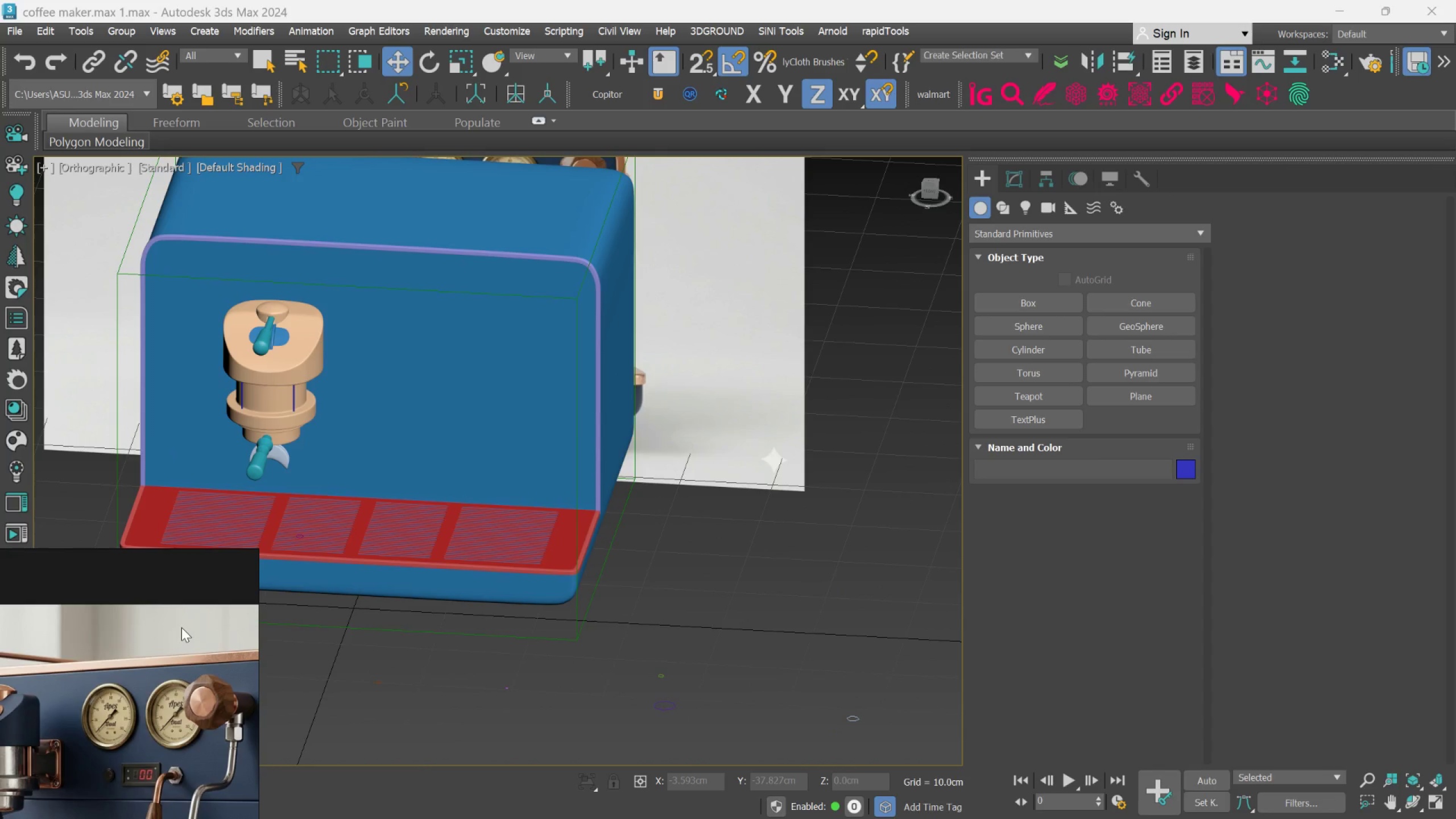 
scroll: coordinate [165, 727], scroll_direction: down, amount: 5.0
 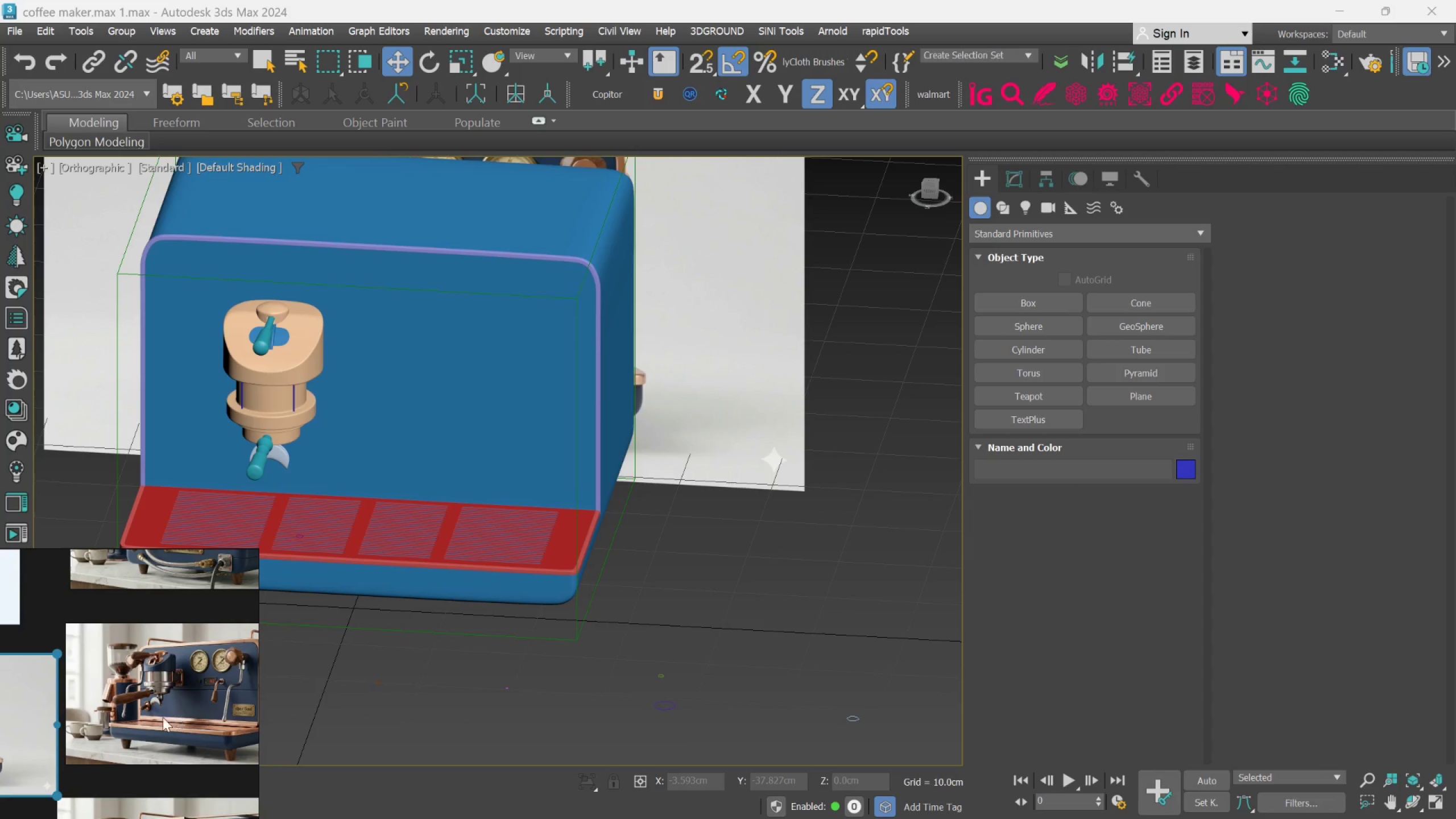 
scroll: coordinate [163, 676], scroll_direction: up, amount: 2.0
 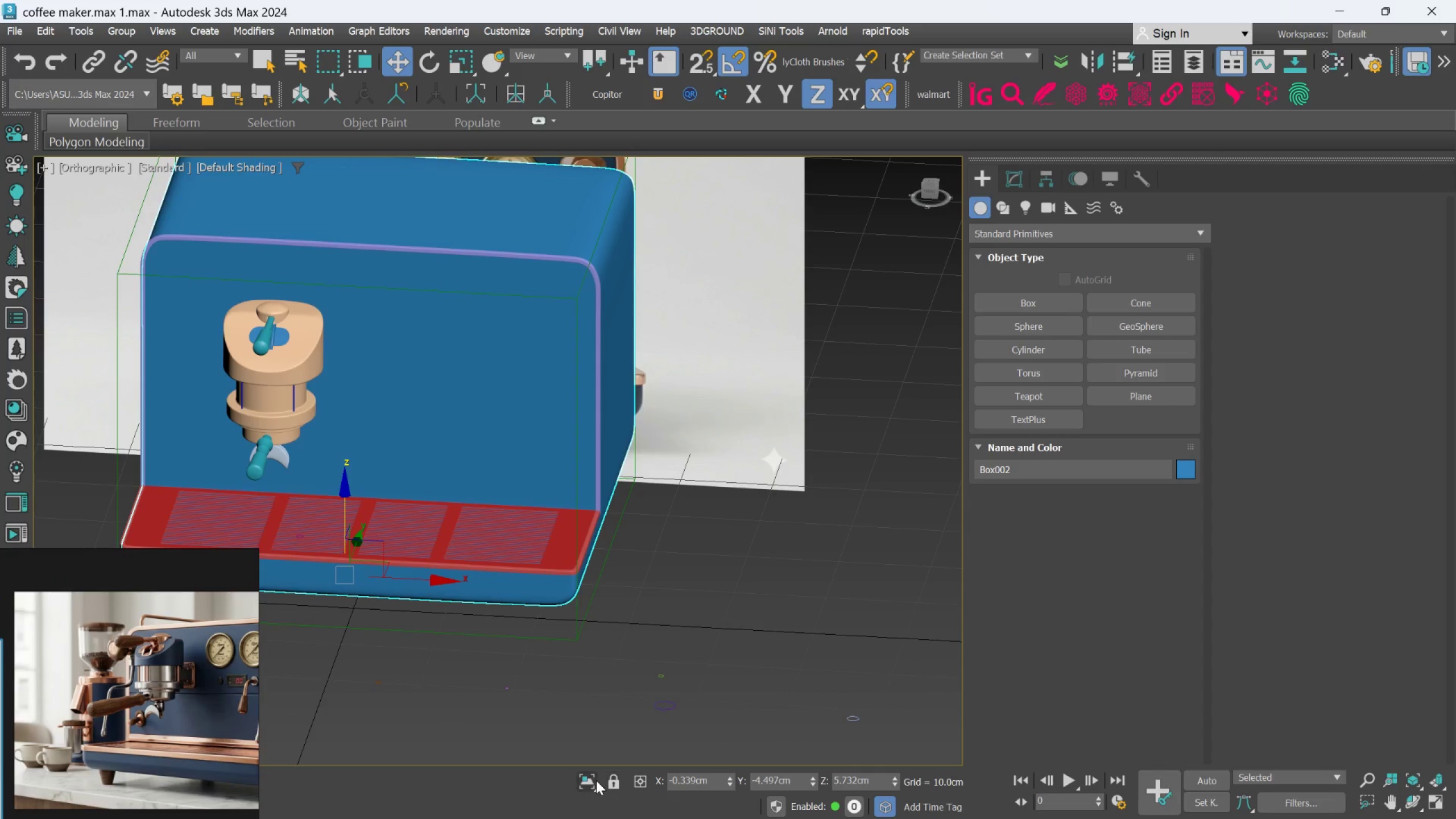 
left_click([591, 778])
 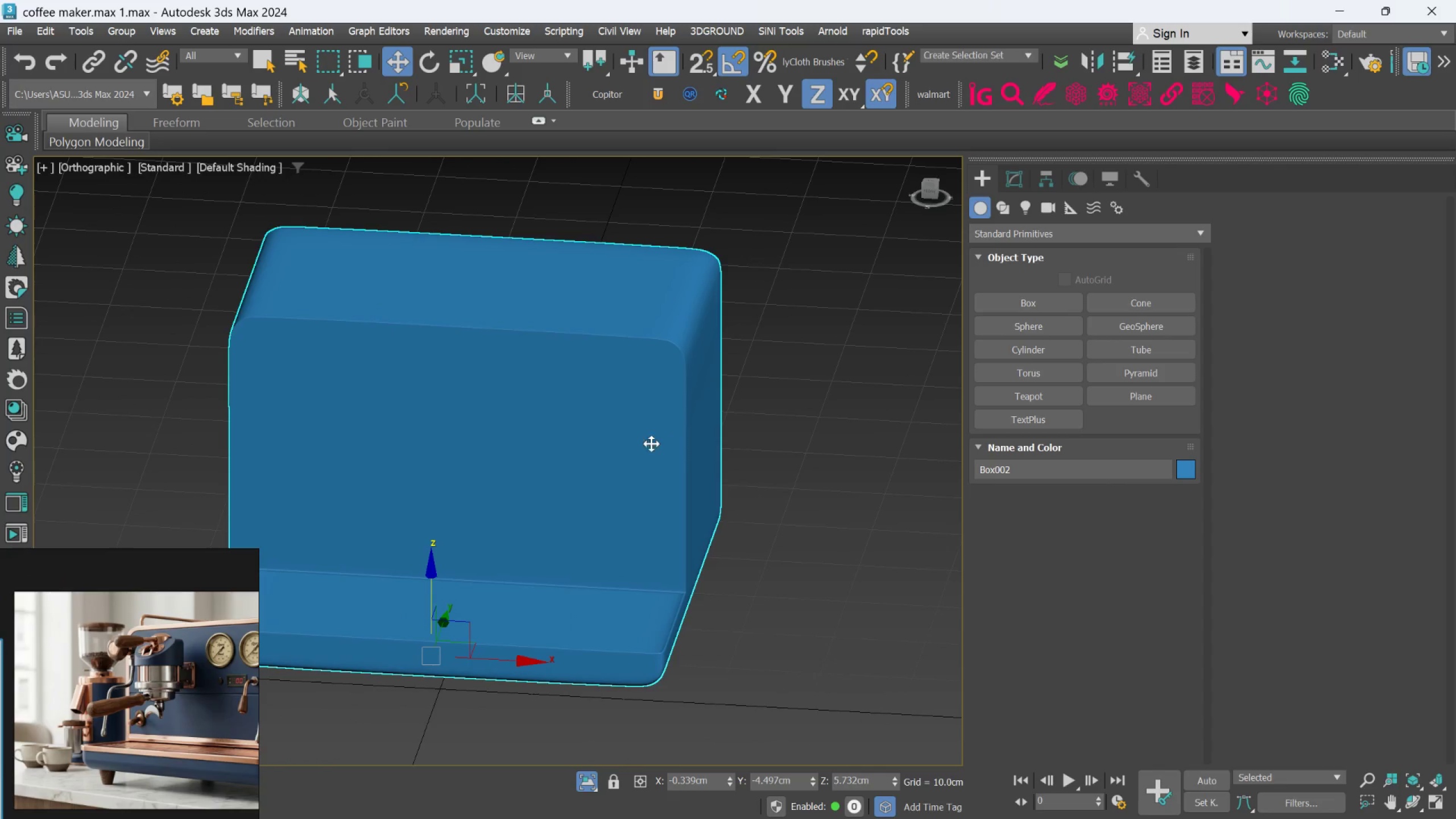 
scroll: coordinate [235, 646], scroll_direction: up, amount: 2.0
 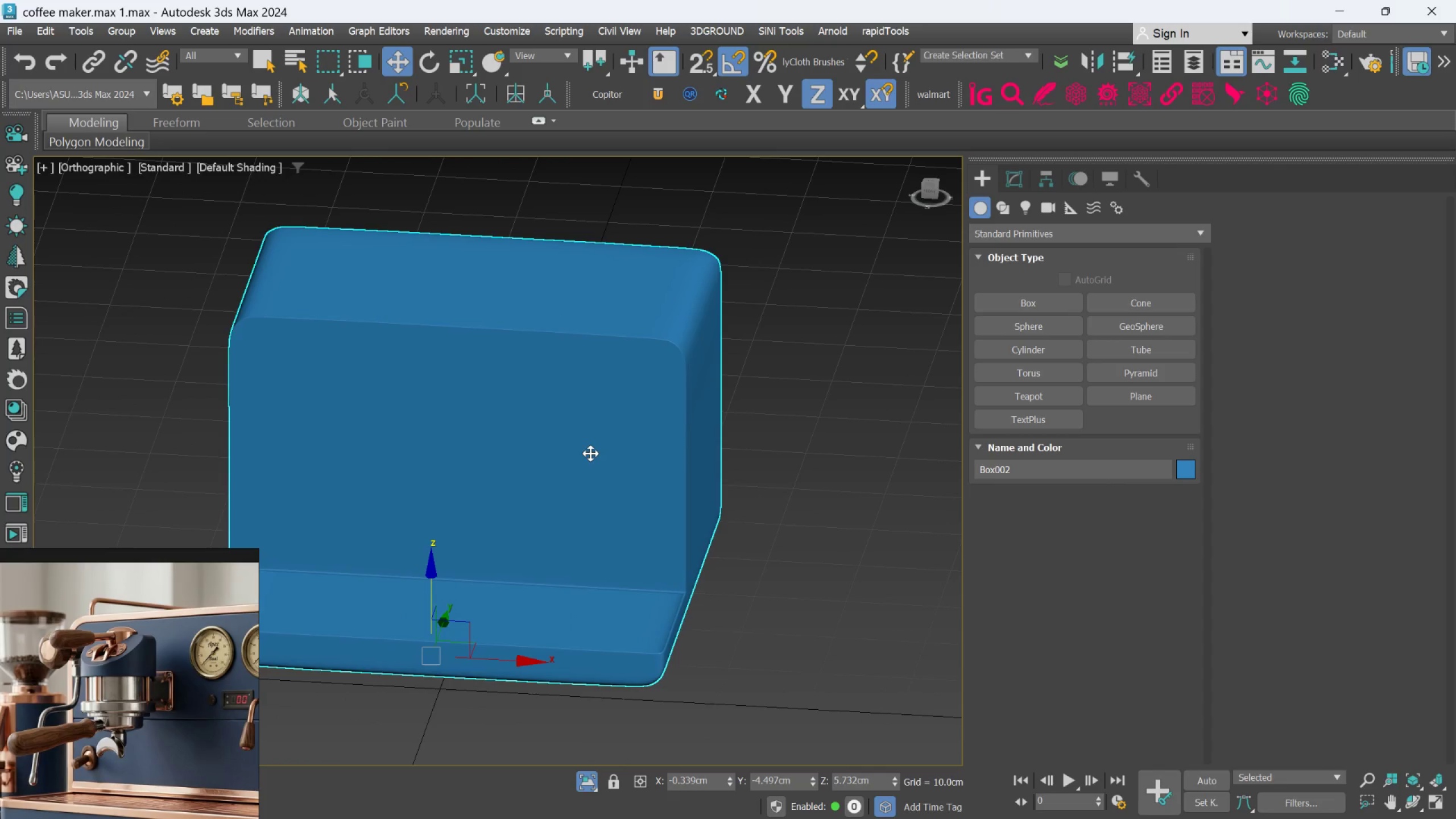 
hold_key(key=AltLeft, duration=0.6)
 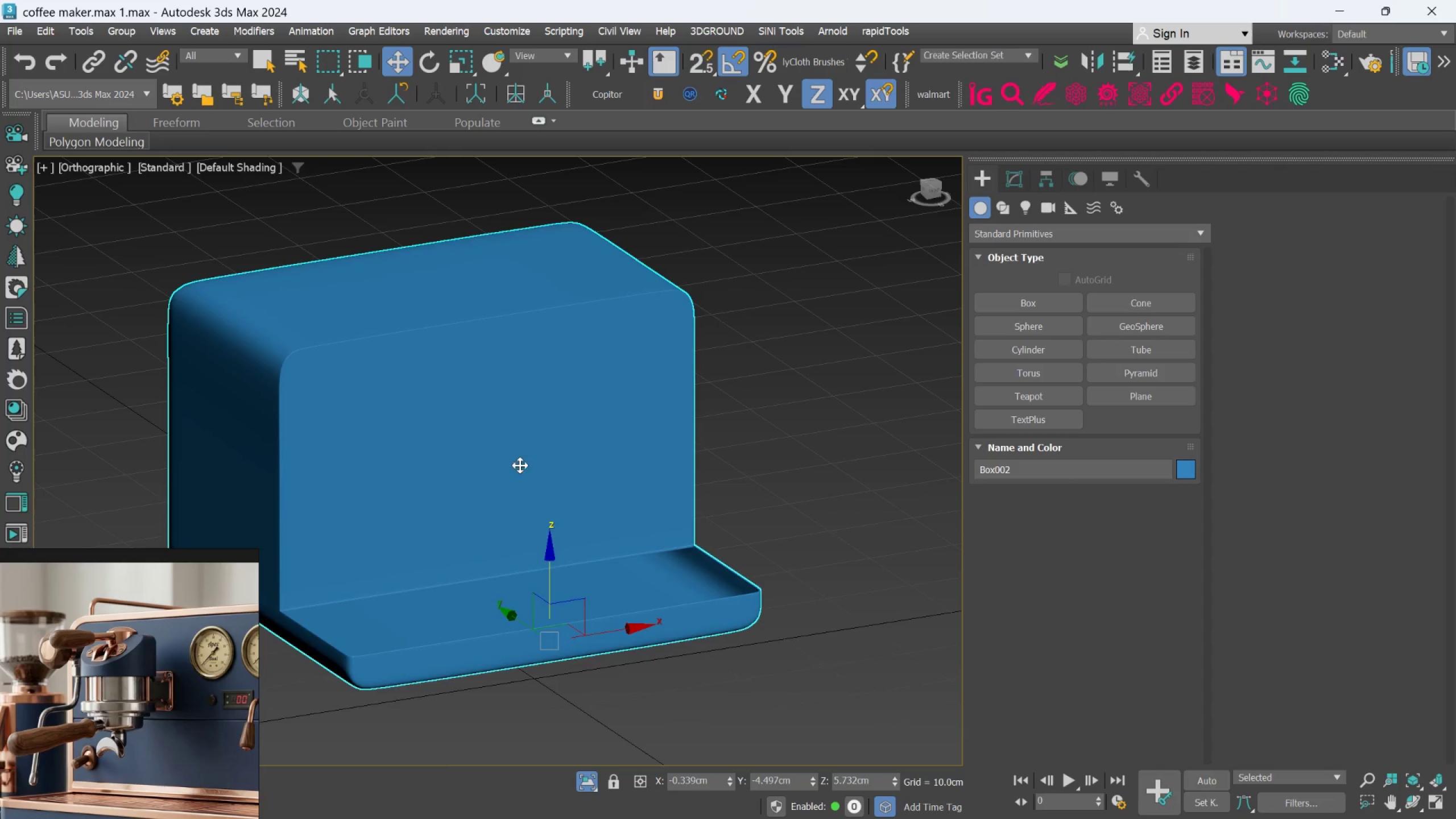 
scroll: coordinate [500, 458], scroll_direction: up, amount: 1.0
 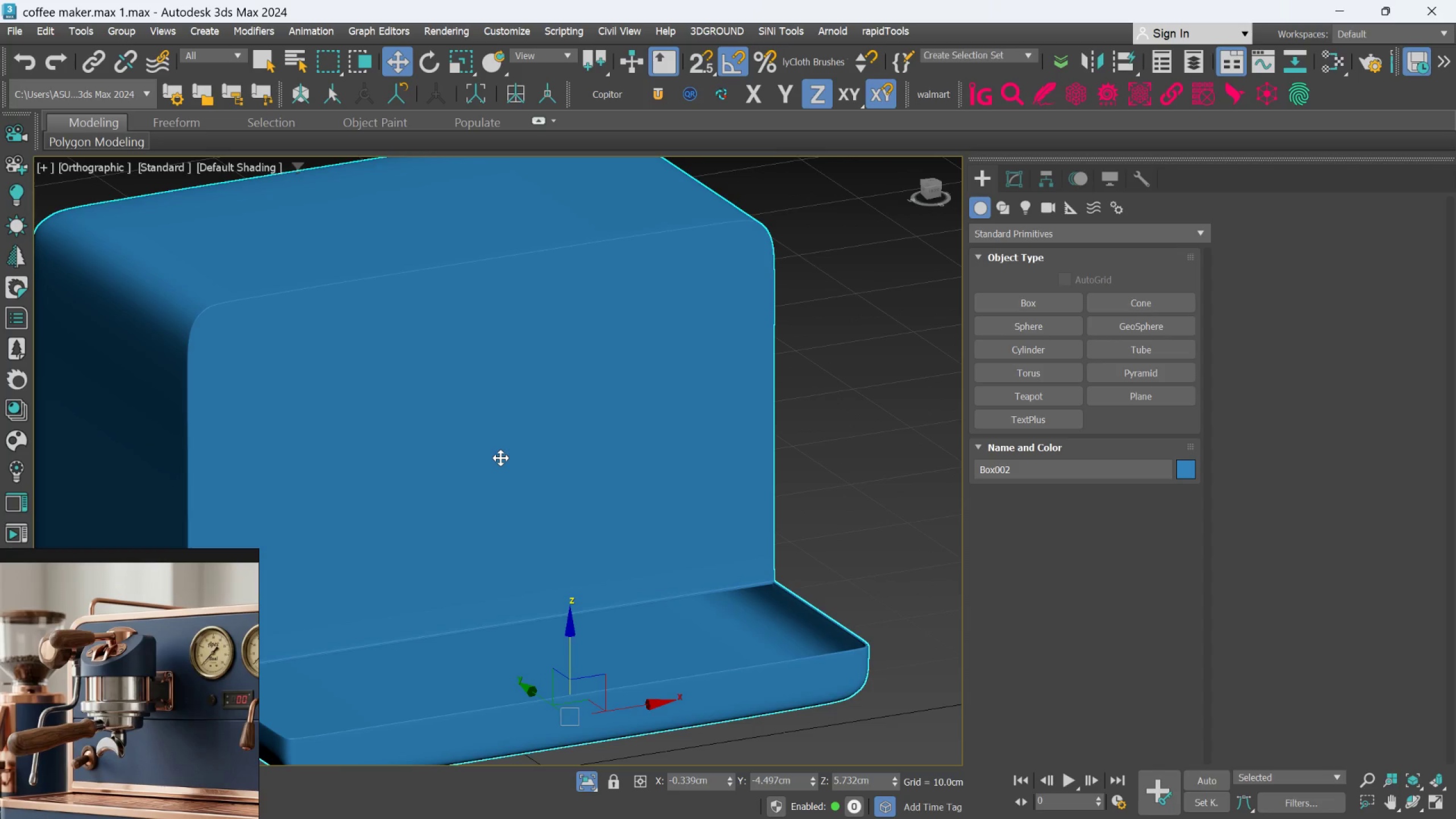 
hold_key(key=AltLeft, duration=0.46)
 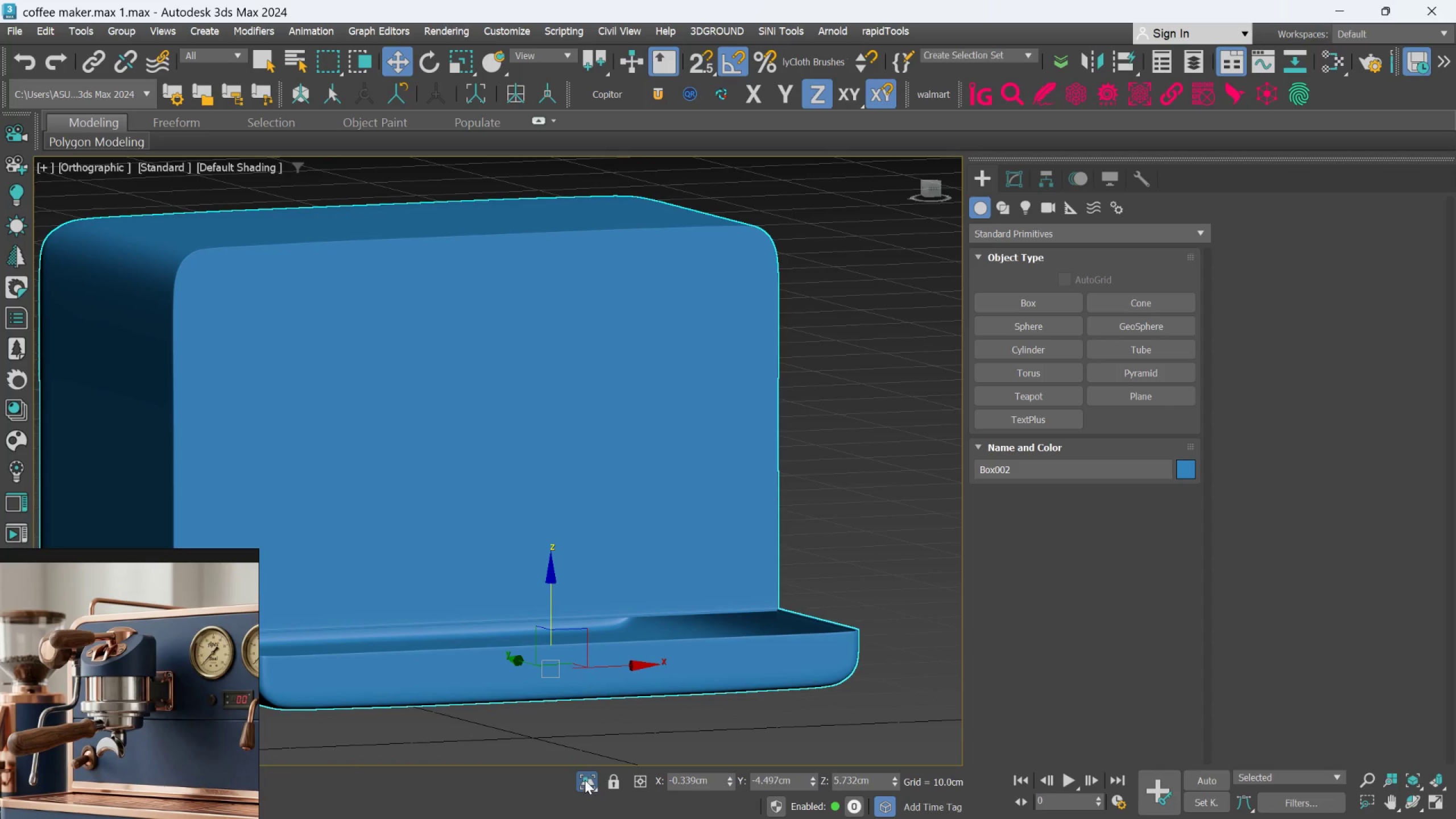 
hold_key(key=AltLeft, duration=1.5)
 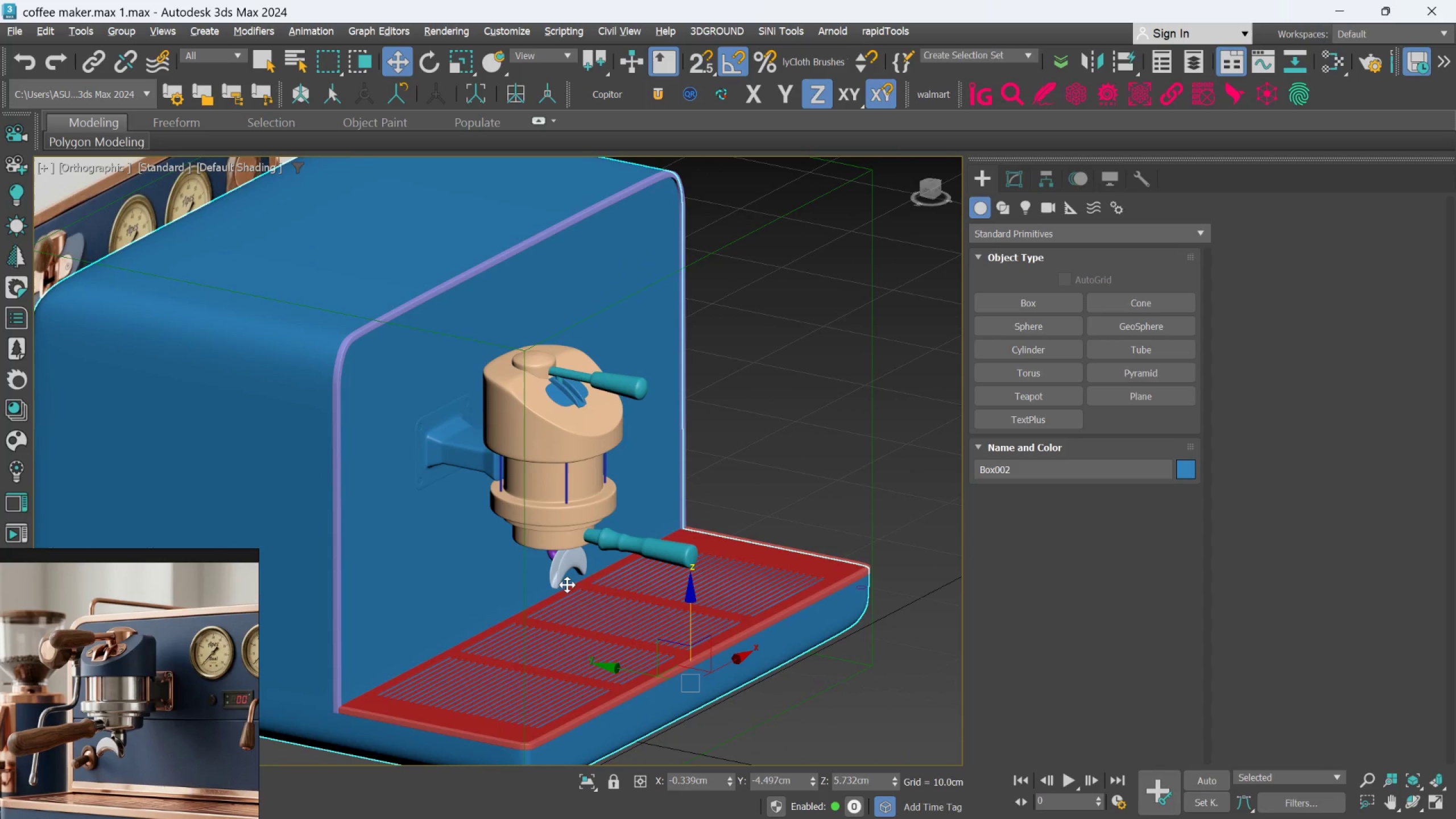 
hold_key(key=AltLeft, duration=0.64)
 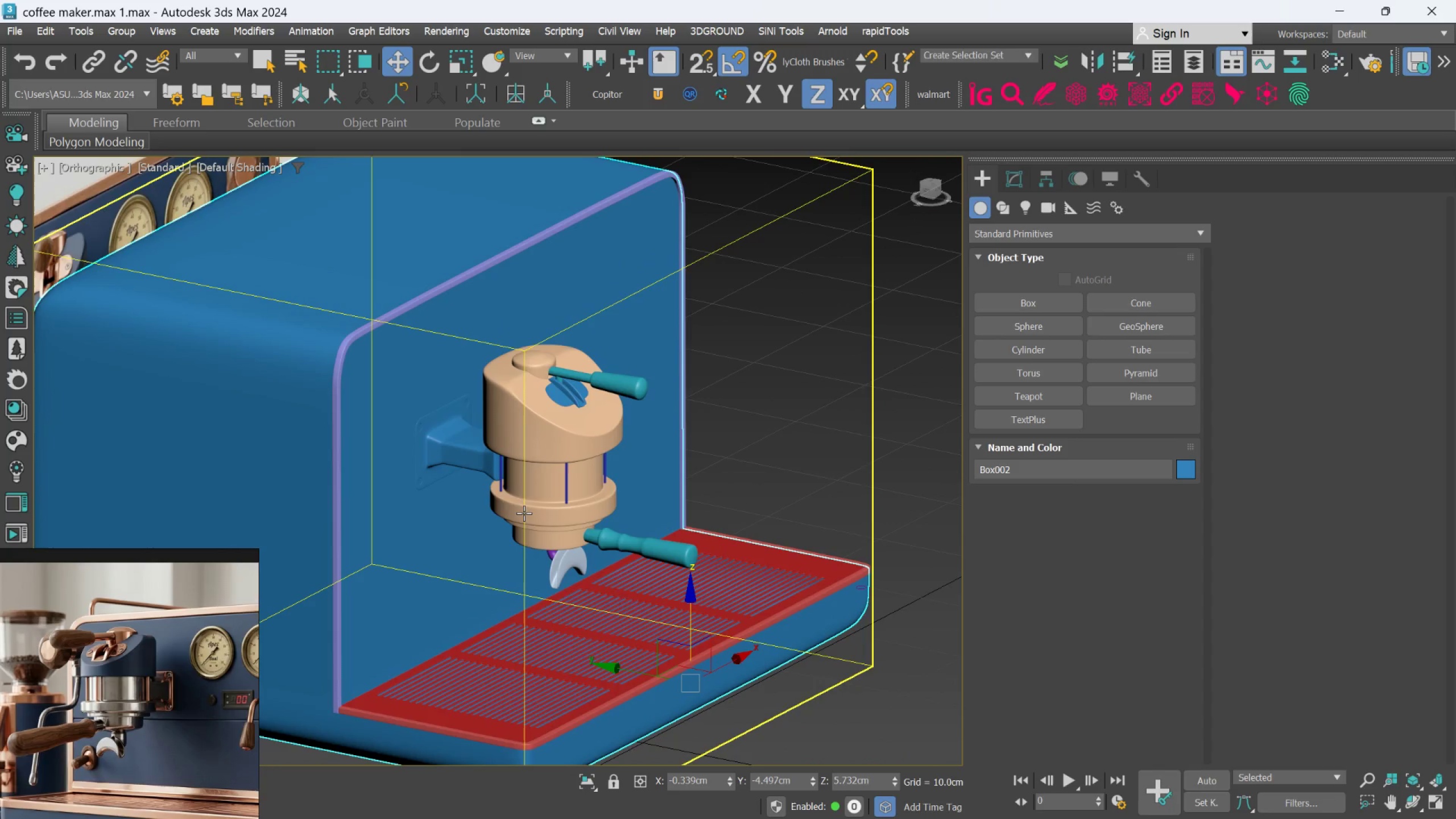 
scroll: coordinate [524, 513], scroll_direction: up, amount: 1.0
 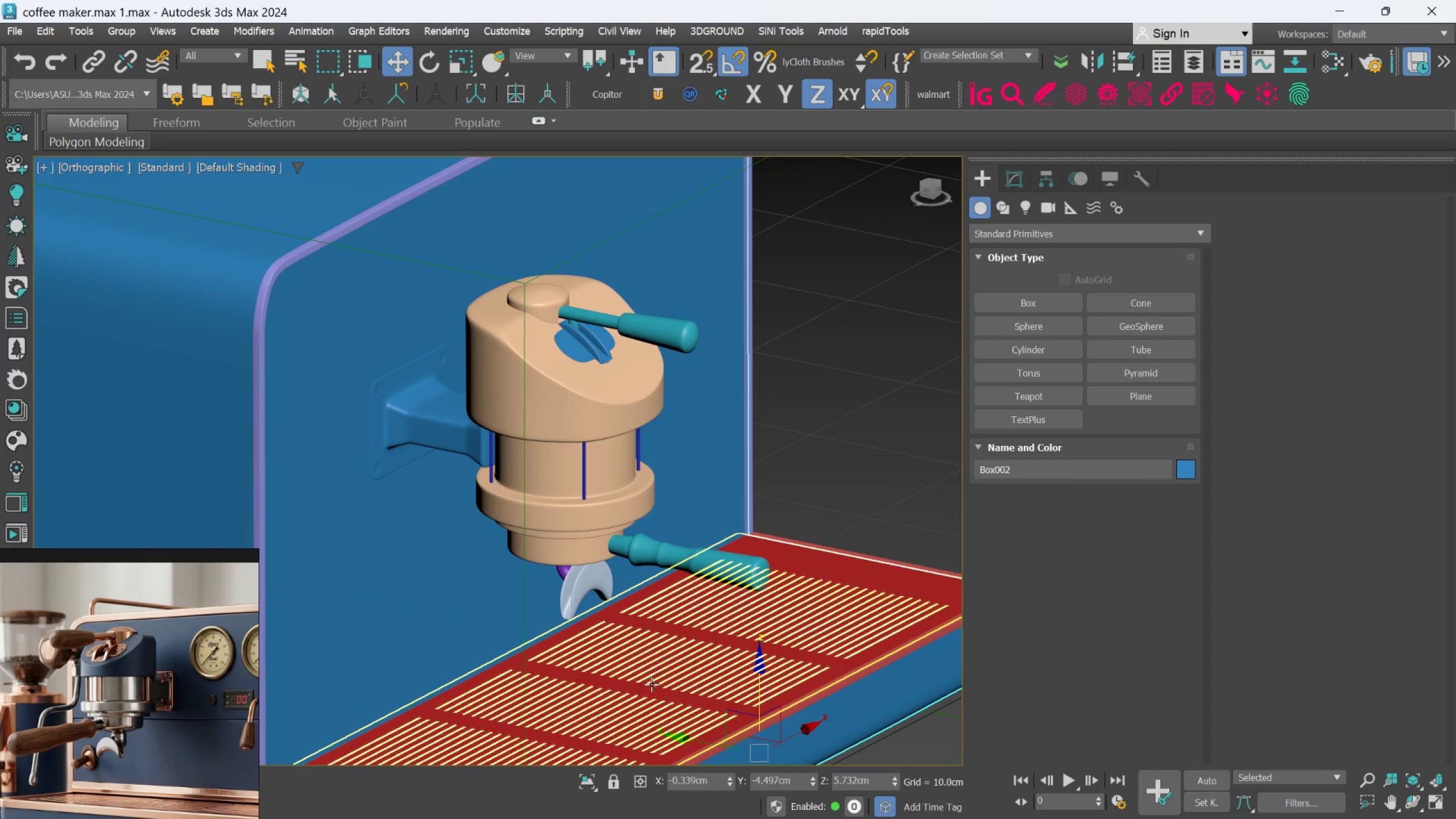 
hold_key(key=AltLeft, duration=0.61)
 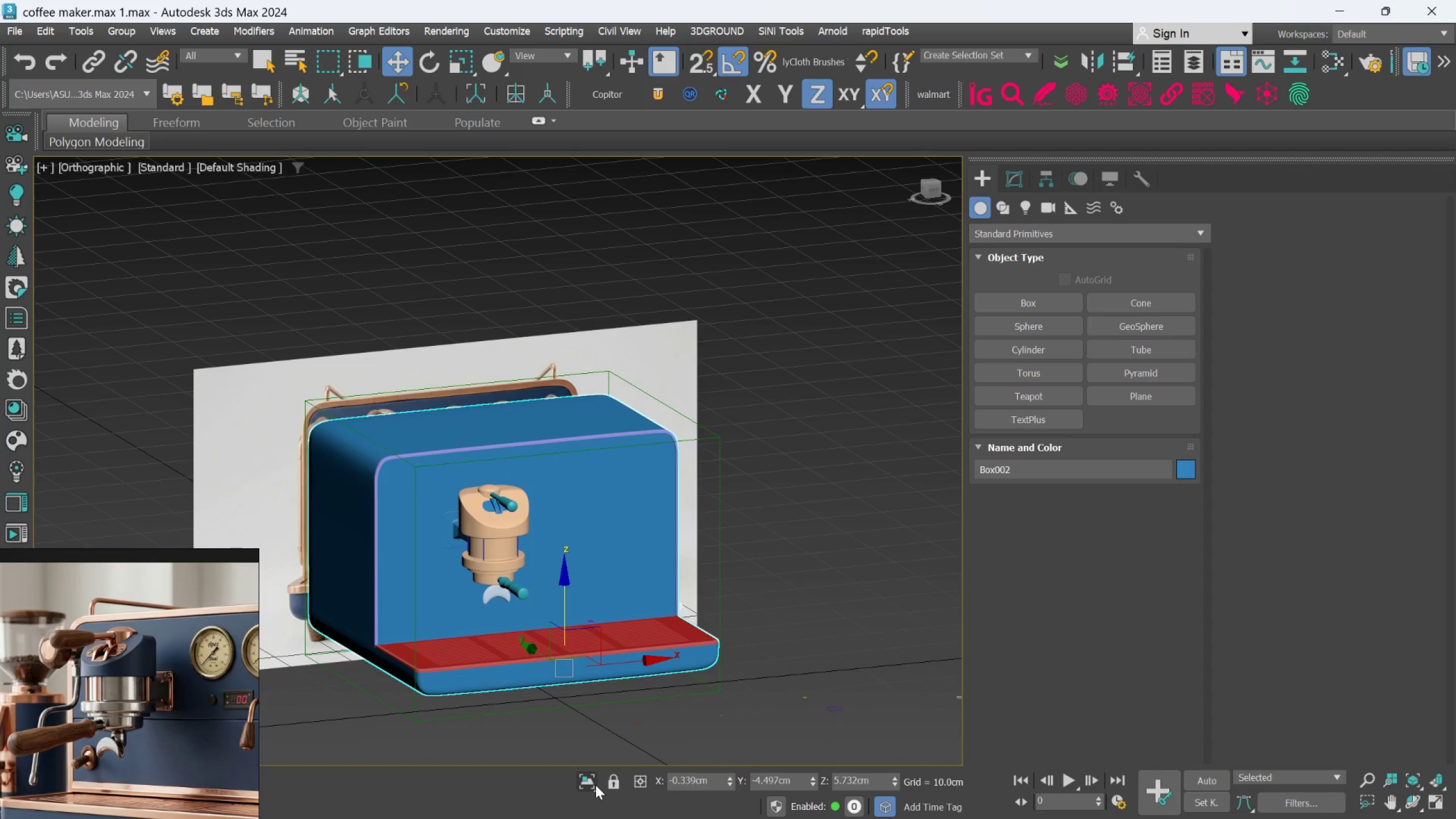 
scroll: coordinate [565, 607], scroll_direction: down, amount: 3.0
 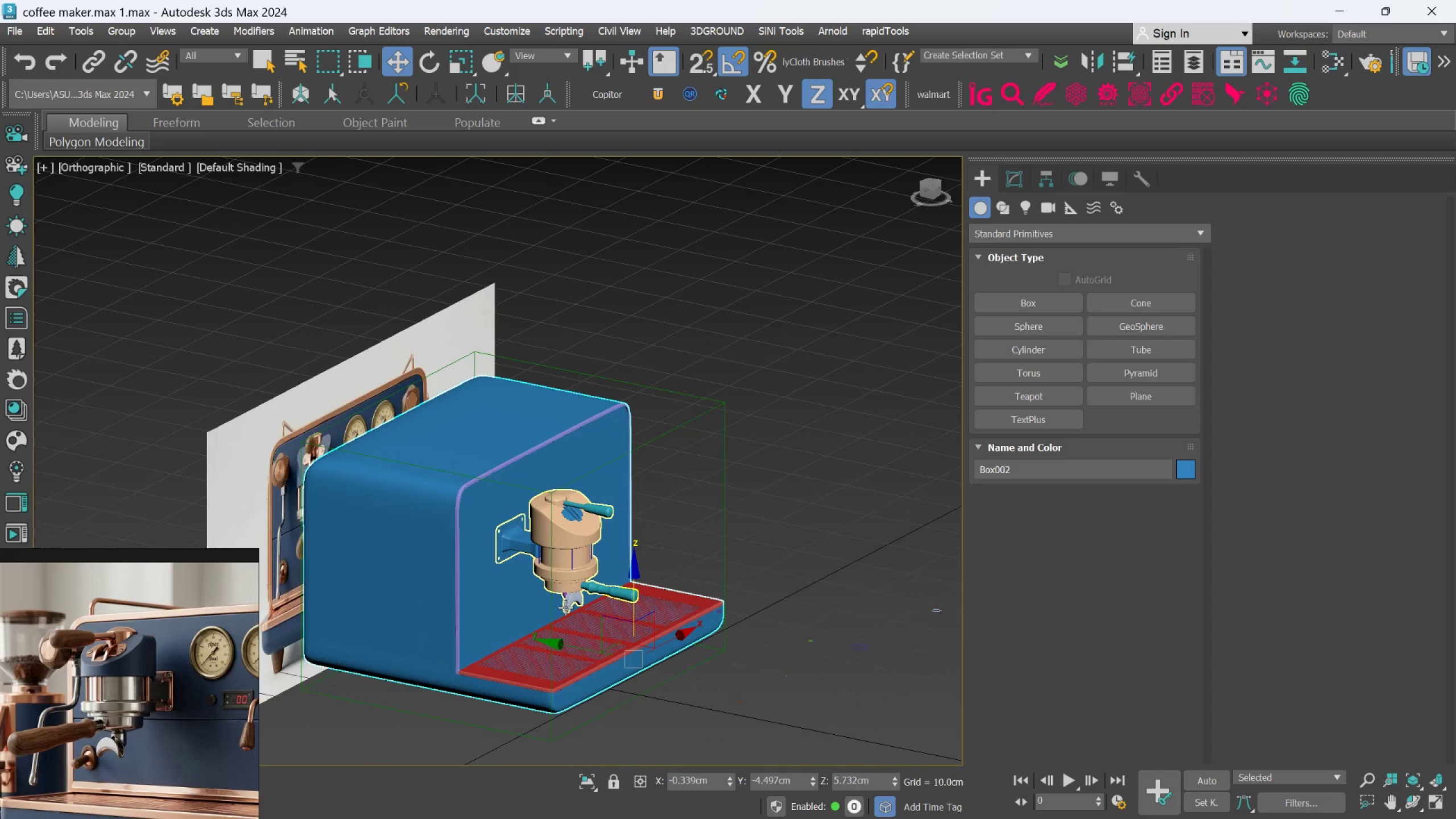 
left_click([593, 785])
 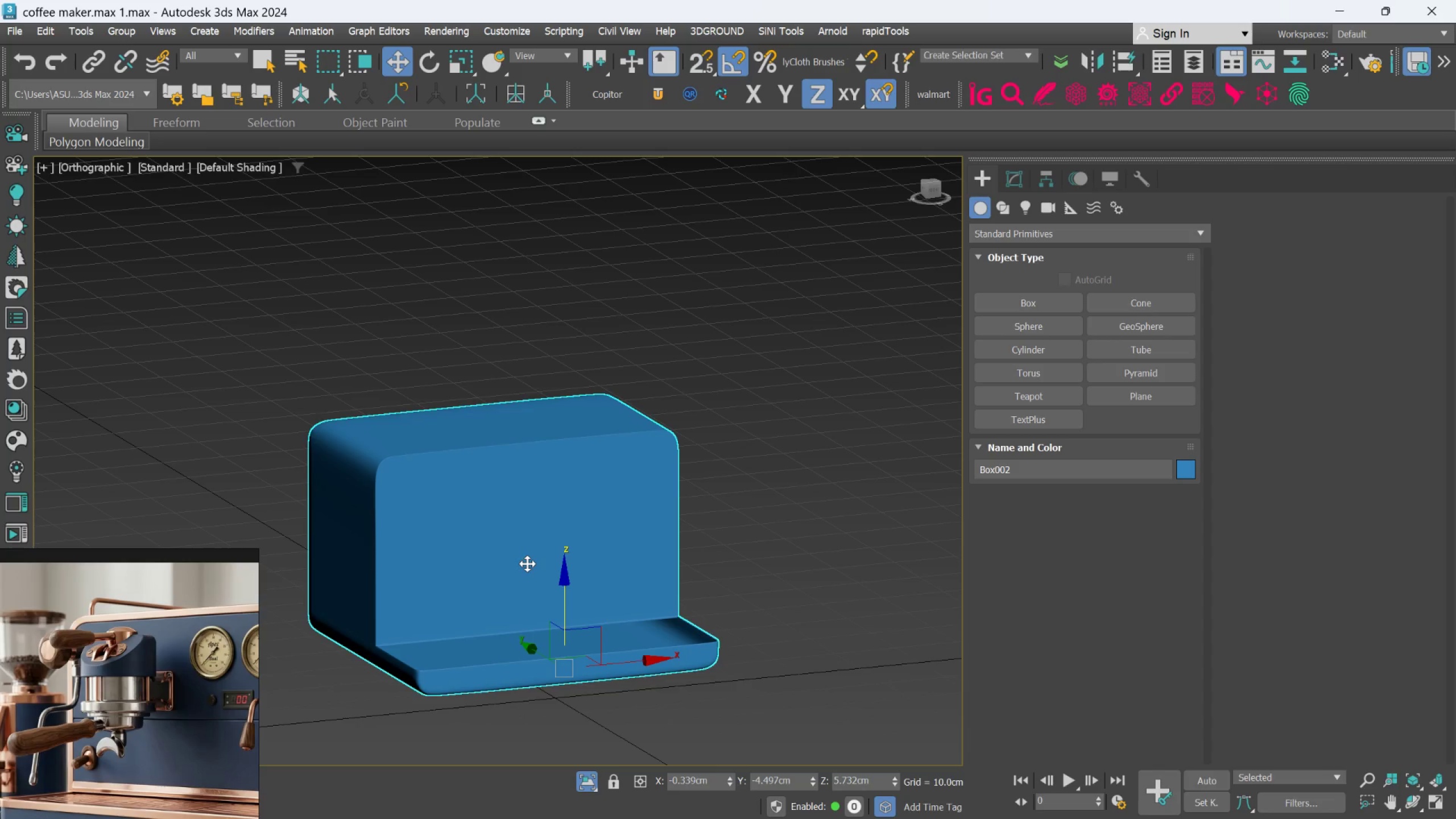 
left_click([526, 557])
 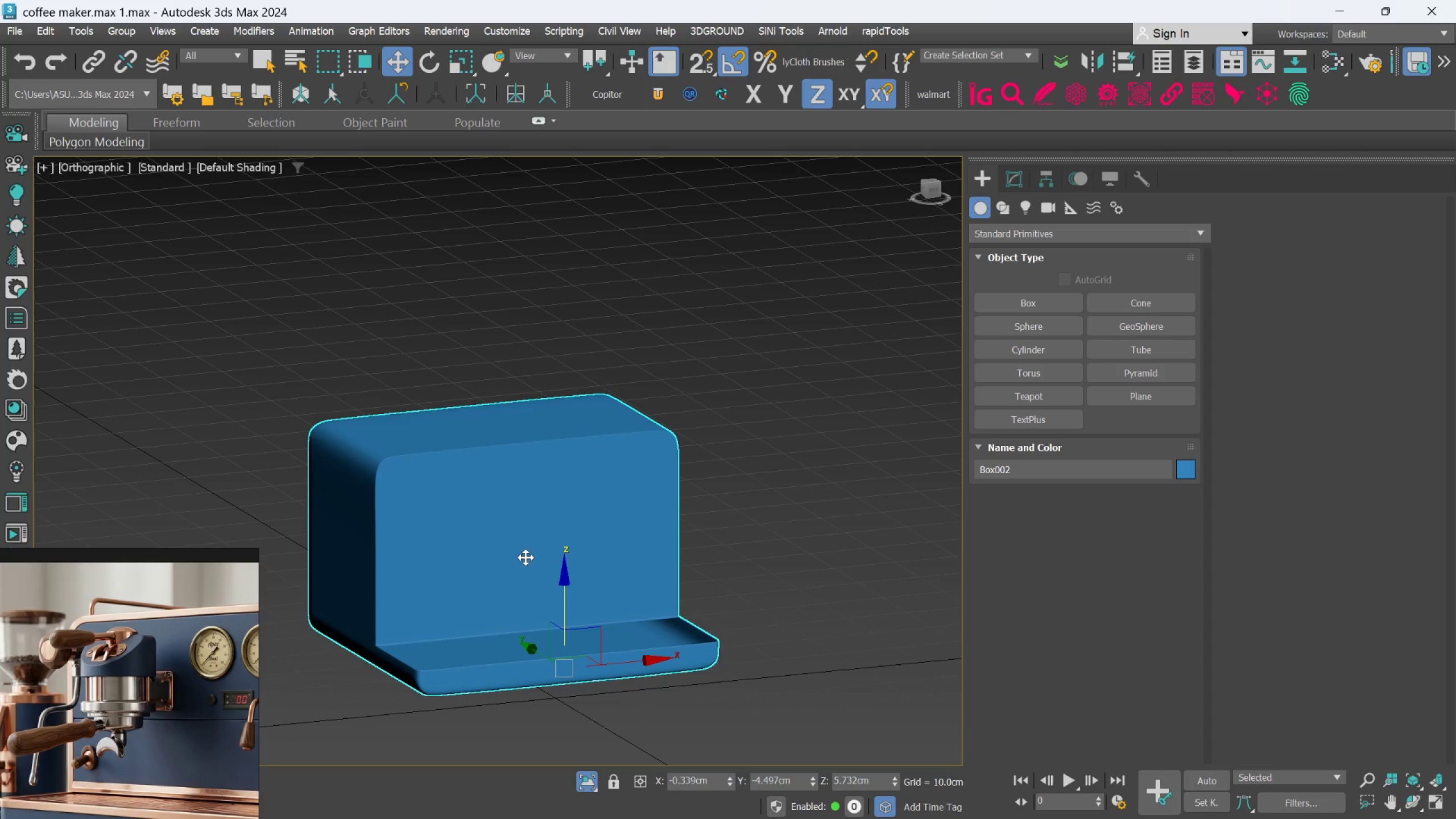 
wait(6.62)
 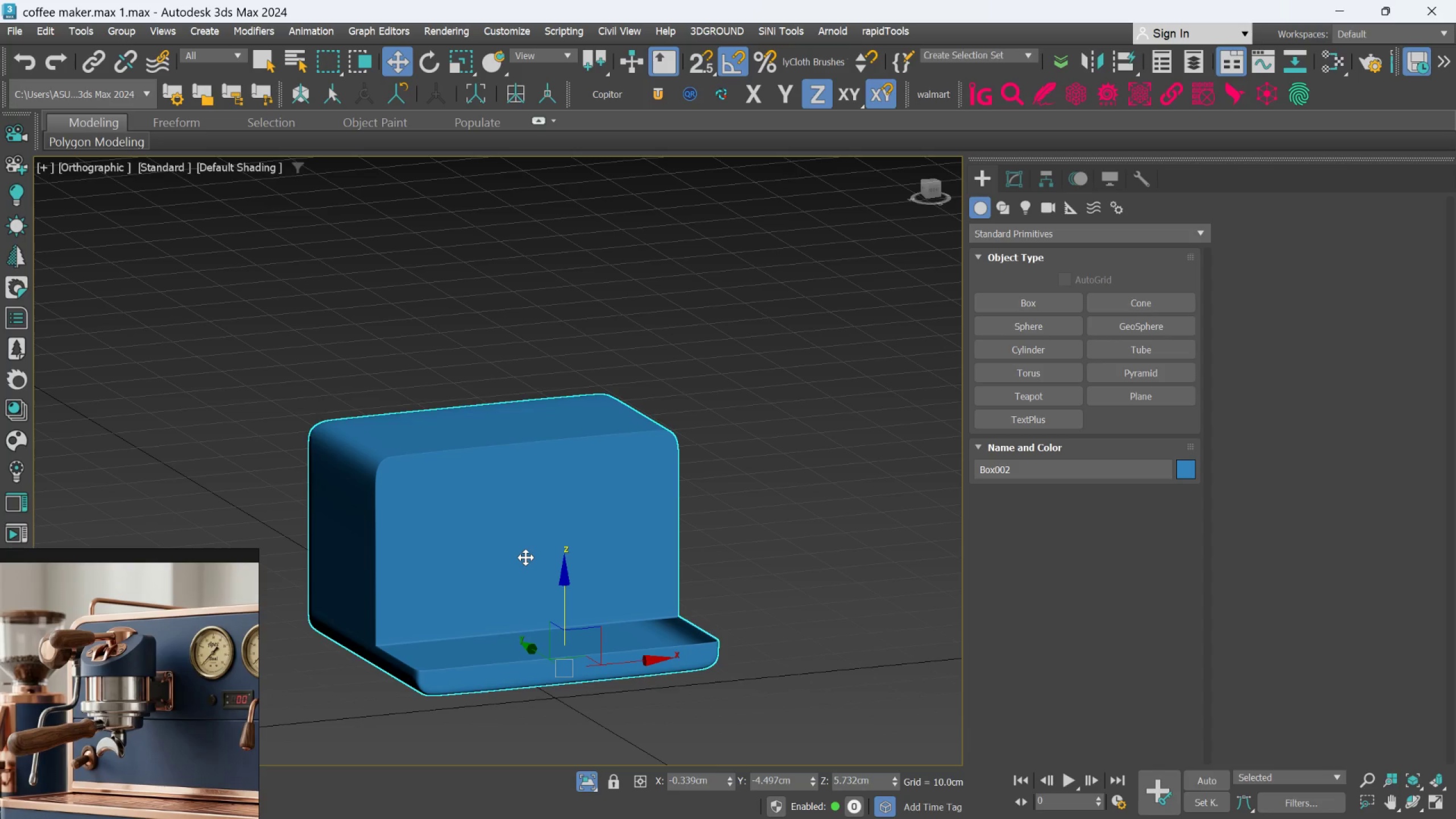 
left_click([1019, 175])
 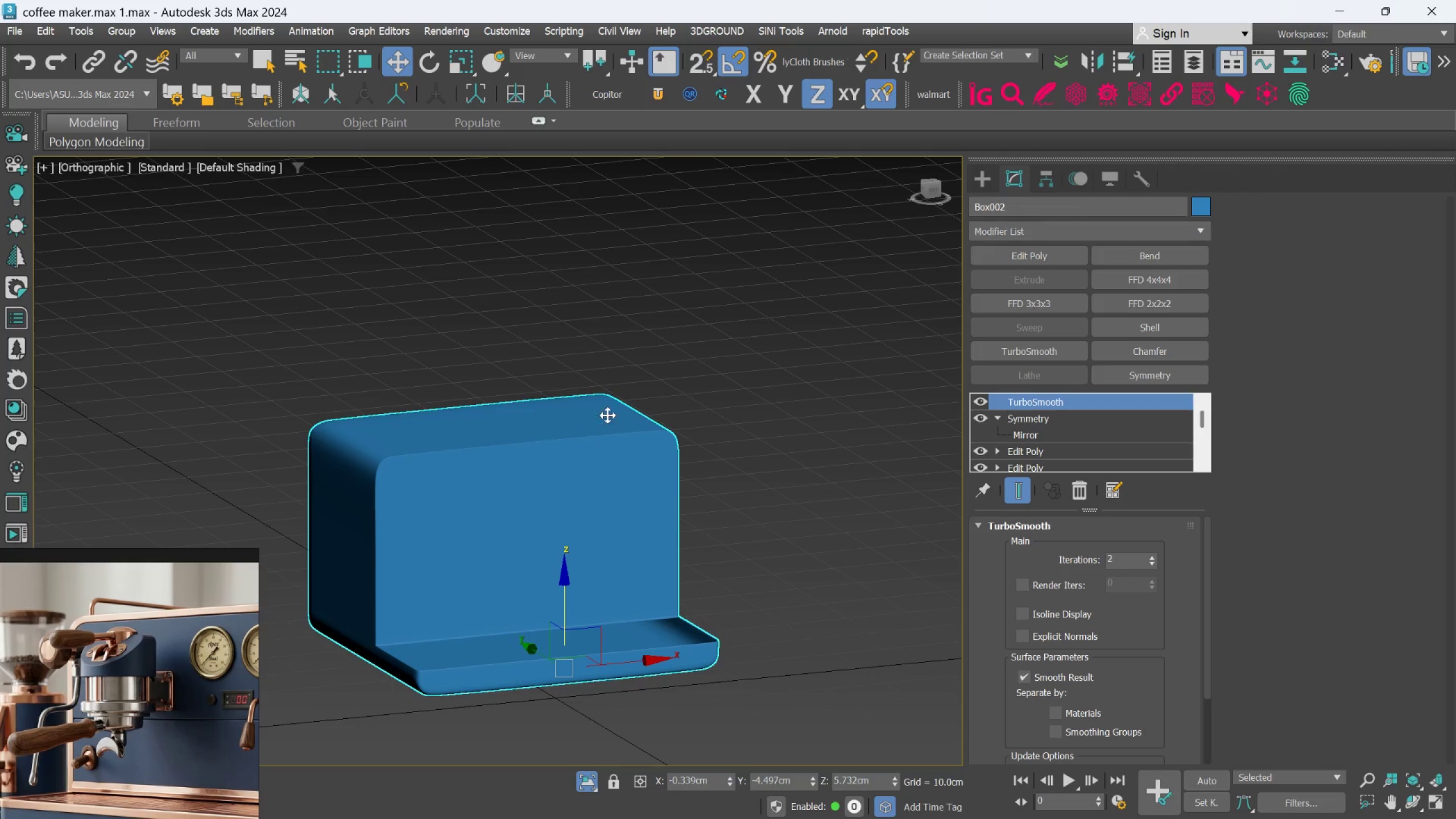 
scroll: coordinate [585, 428], scroll_direction: down, amount: 2.0
 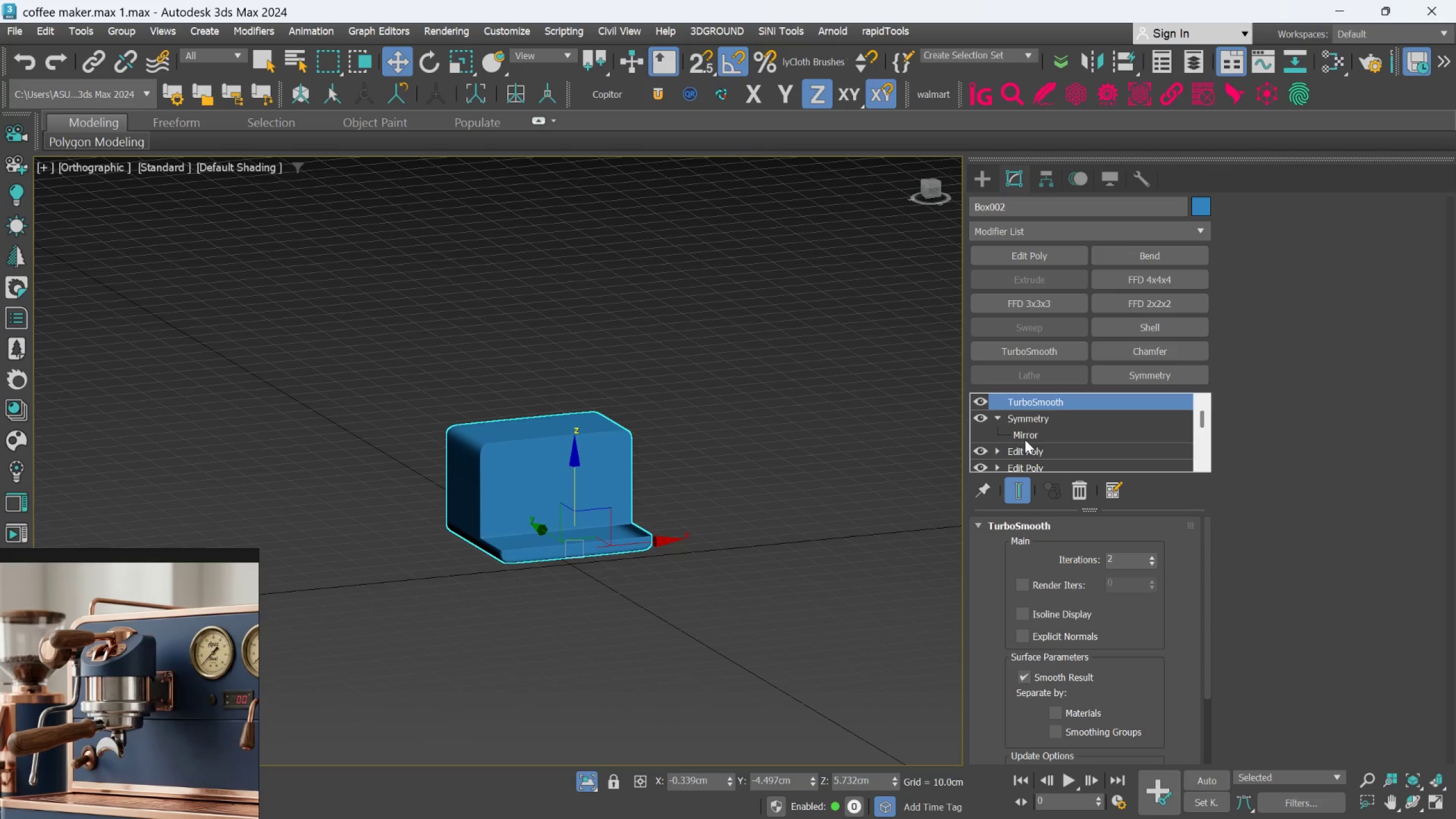 
left_click([1021, 448])
 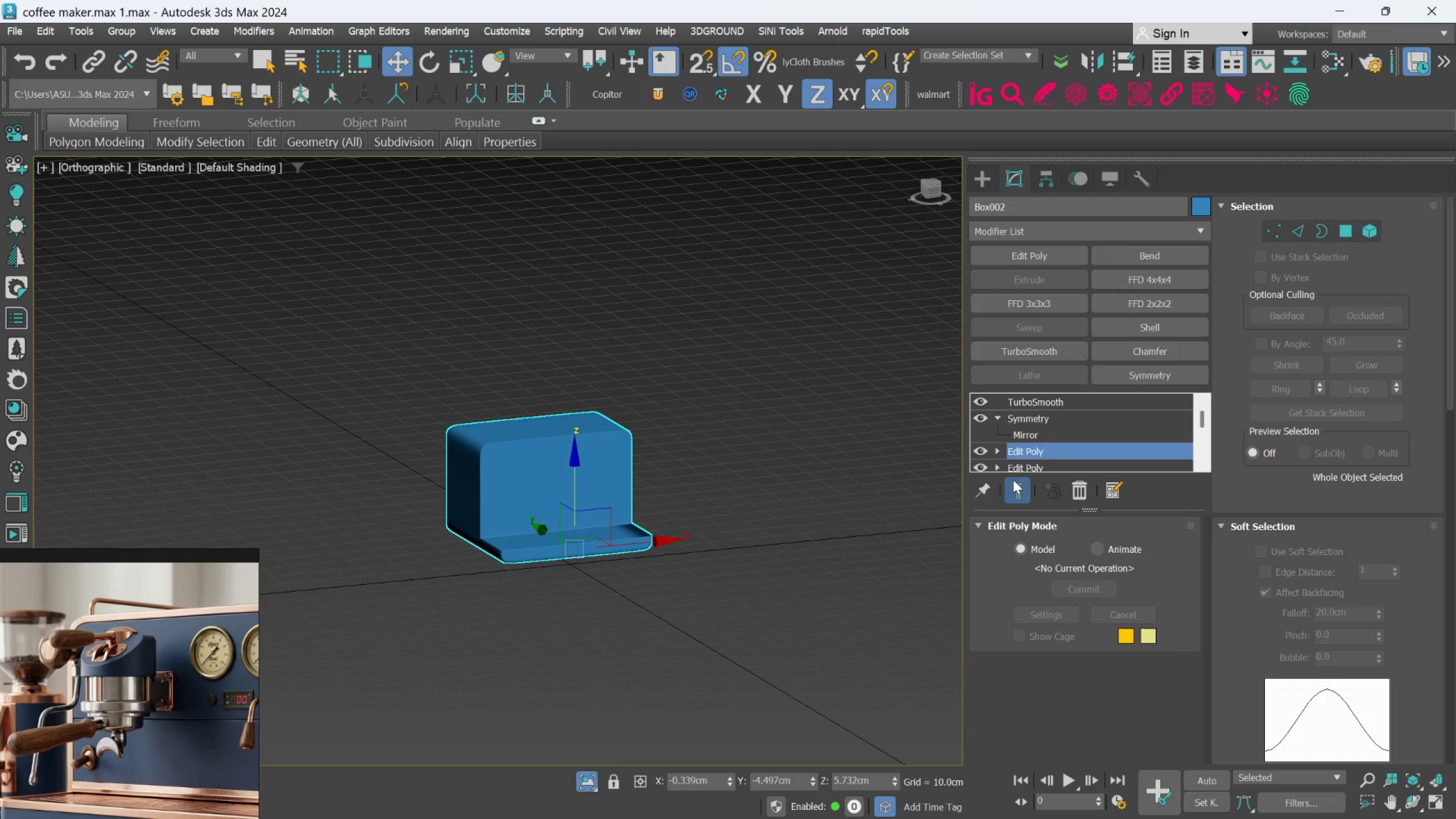 
left_click([1017, 486])
 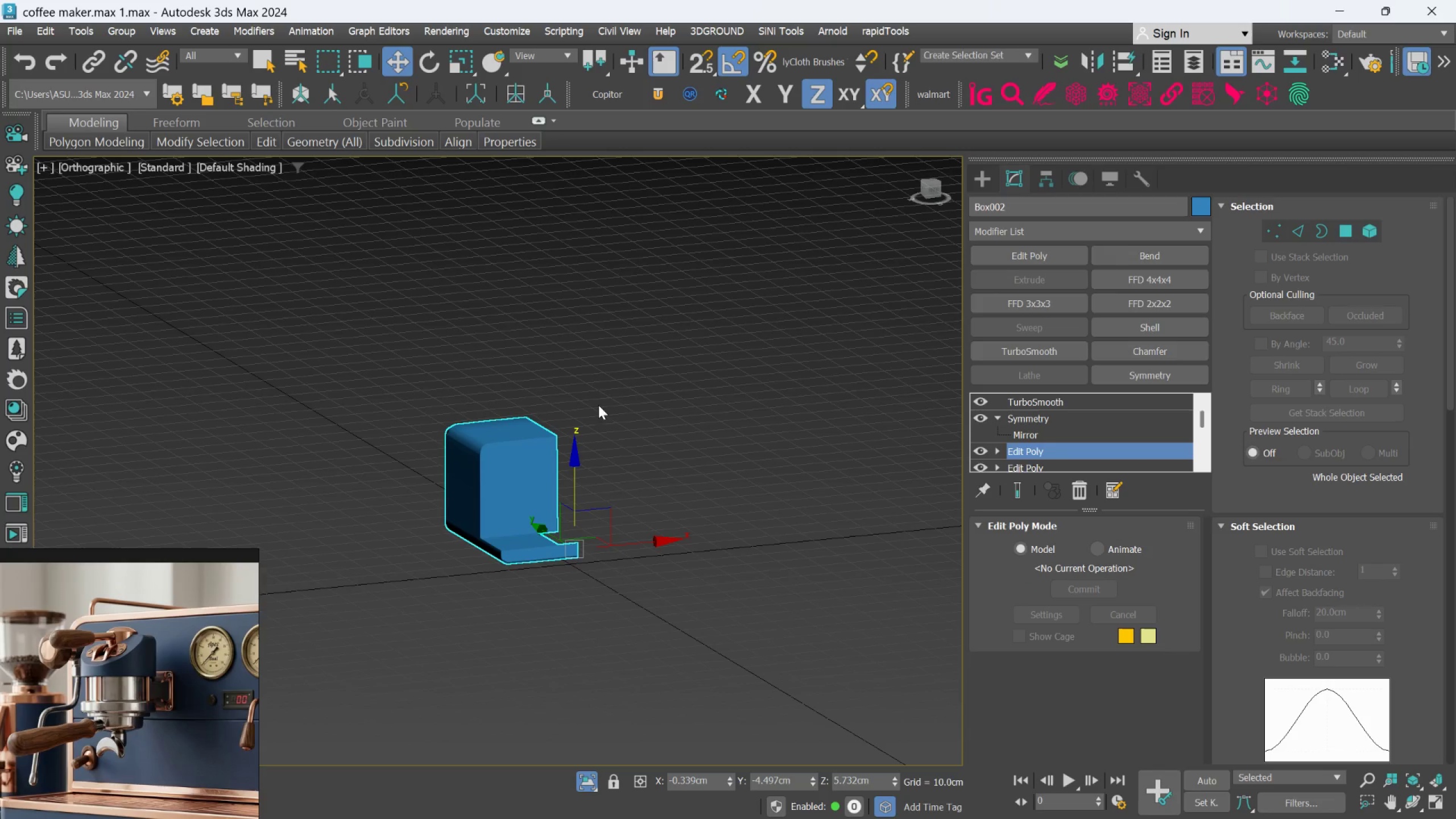 
key(F4)
 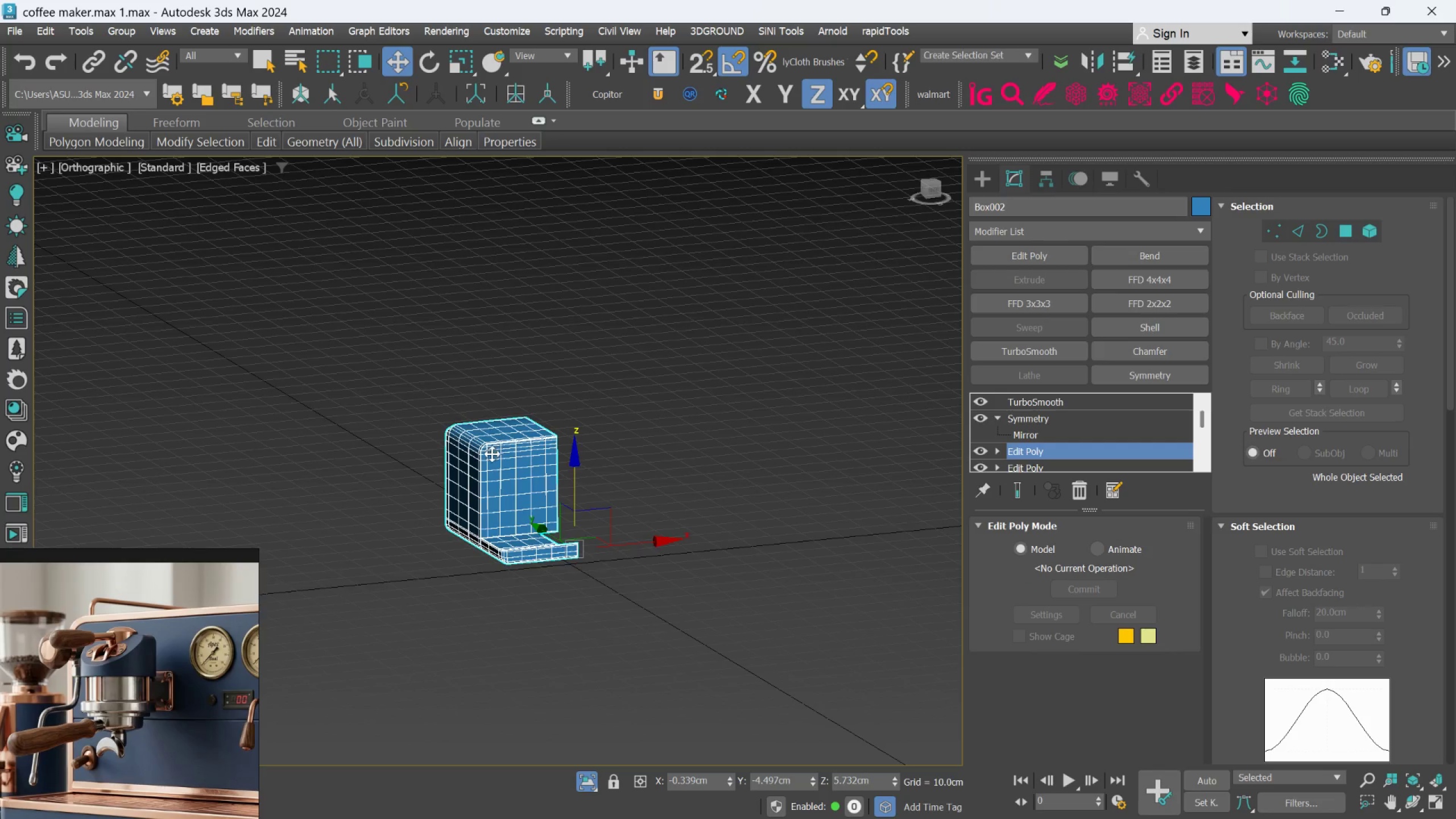 
scroll: coordinate [498, 426], scroll_direction: up, amount: 7.0
 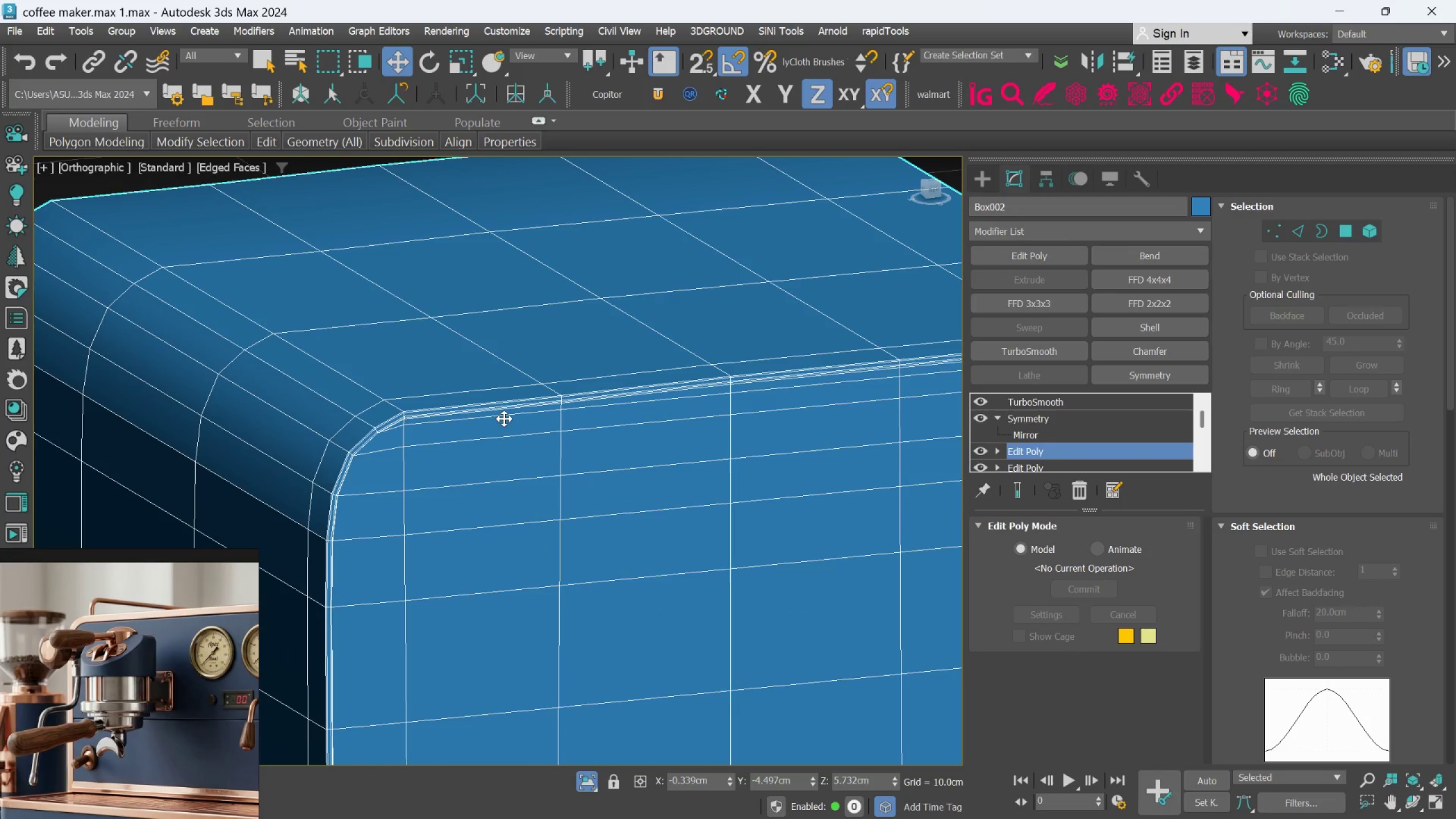 
scroll: coordinate [504, 417], scroll_direction: down, amount: 2.0
 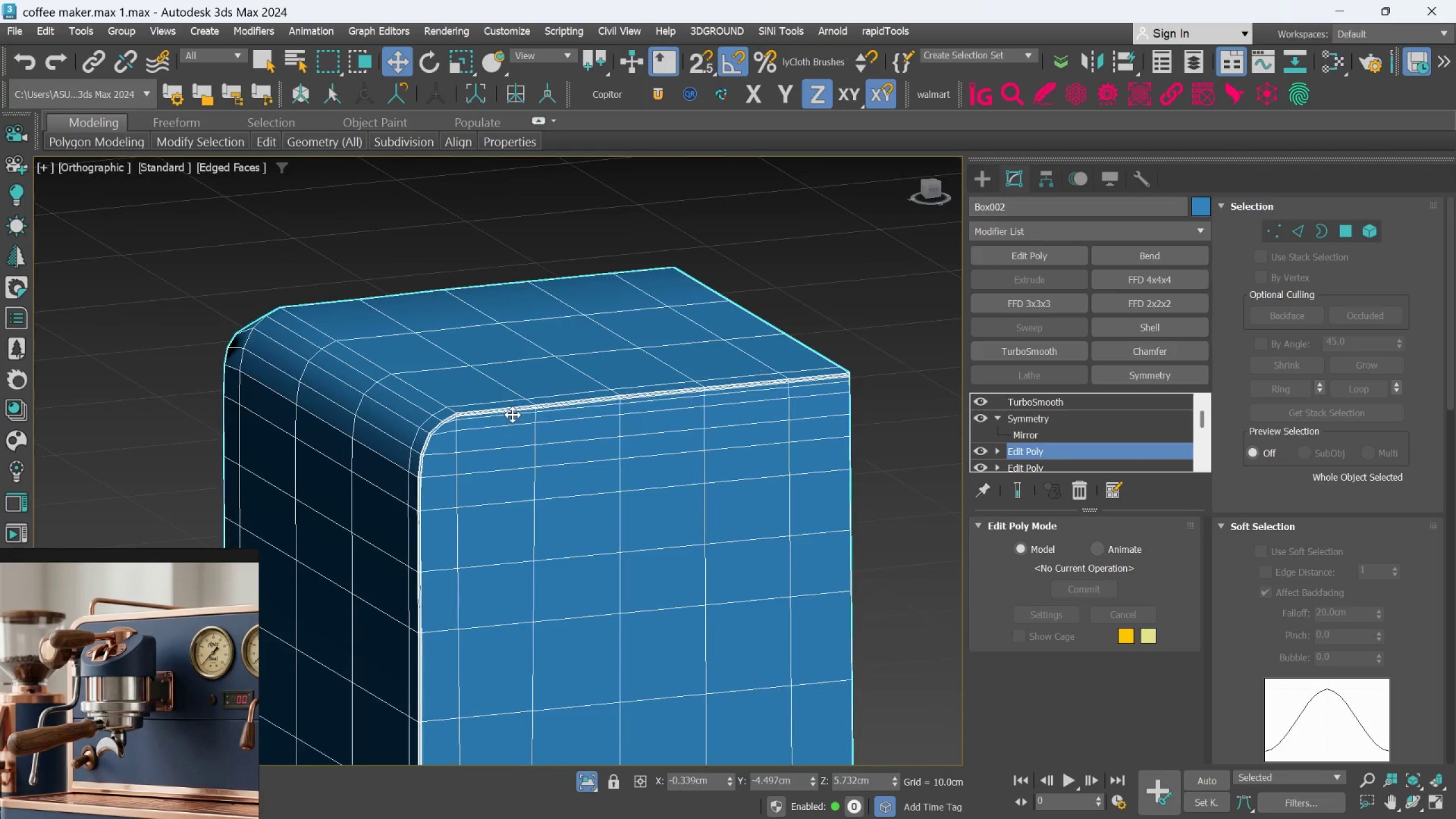 
key(F)
 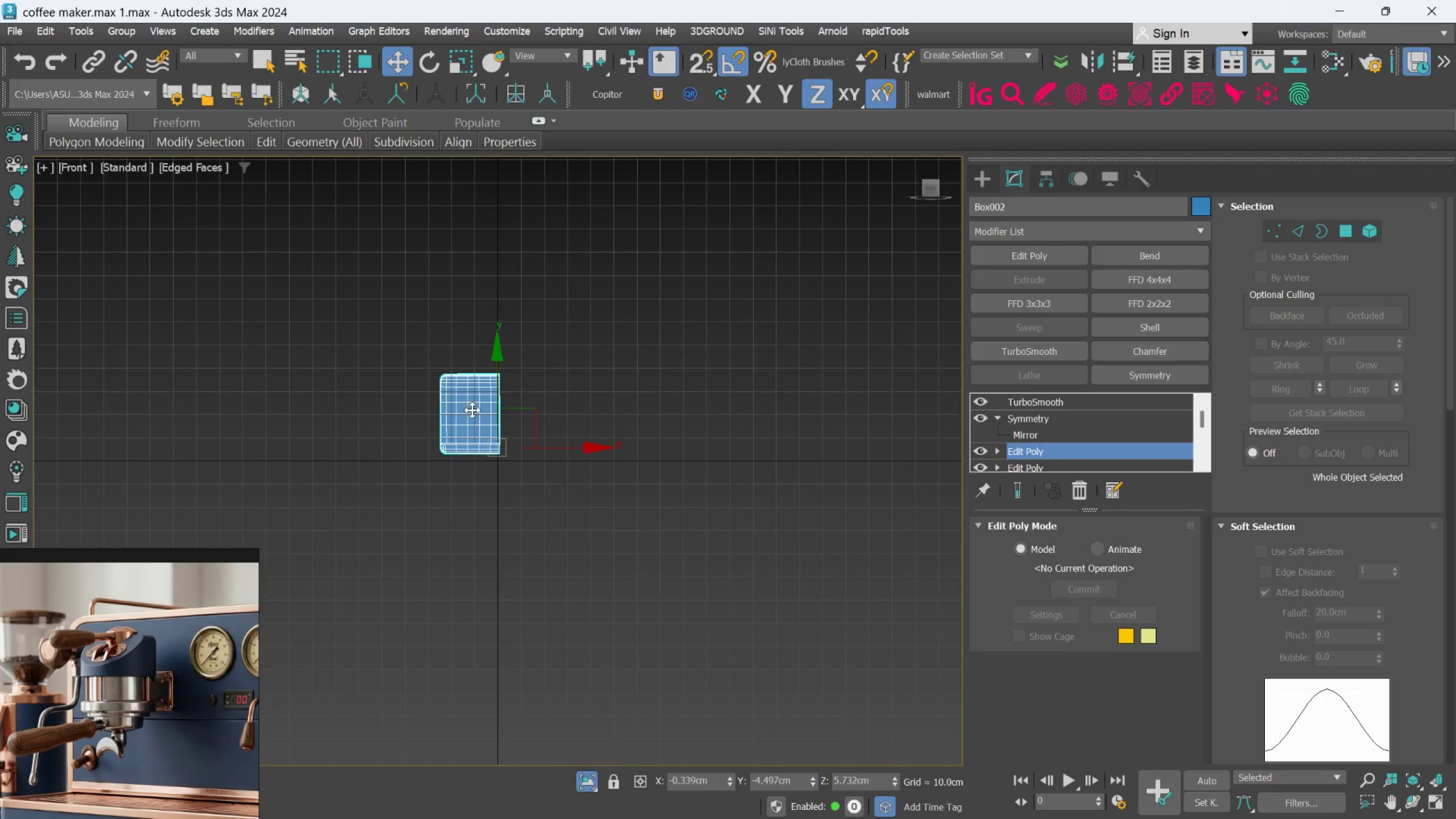 
scroll: coordinate [469, 407], scroll_direction: up, amount: 4.0
 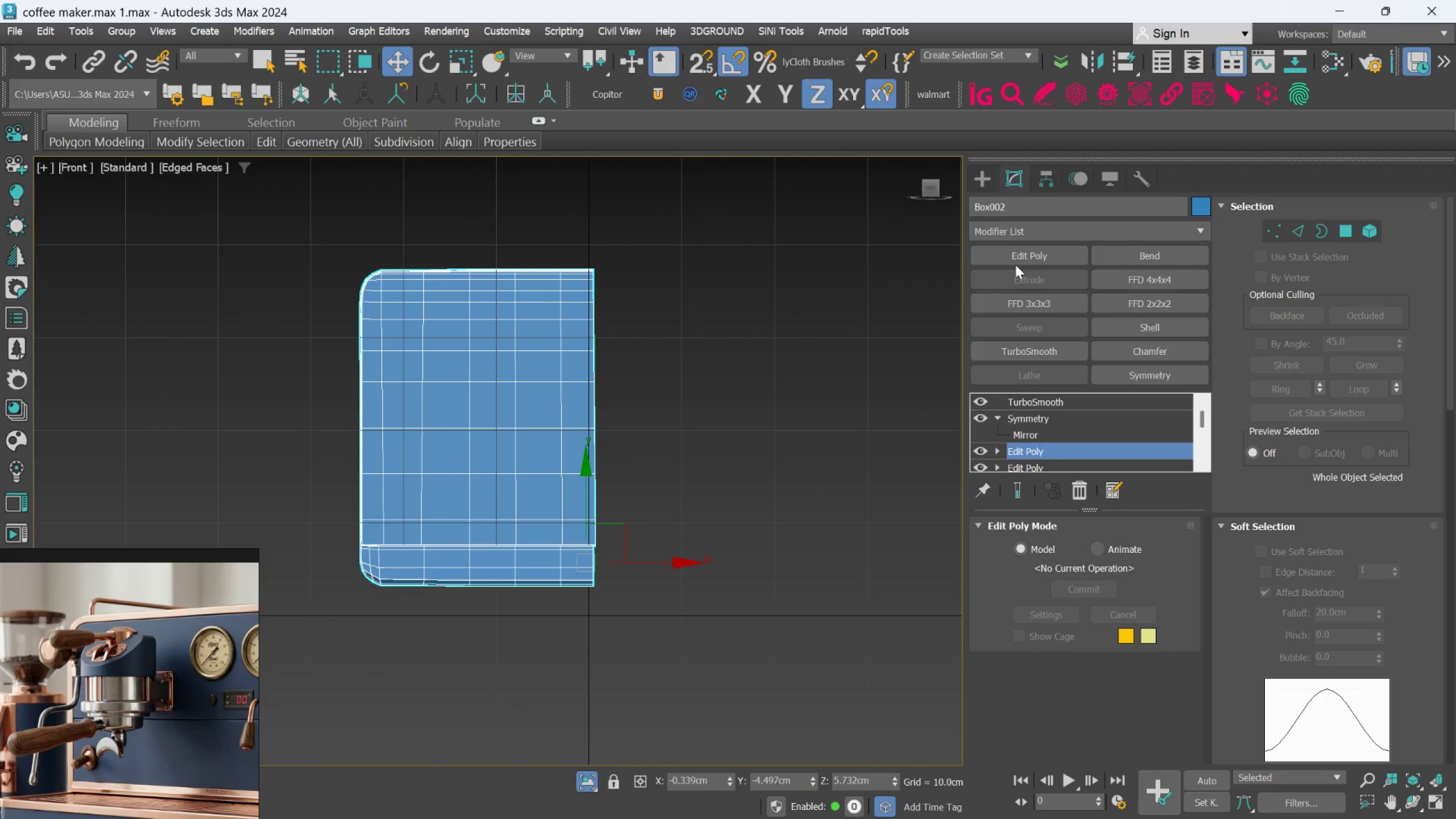 
left_click_drag(start_coordinate=[1000, 250], to_coordinate=[1011, 250])
 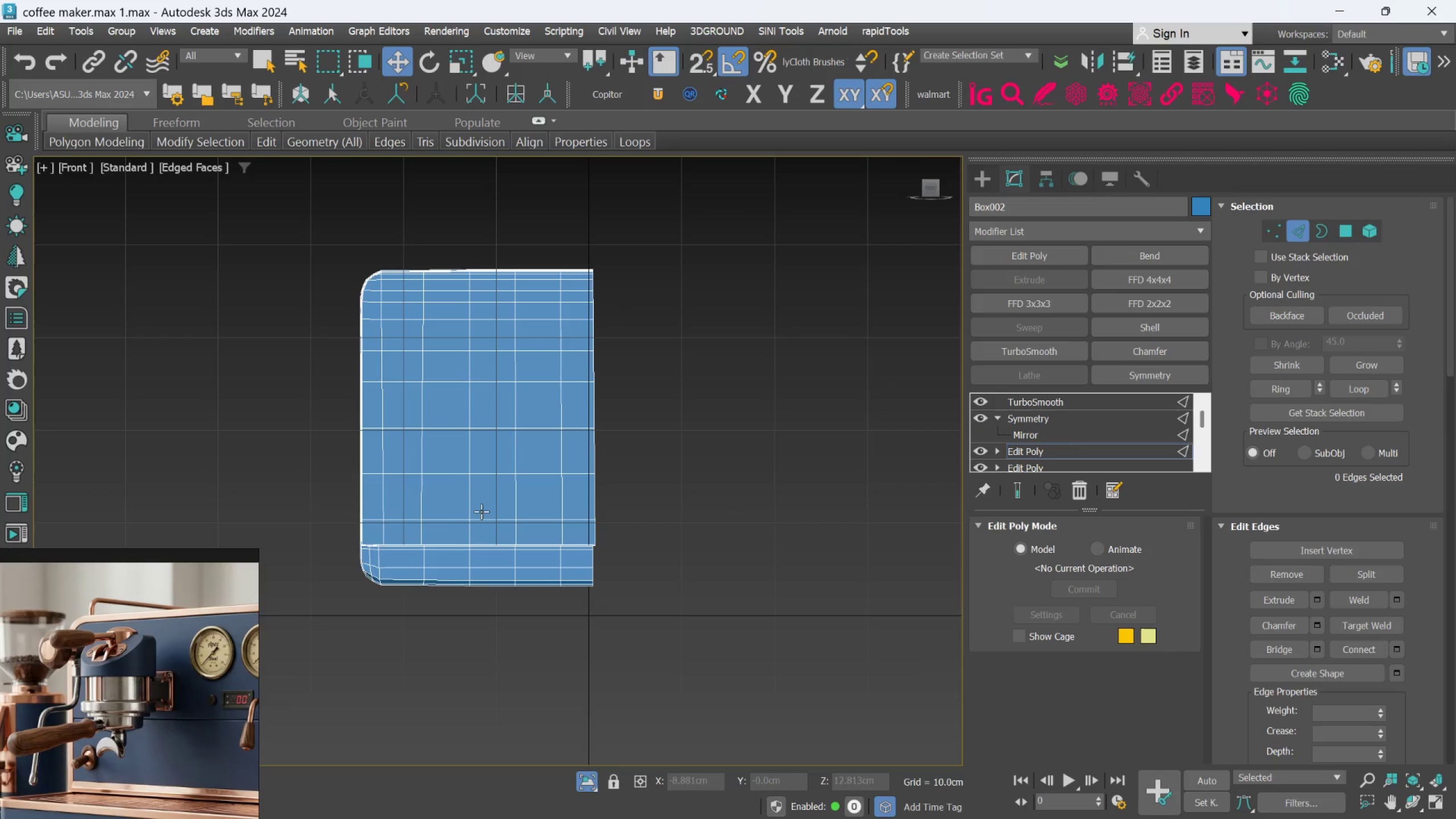 
scroll: coordinate [428, 461], scroll_direction: up, amount: 2.0
 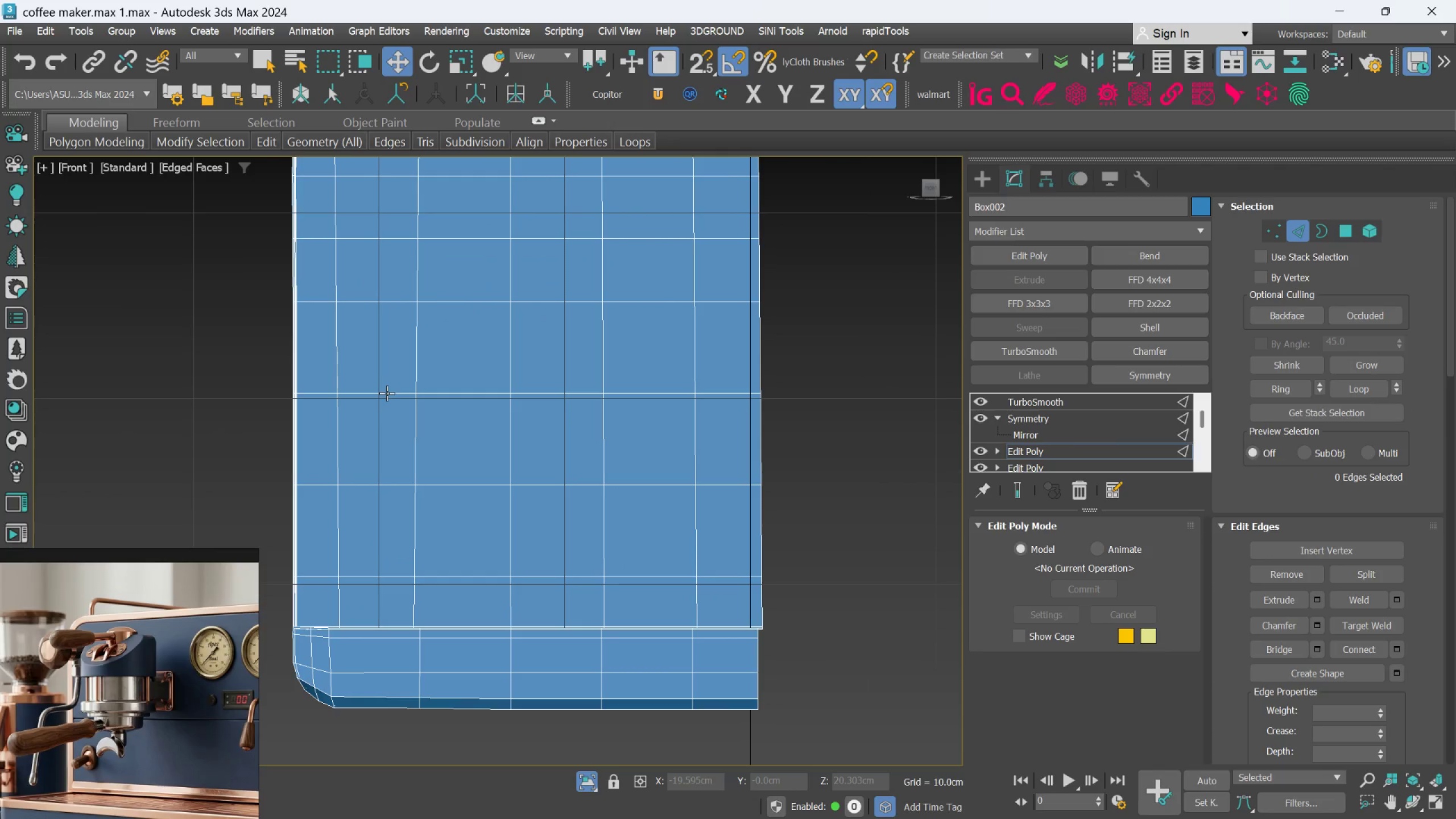 
double_click([387, 393])
 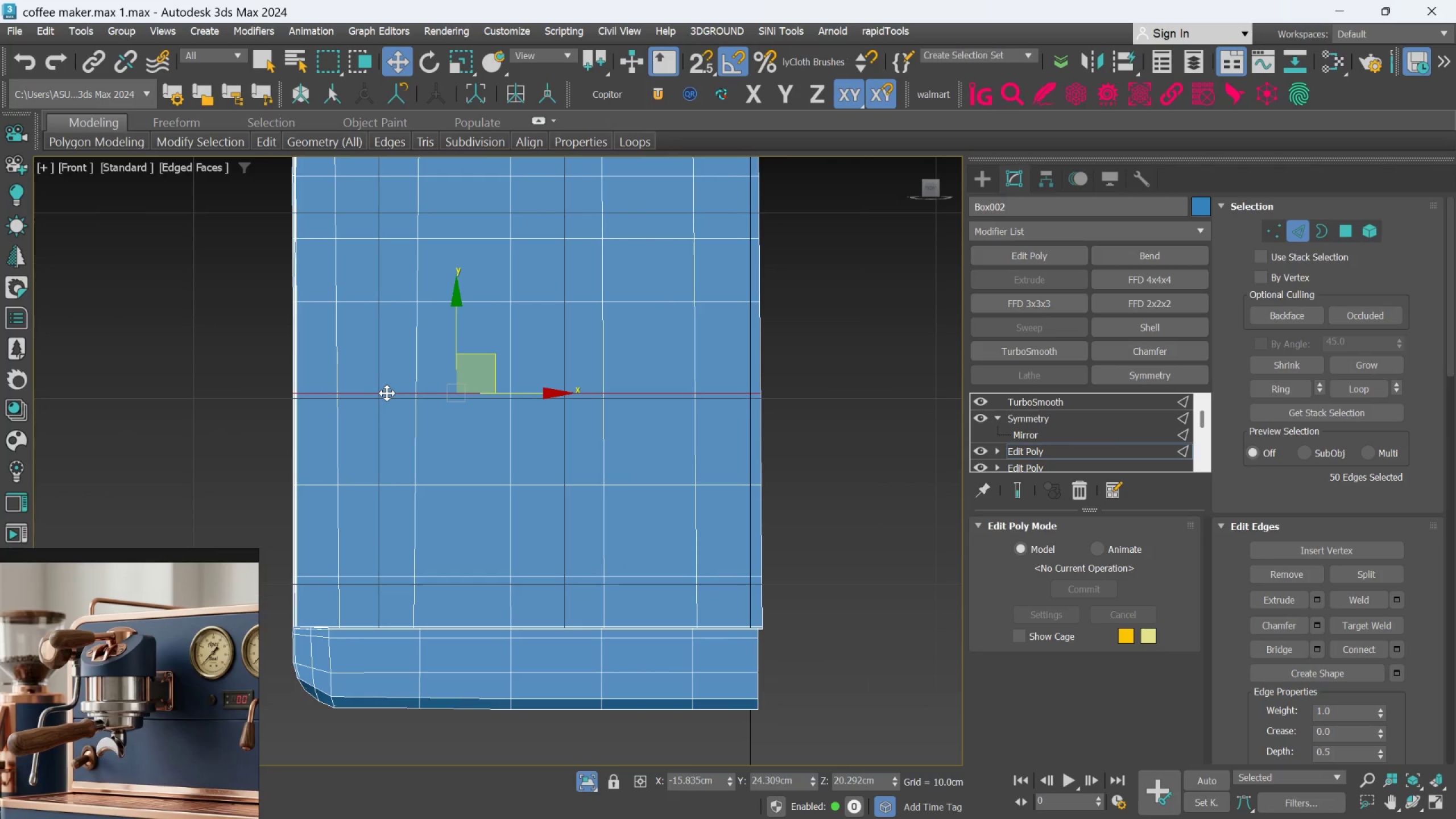 
hold_key(key=AltLeft, duration=1.52)
 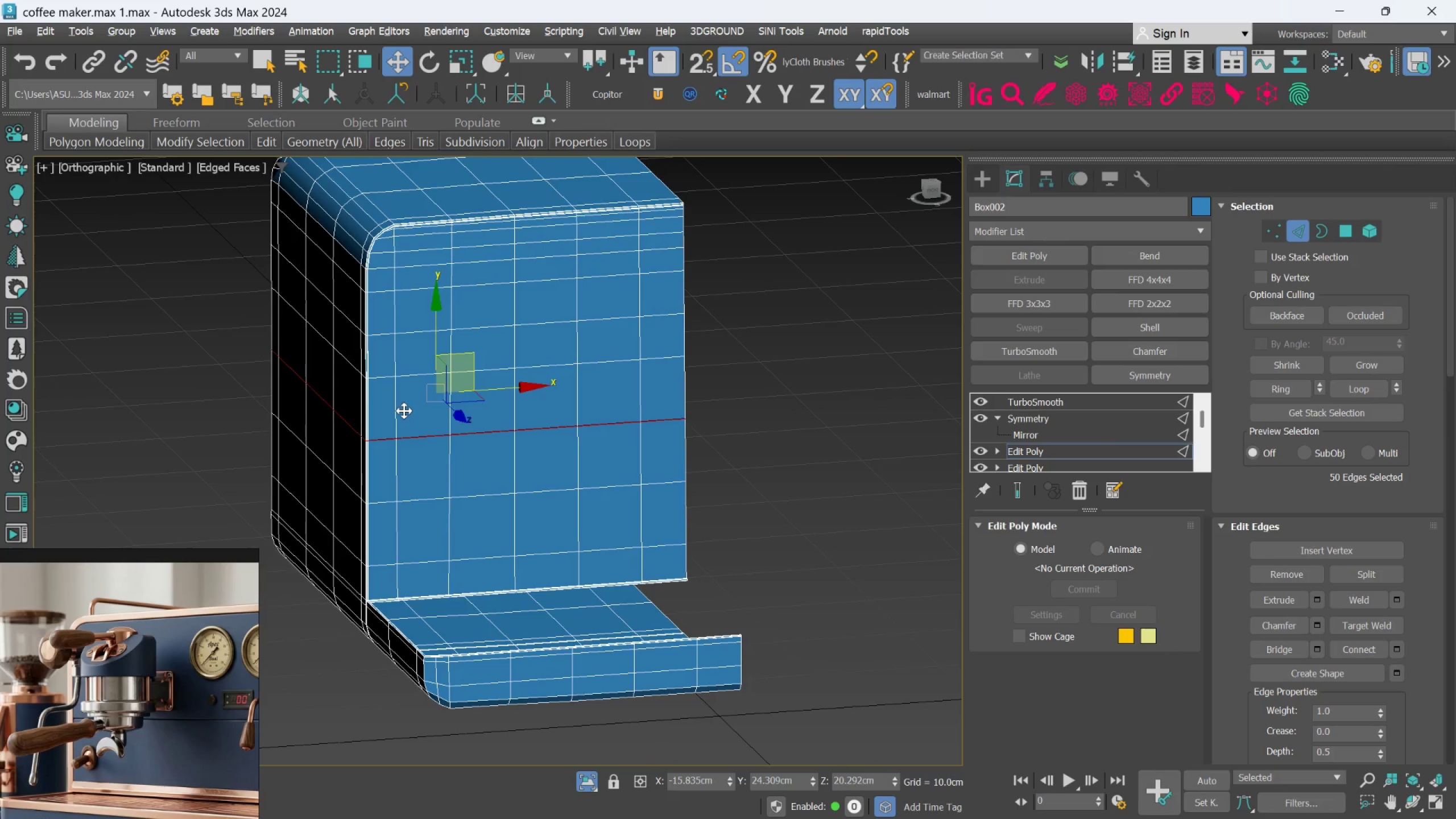 
scroll: coordinate [387, 393], scroll_direction: down, amount: 1.0
 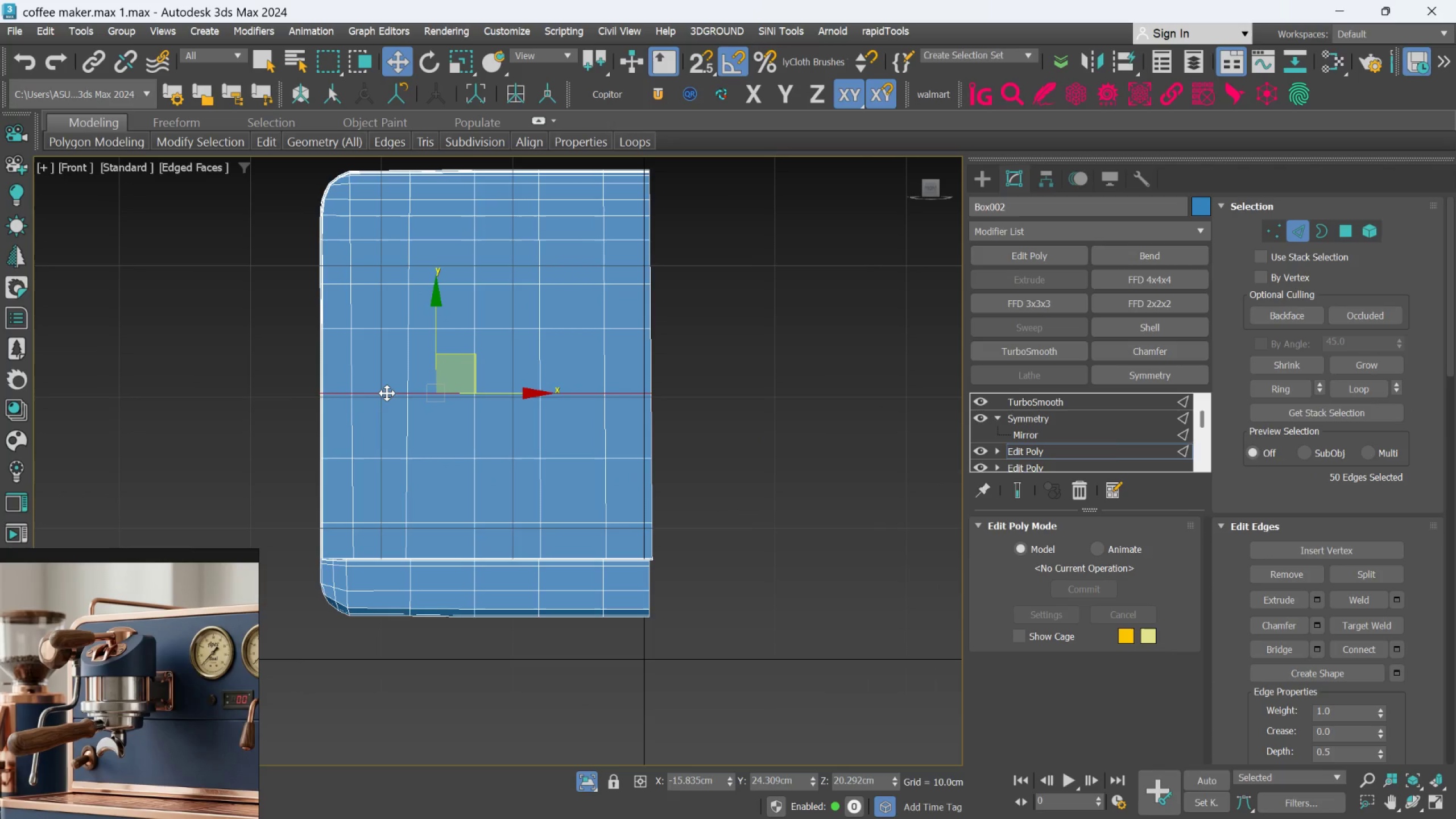 
hold_key(key=AltLeft, duration=0.57)
 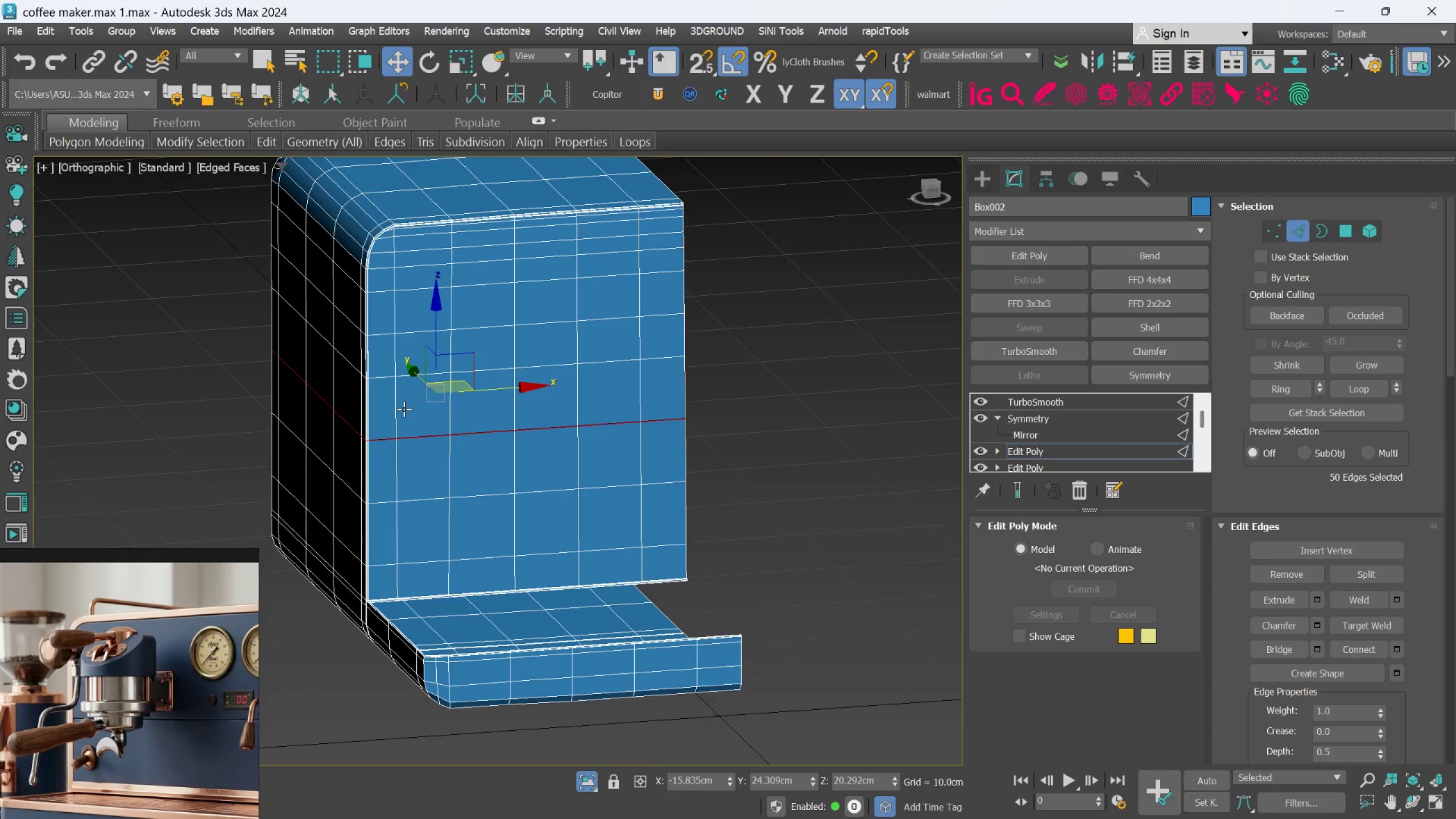 
scroll: coordinate [341, 483], scroll_direction: up, amount: 9.0
 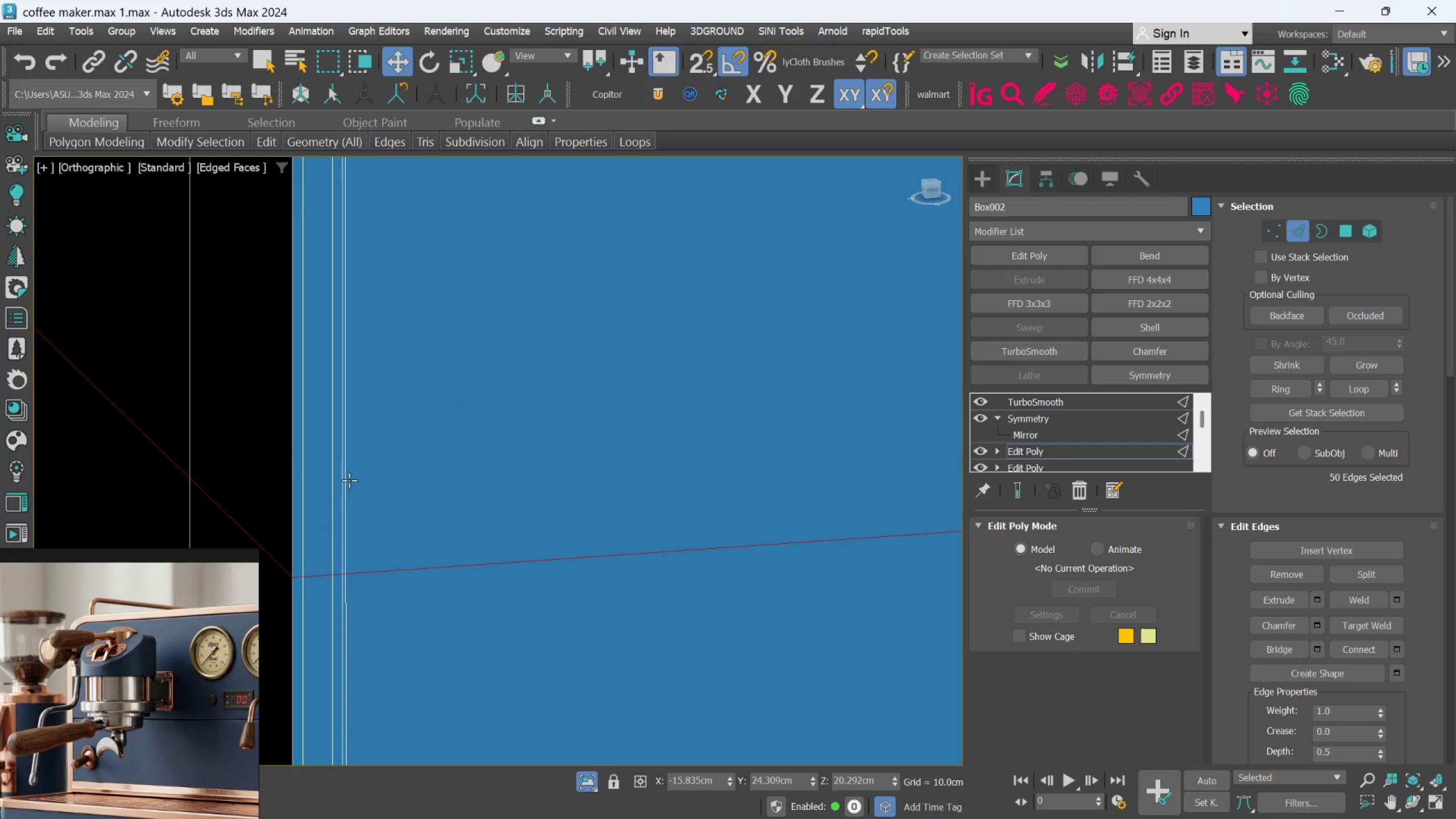 
hold_key(key=AltLeft, duration=0.59)
 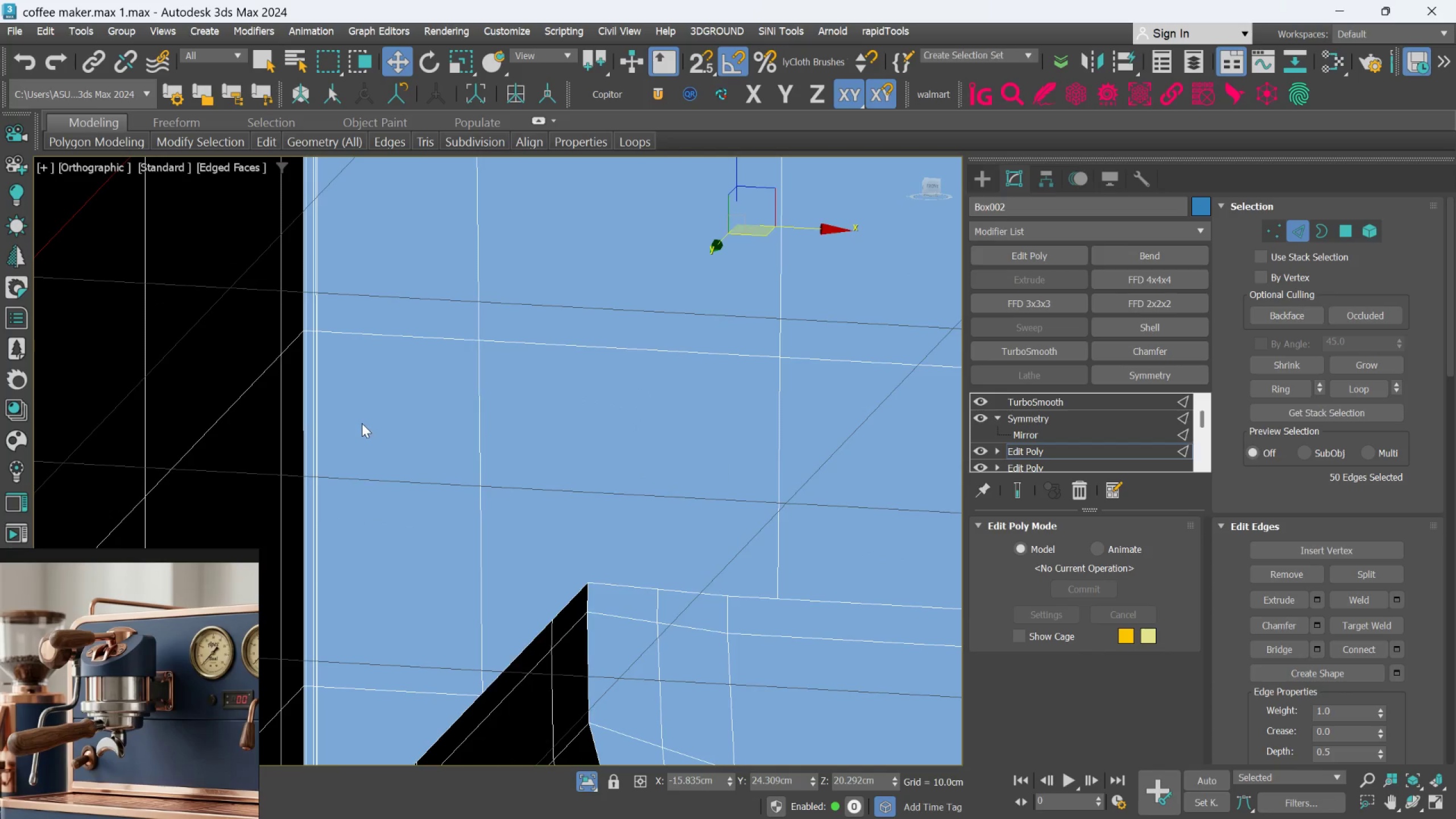 
scroll: coordinate [357, 465], scroll_direction: down, amount: 5.0
 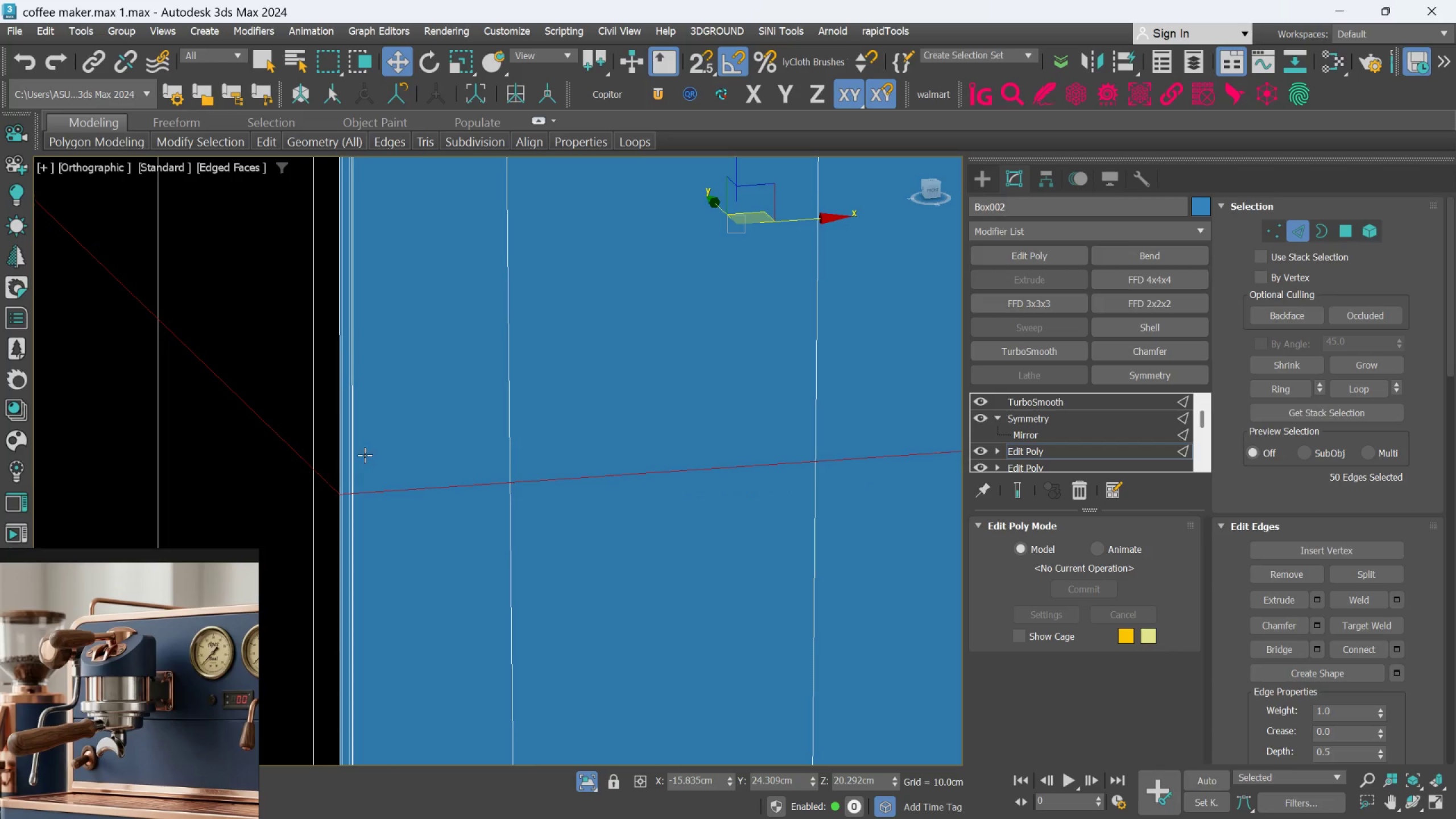 
hold_key(key=AltLeft, duration=0.56)
 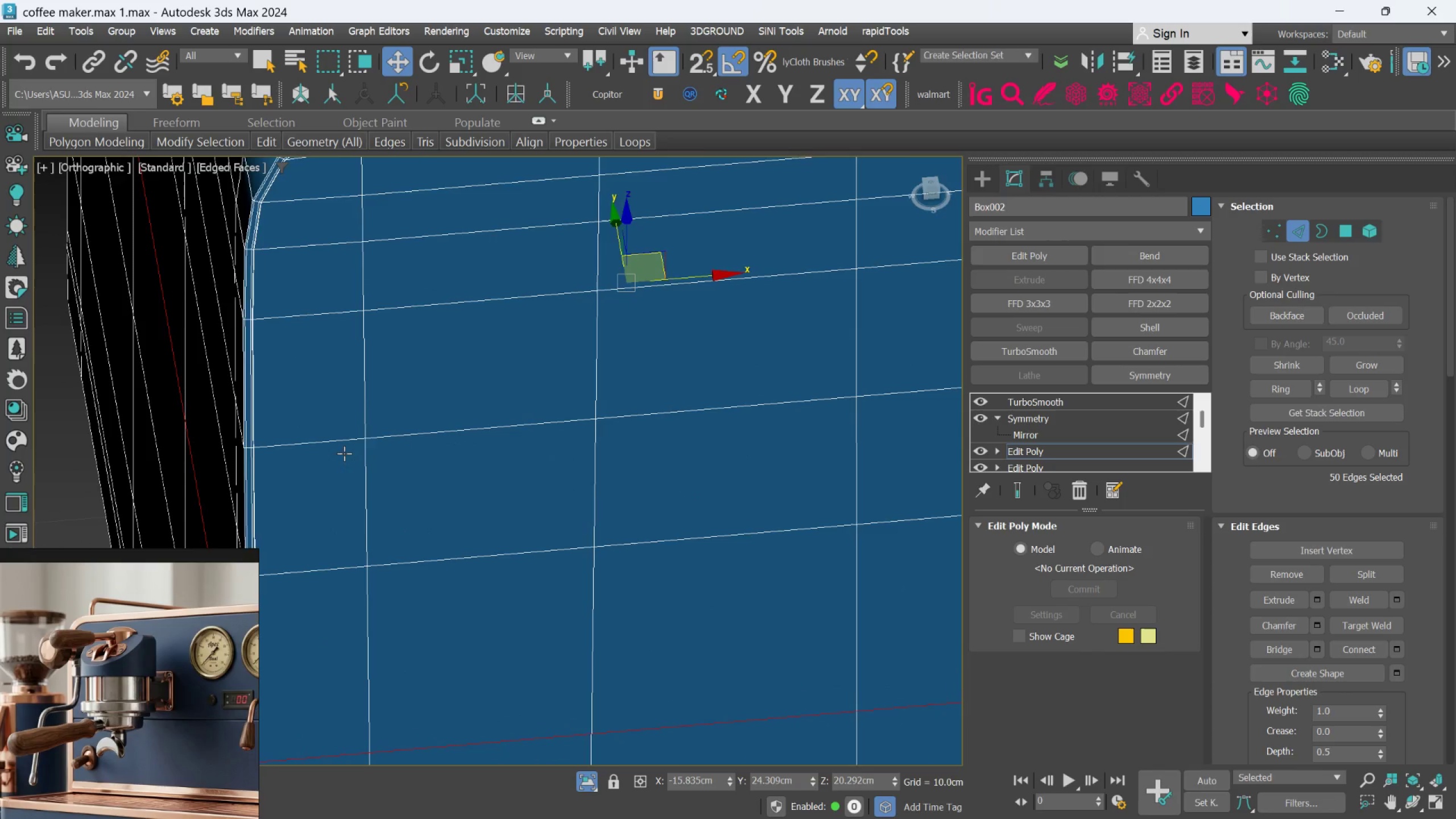 
scroll: coordinate [360, 424], scroll_direction: down, amount: 1.0
 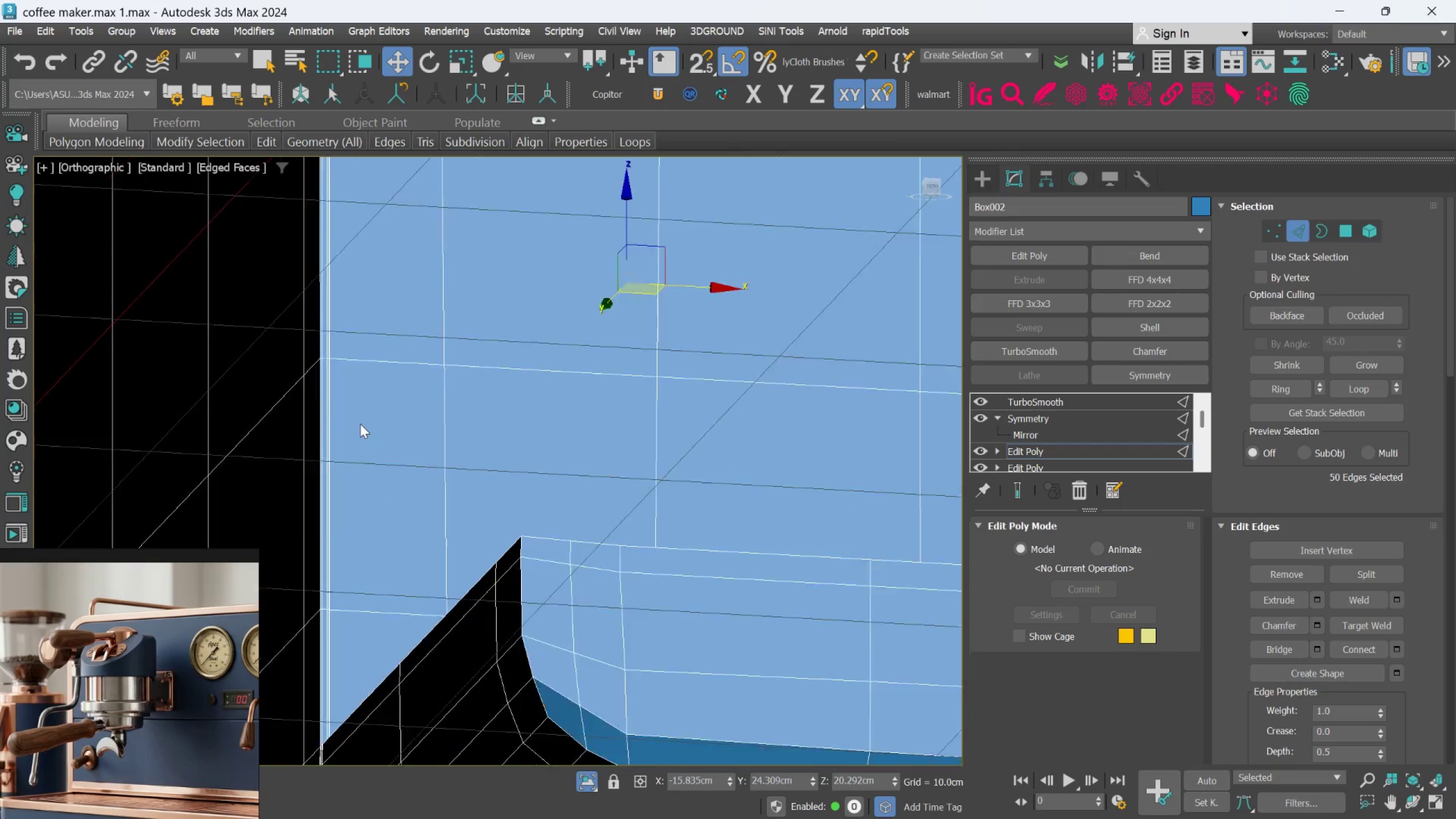 
scroll: coordinate [320, 263], scroll_direction: up, amount: 4.0
 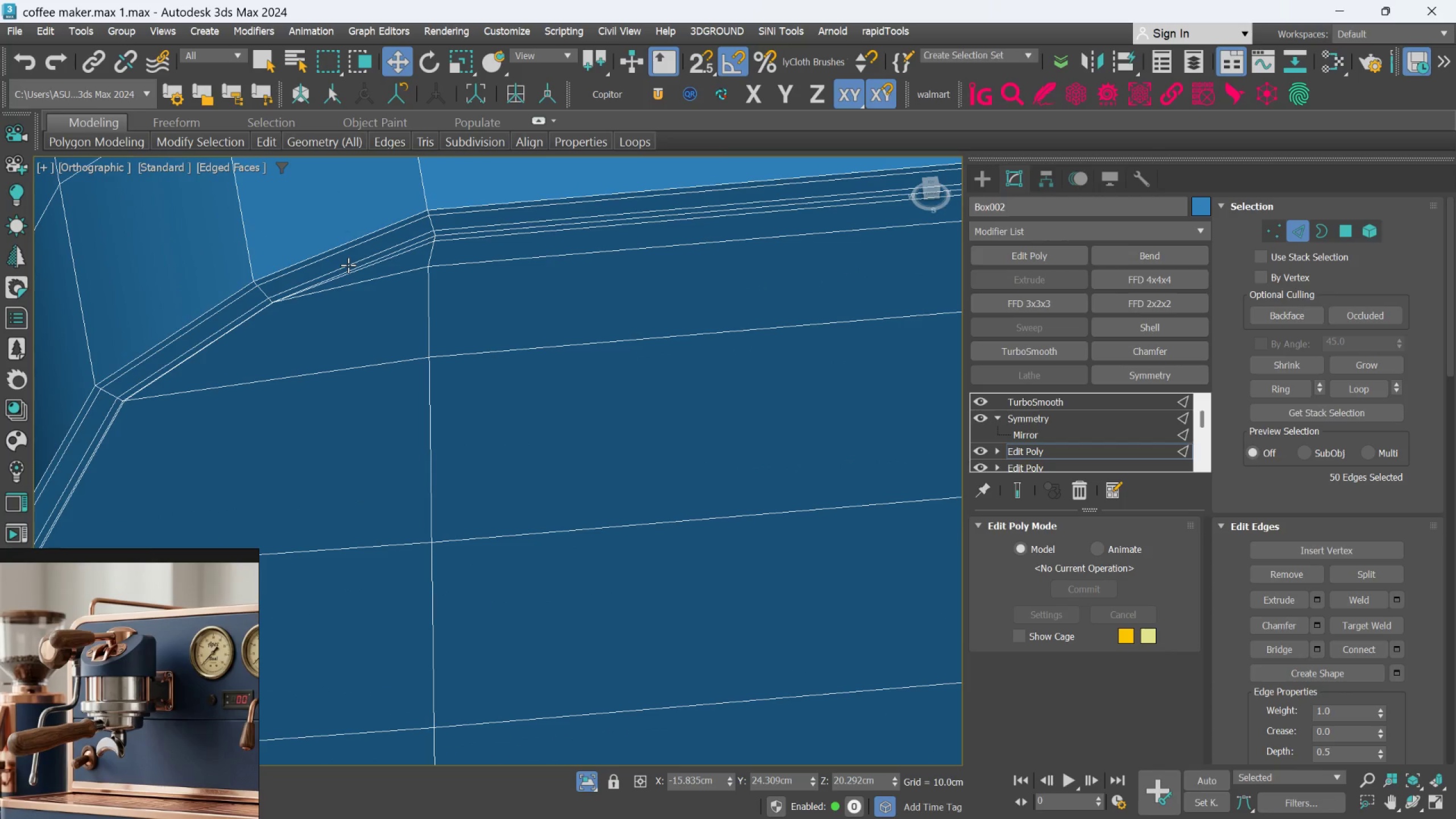 
double_click([348, 265])
 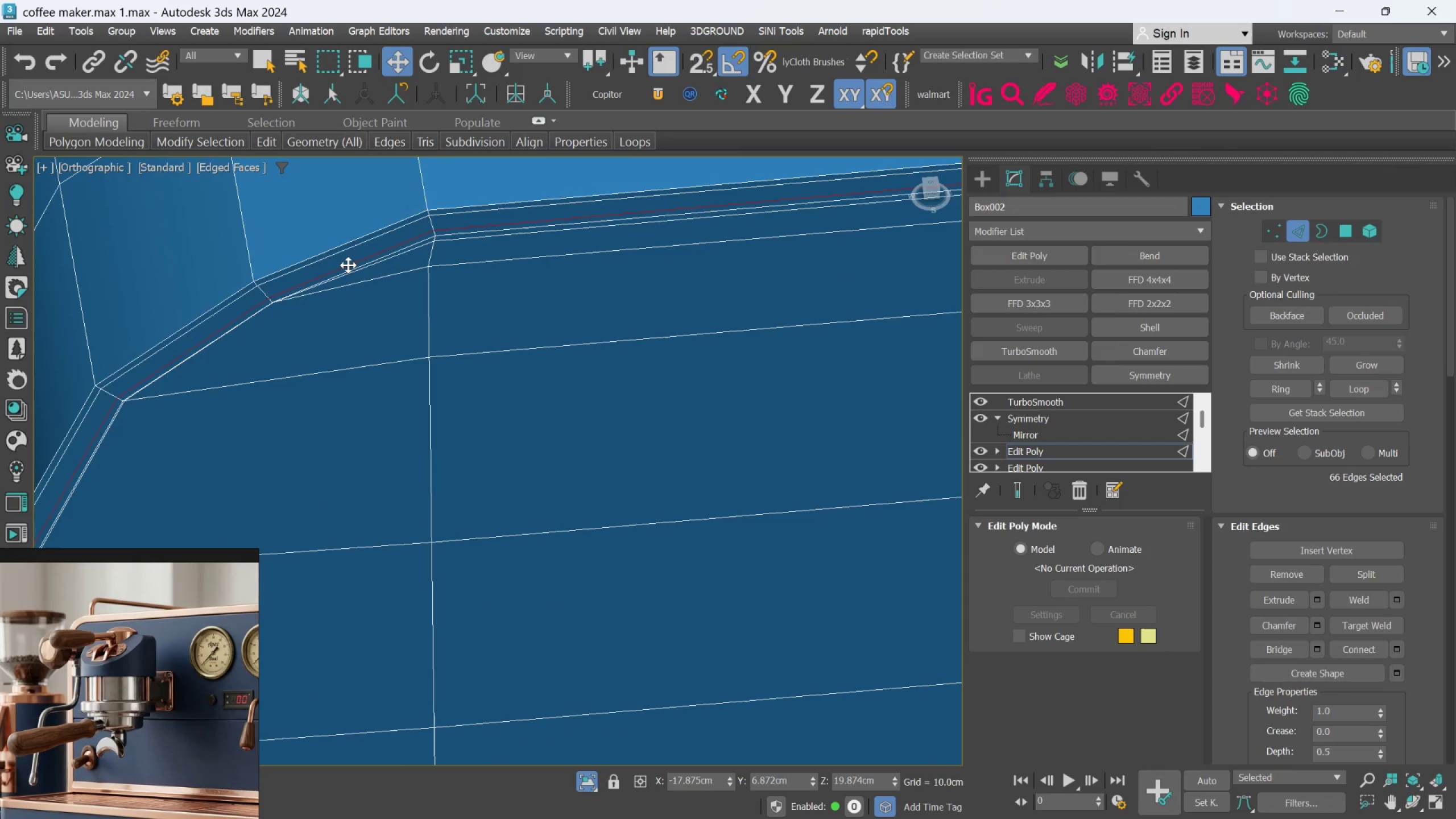 
hold_key(key=AltLeft, duration=0.65)
 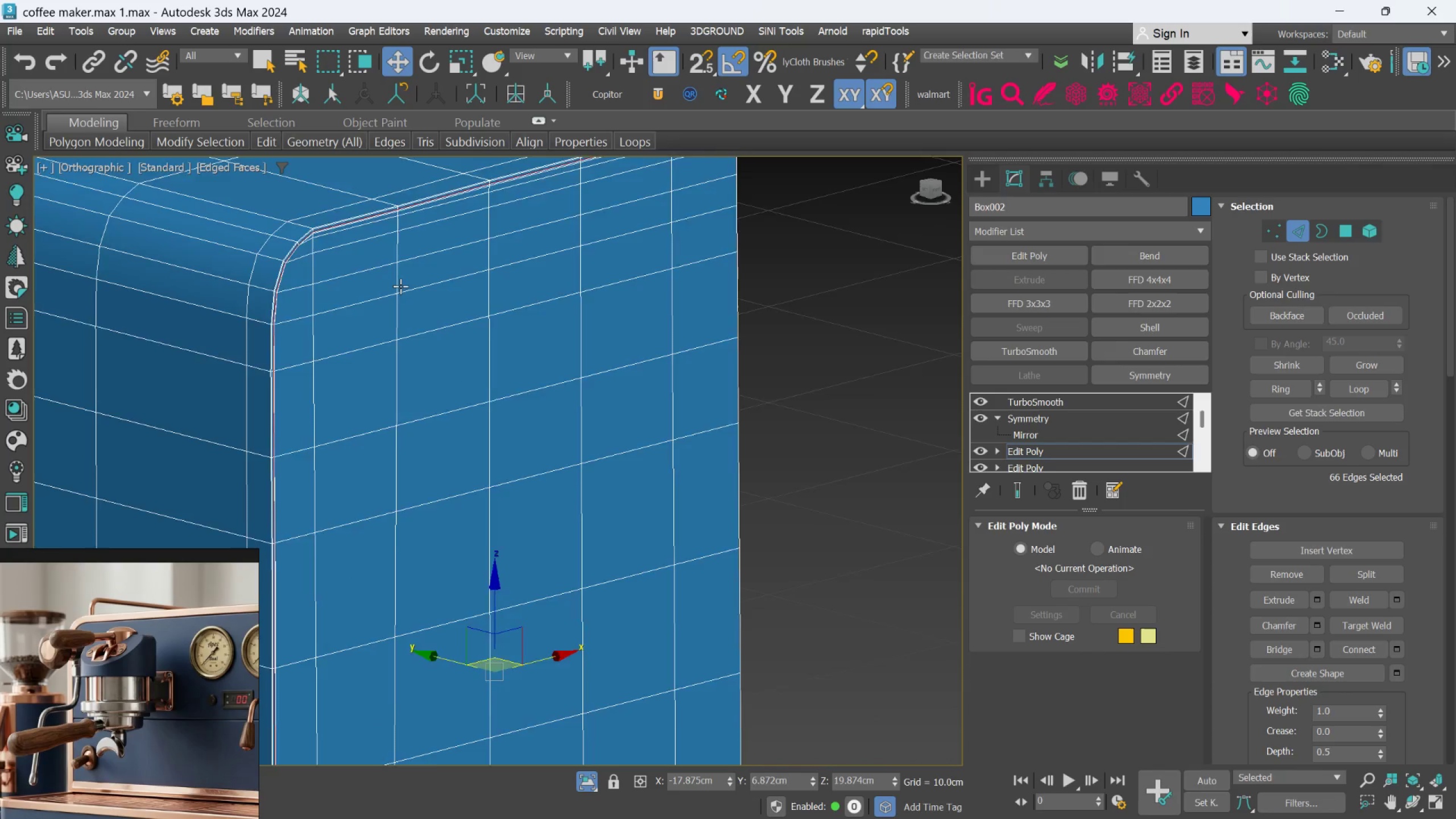 
scroll: coordinate [348, 266], scroll_direction: down, amount: 6.0
 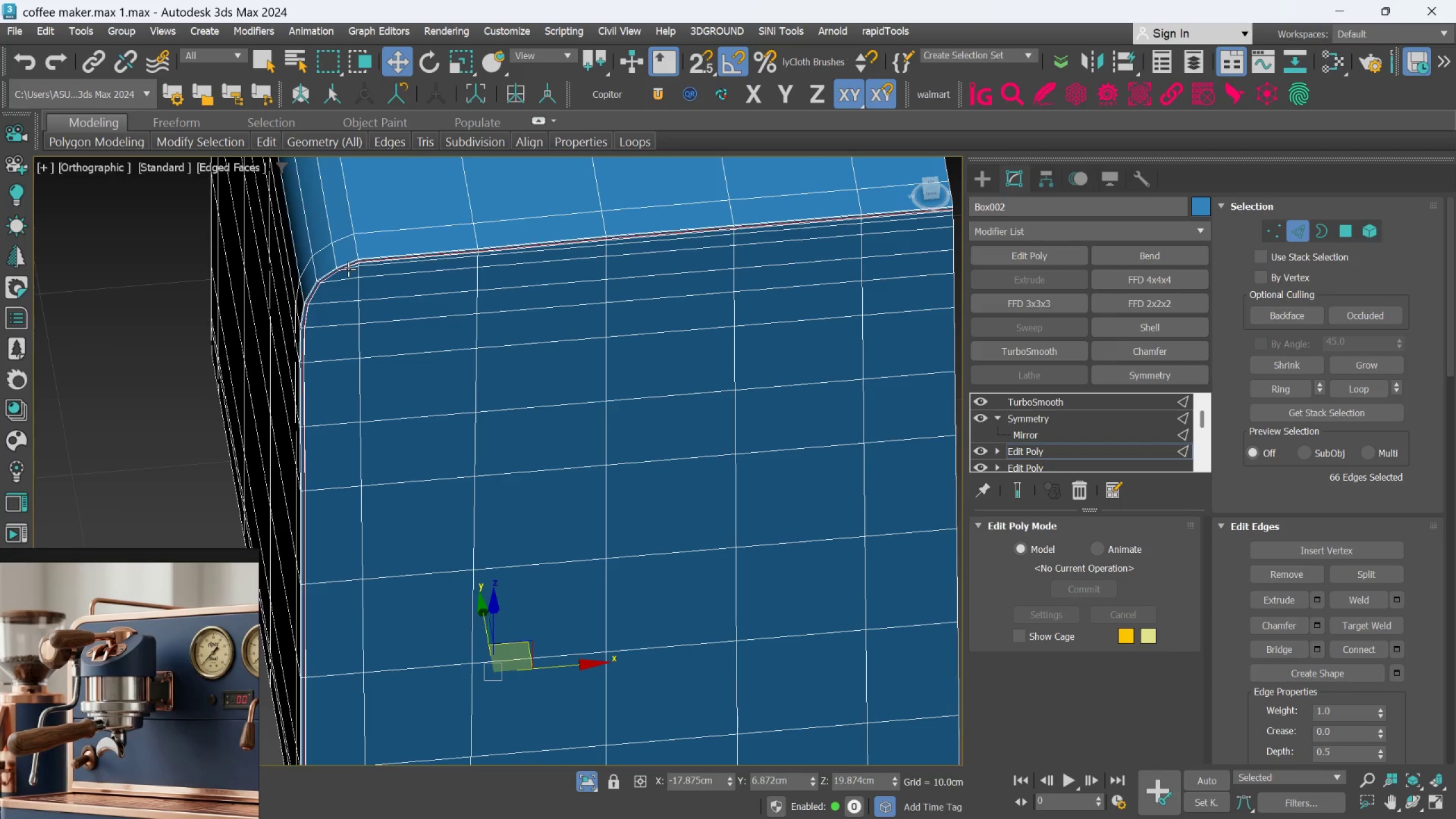 
hold_key(key=AltLeft, duration=0.6)
 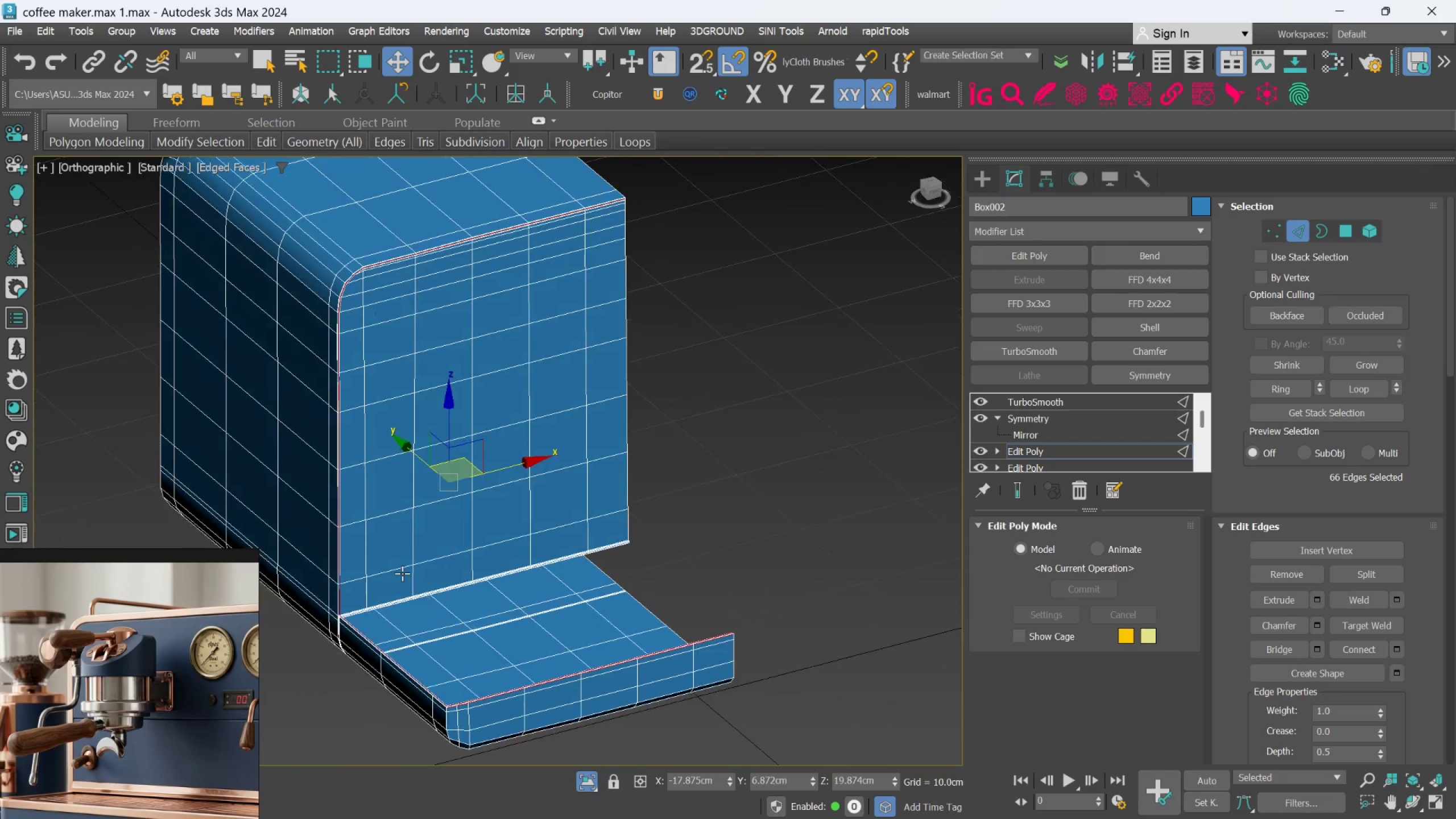 
scroll: coordinate [403, 295], scroll_direction: down, amount: 2.0
 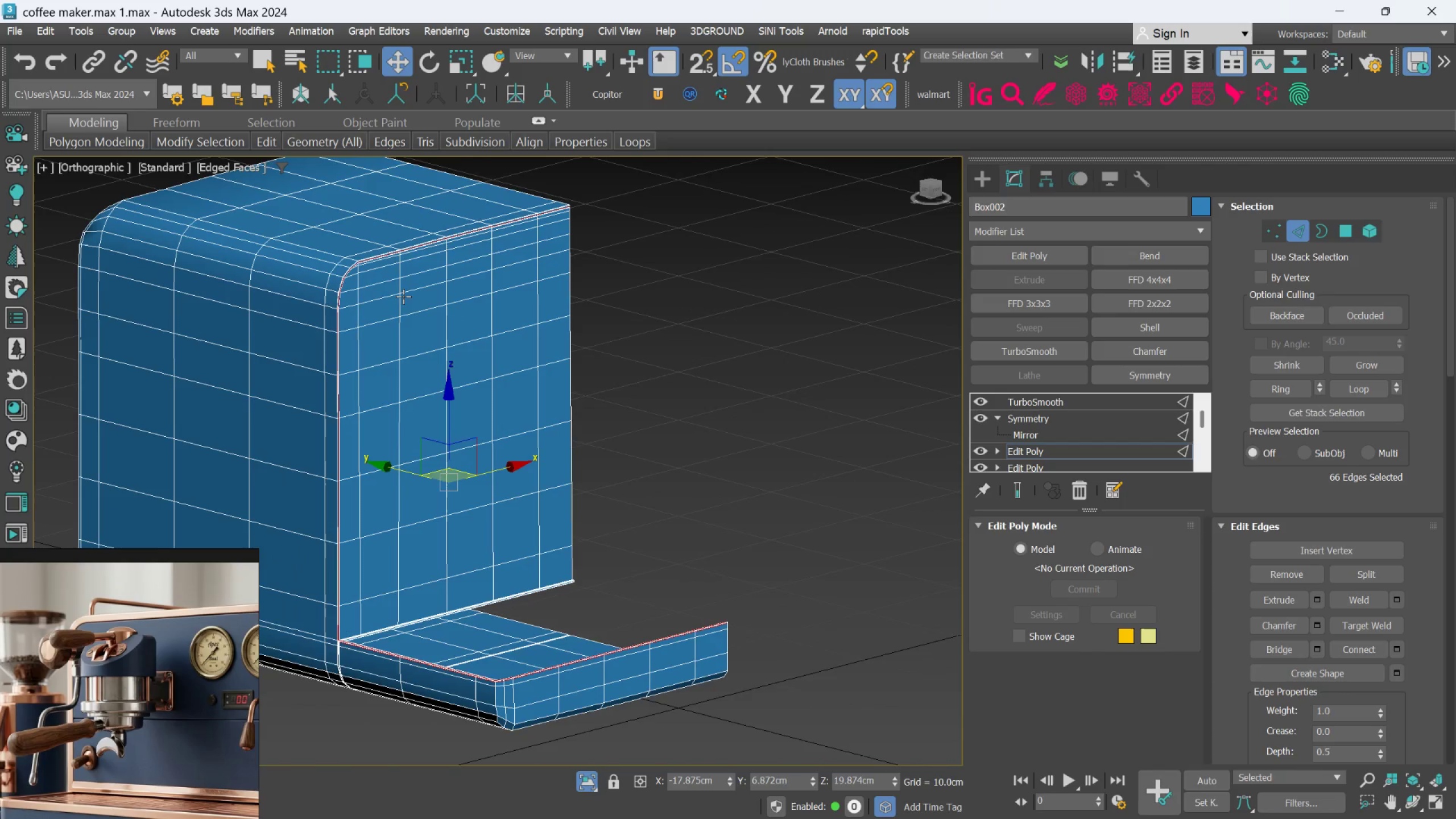 
scroll: coordinate [402, 576], scroll_direction: up, amount: 1.0
 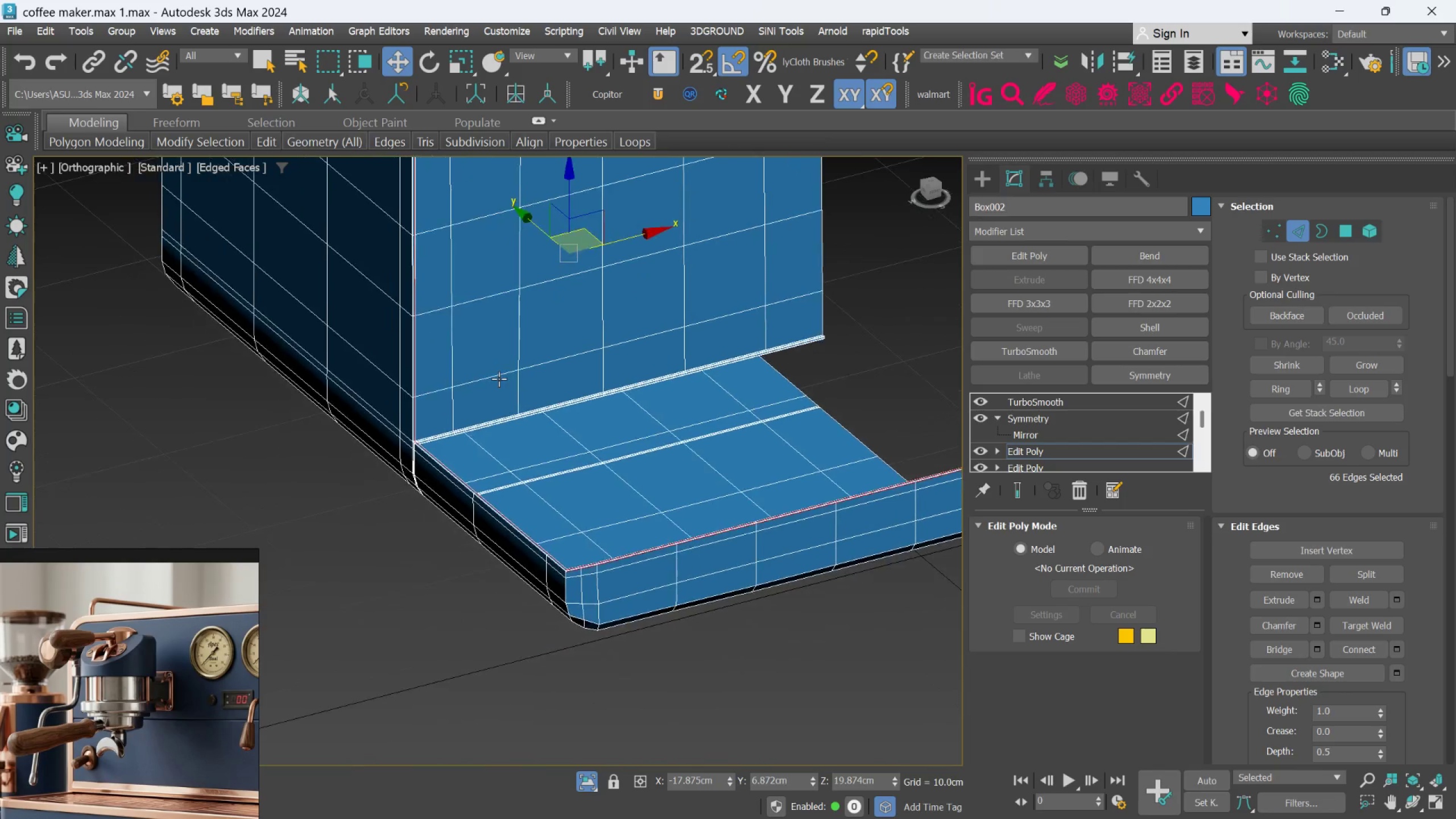 
hold_key(key=AltLeft, duration=0.57)
 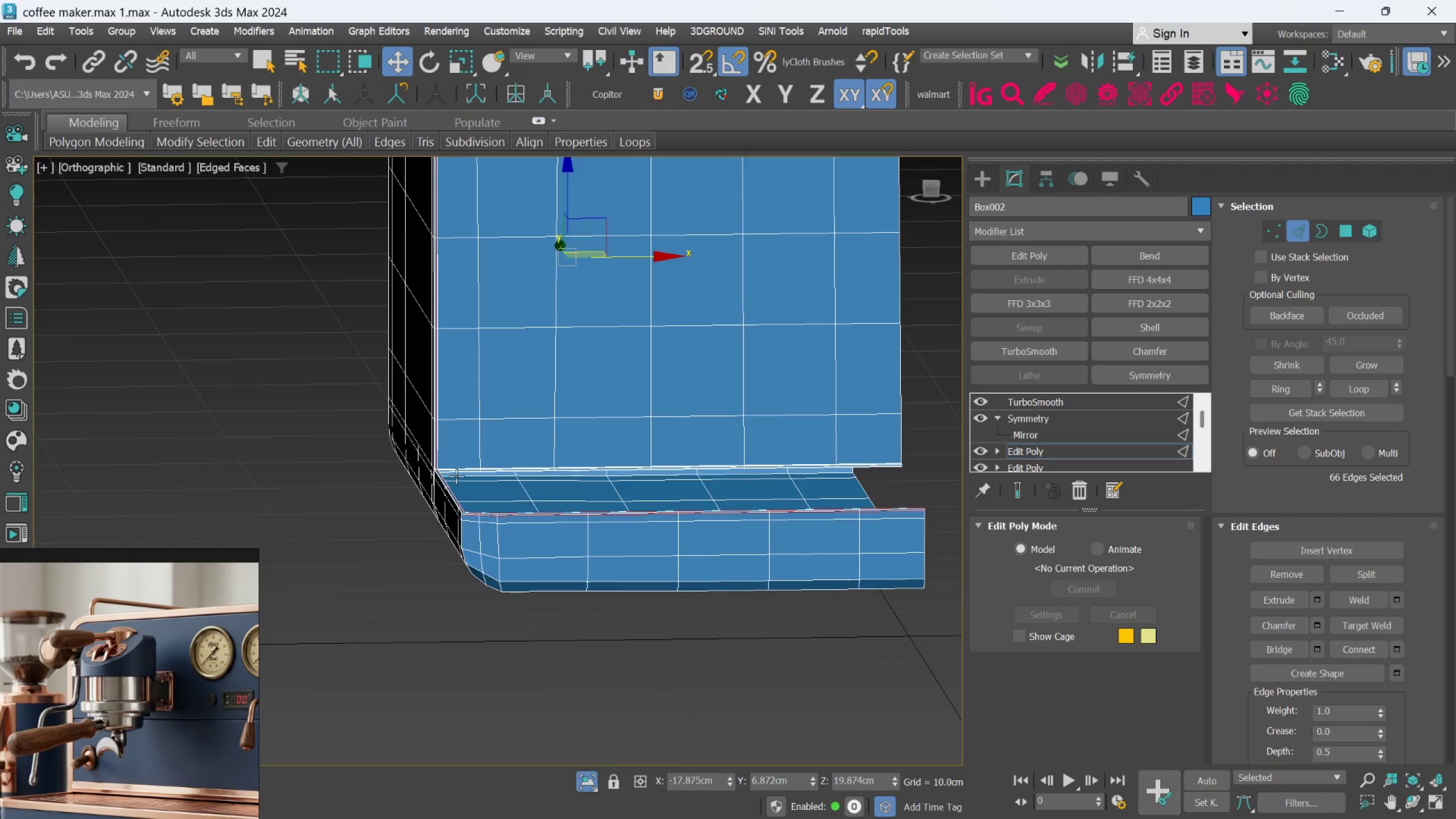 
hold_key(key=AltLeft, duration=0.63)
 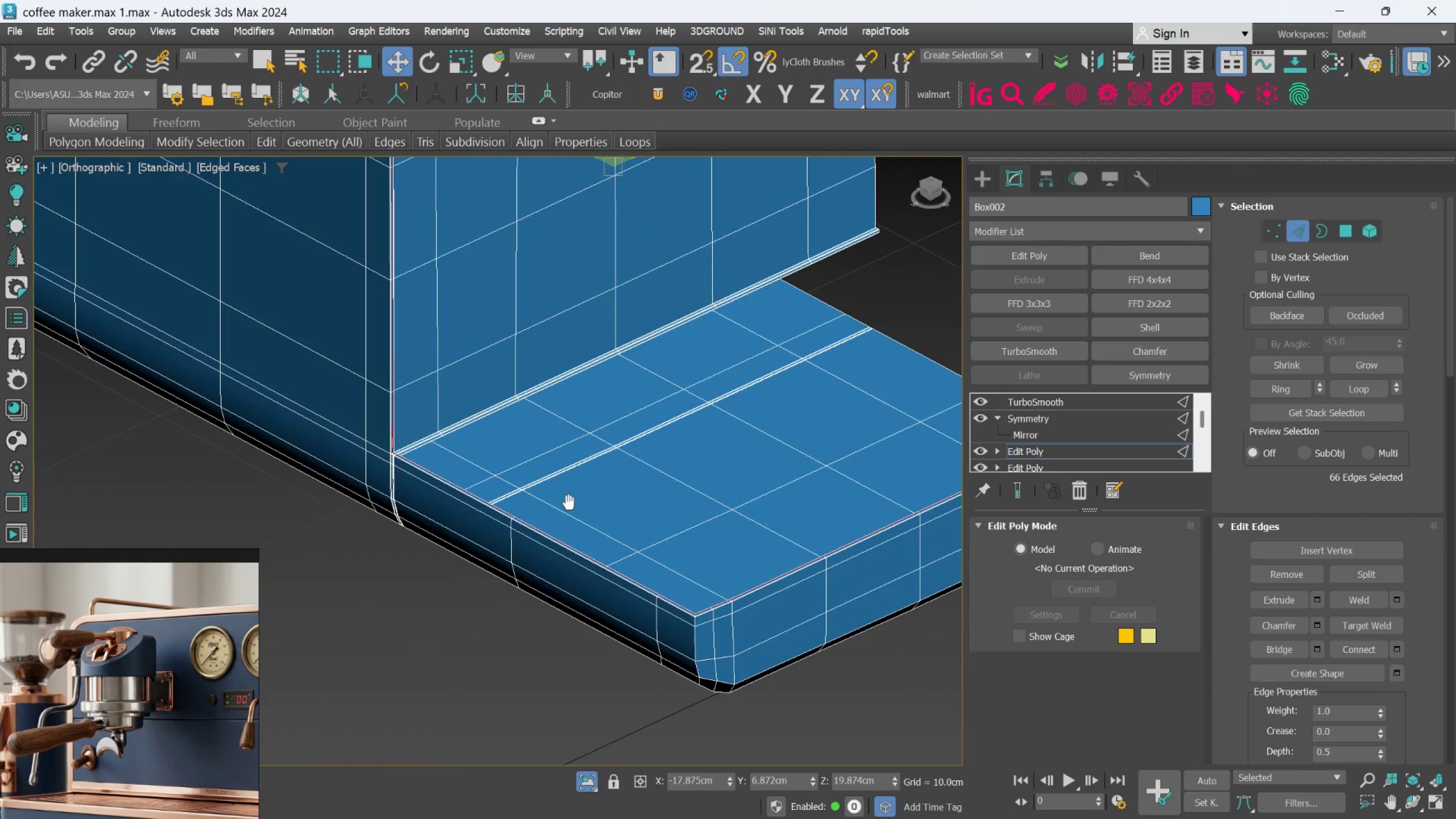 
scroll: coordinate [456, 476], scroll_direction: up, amount: 1.0
 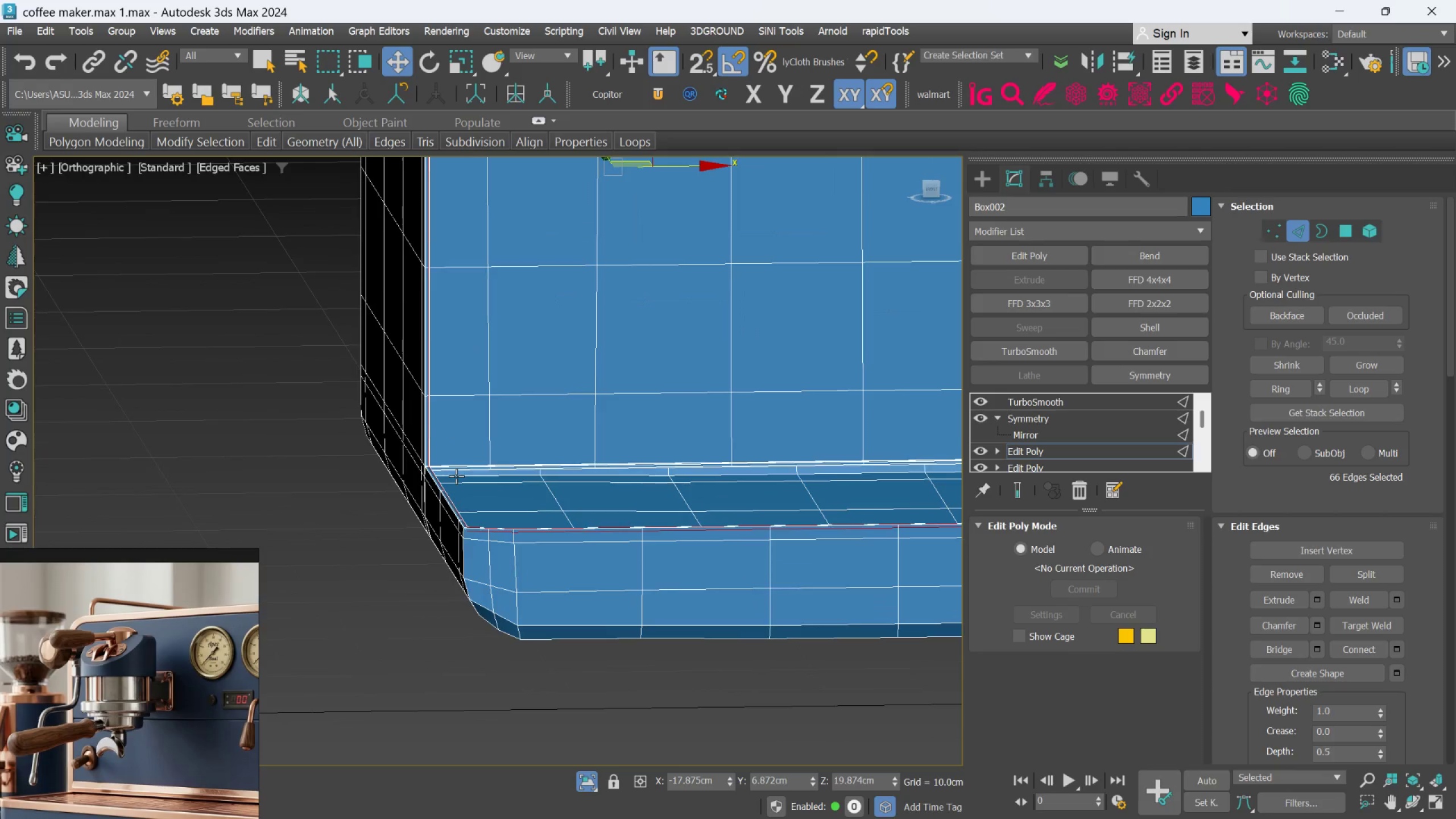 
key(Alt+AltLeft)
 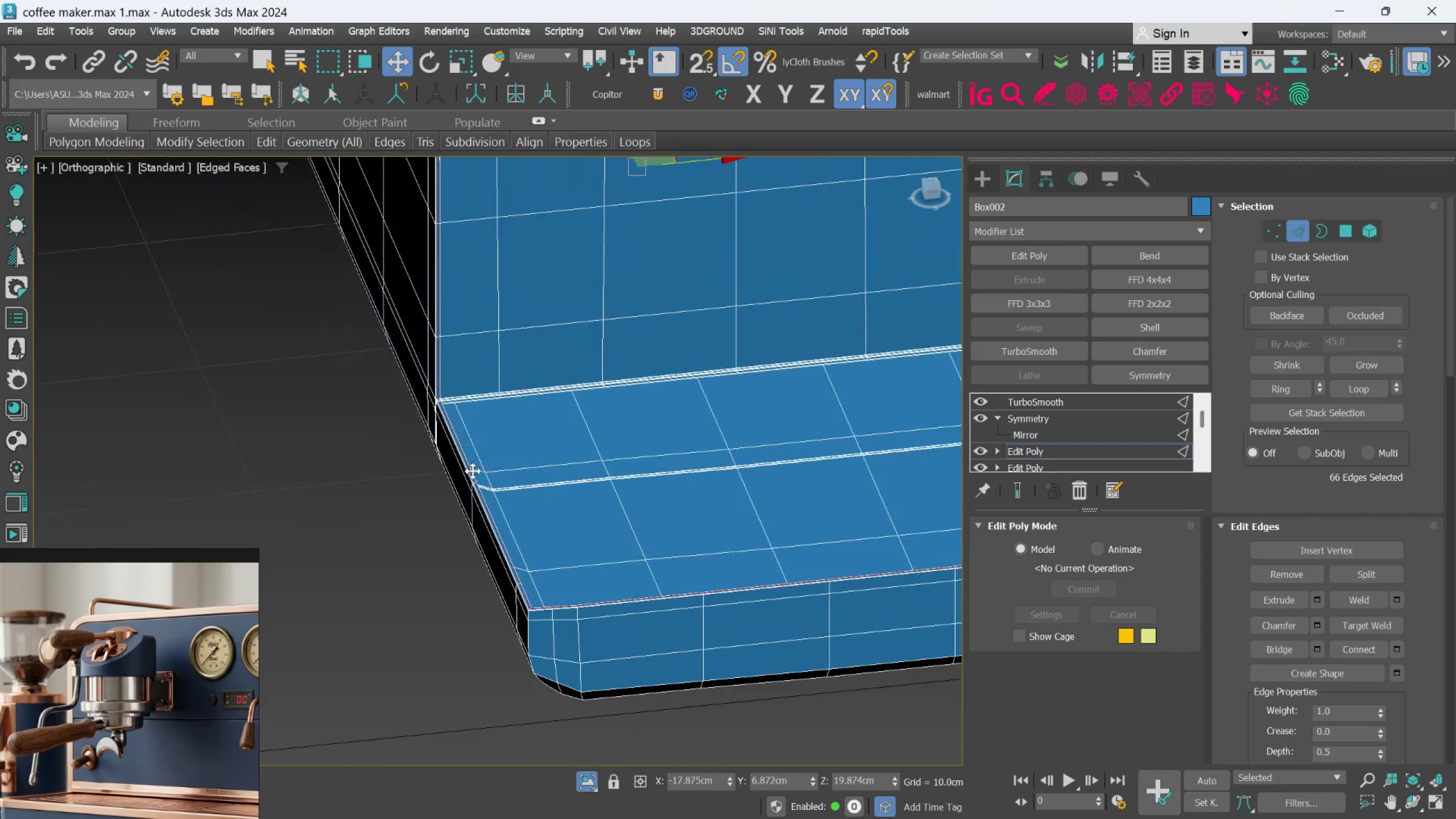 
scroll: coordinate [528, 433], scroll_direction: up, amount: 10.0
 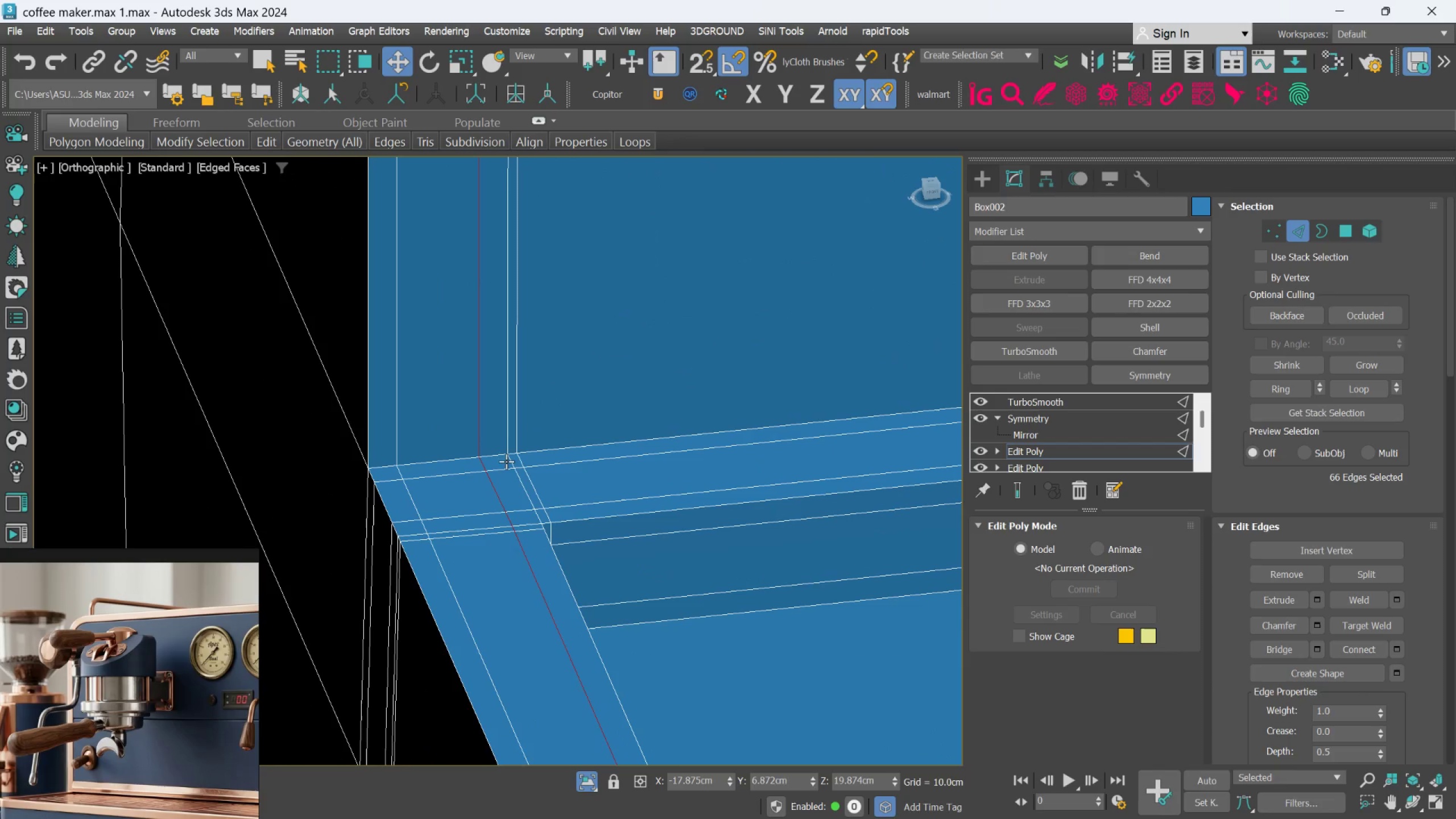 
hold_key(key=ControlLeft, duration=0.89)
double_click([500, 457])
 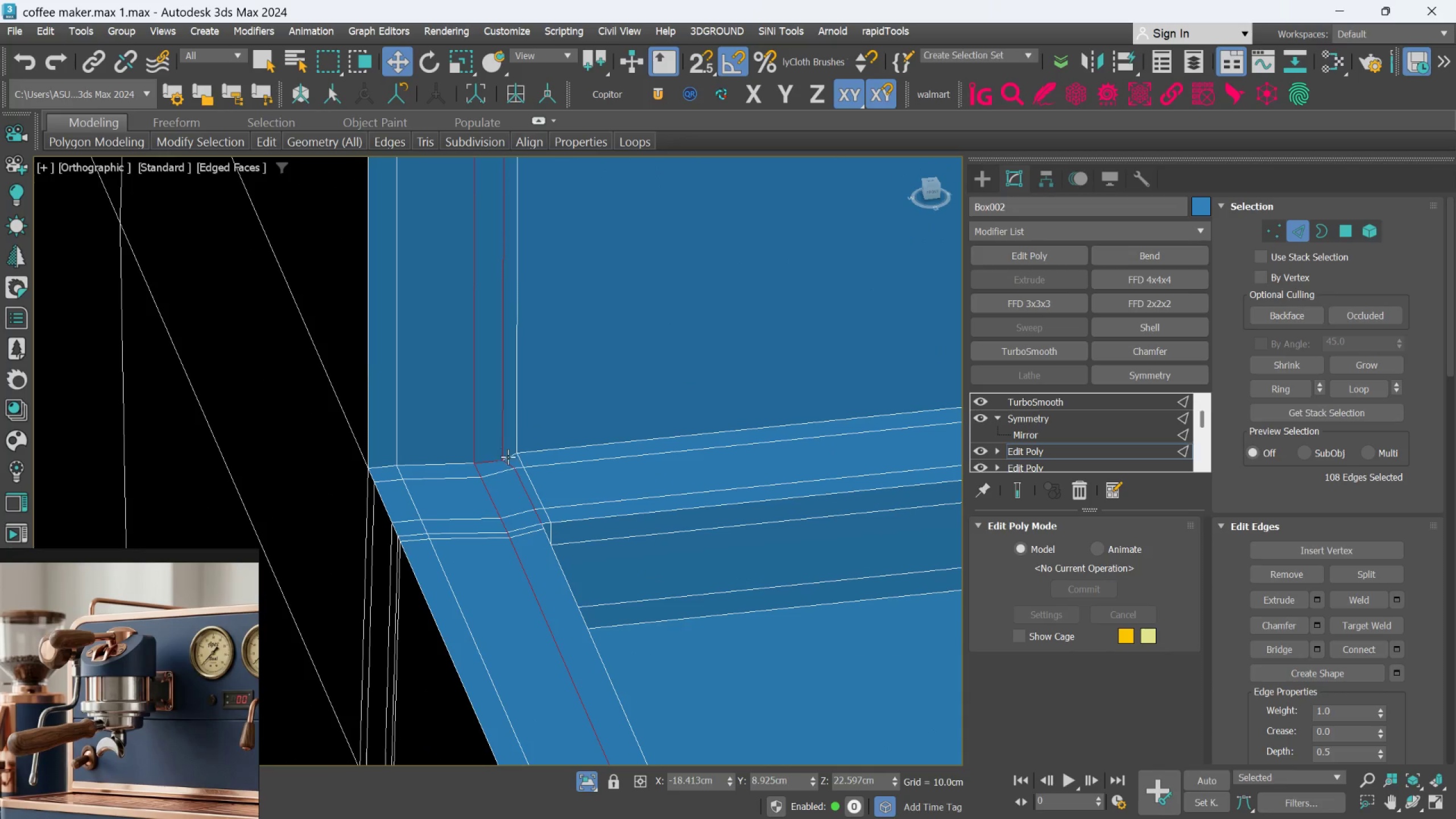 
key(Control+Z)
 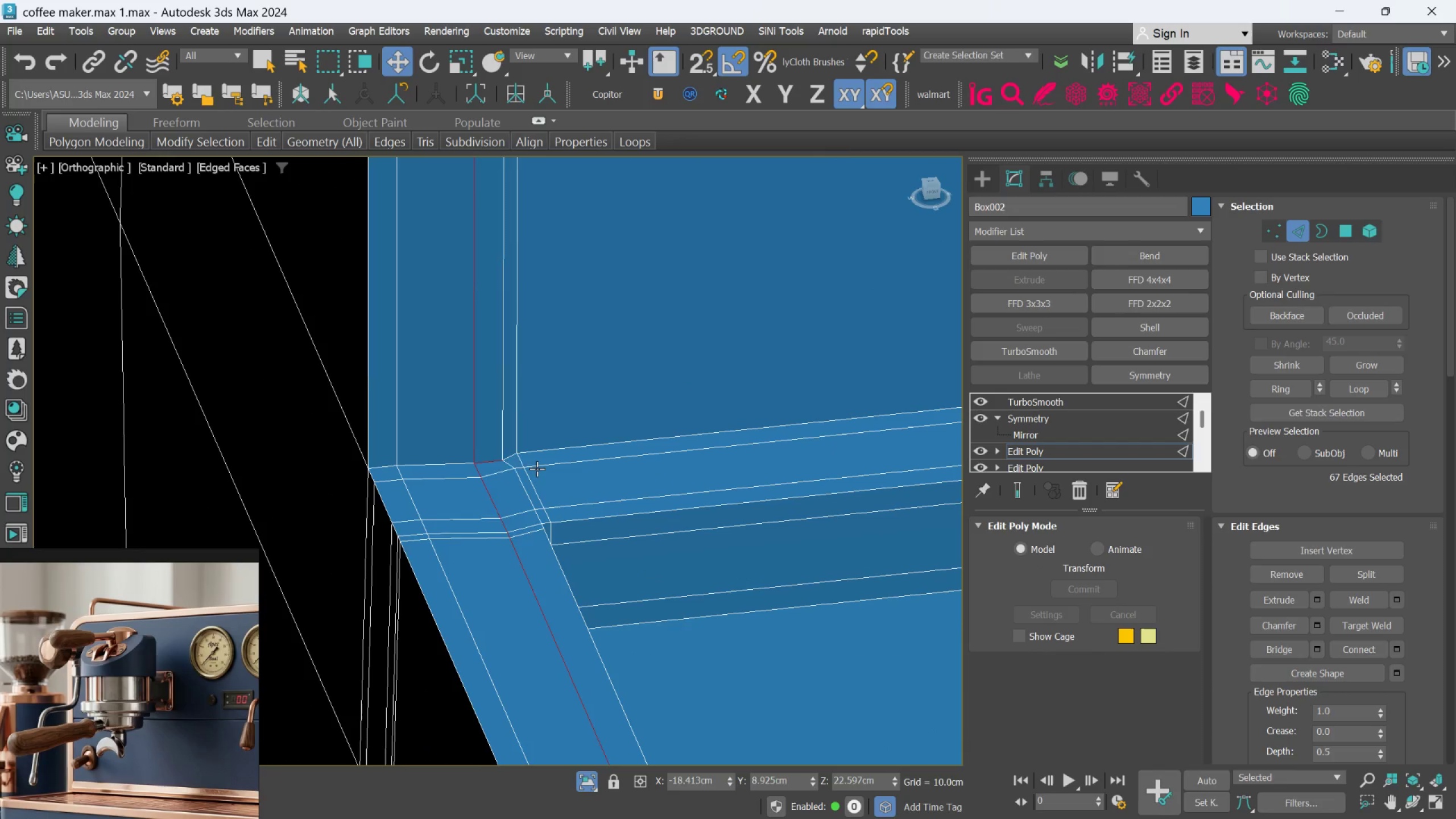 
key(Control+Z)
 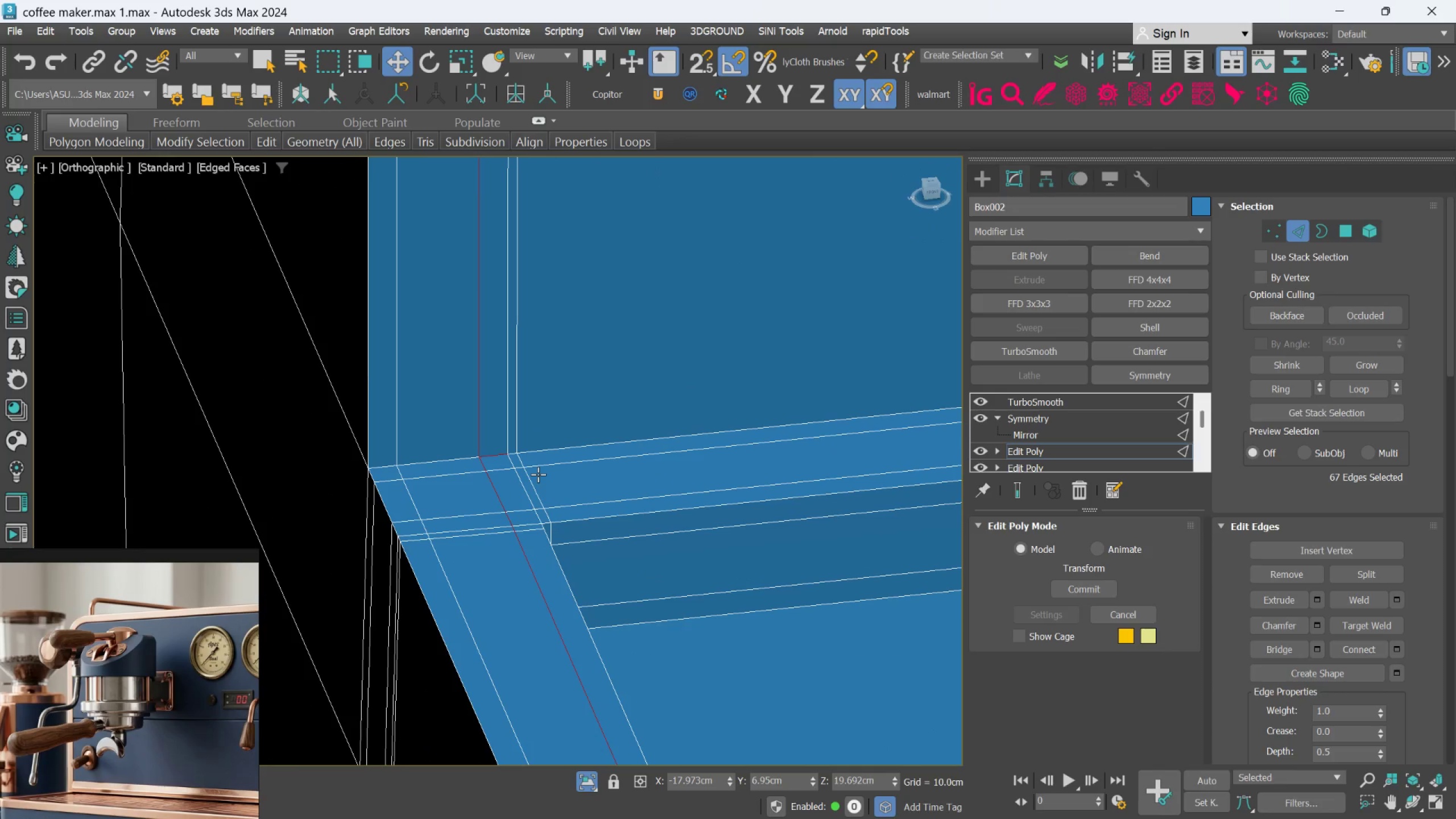 
key(Q)
 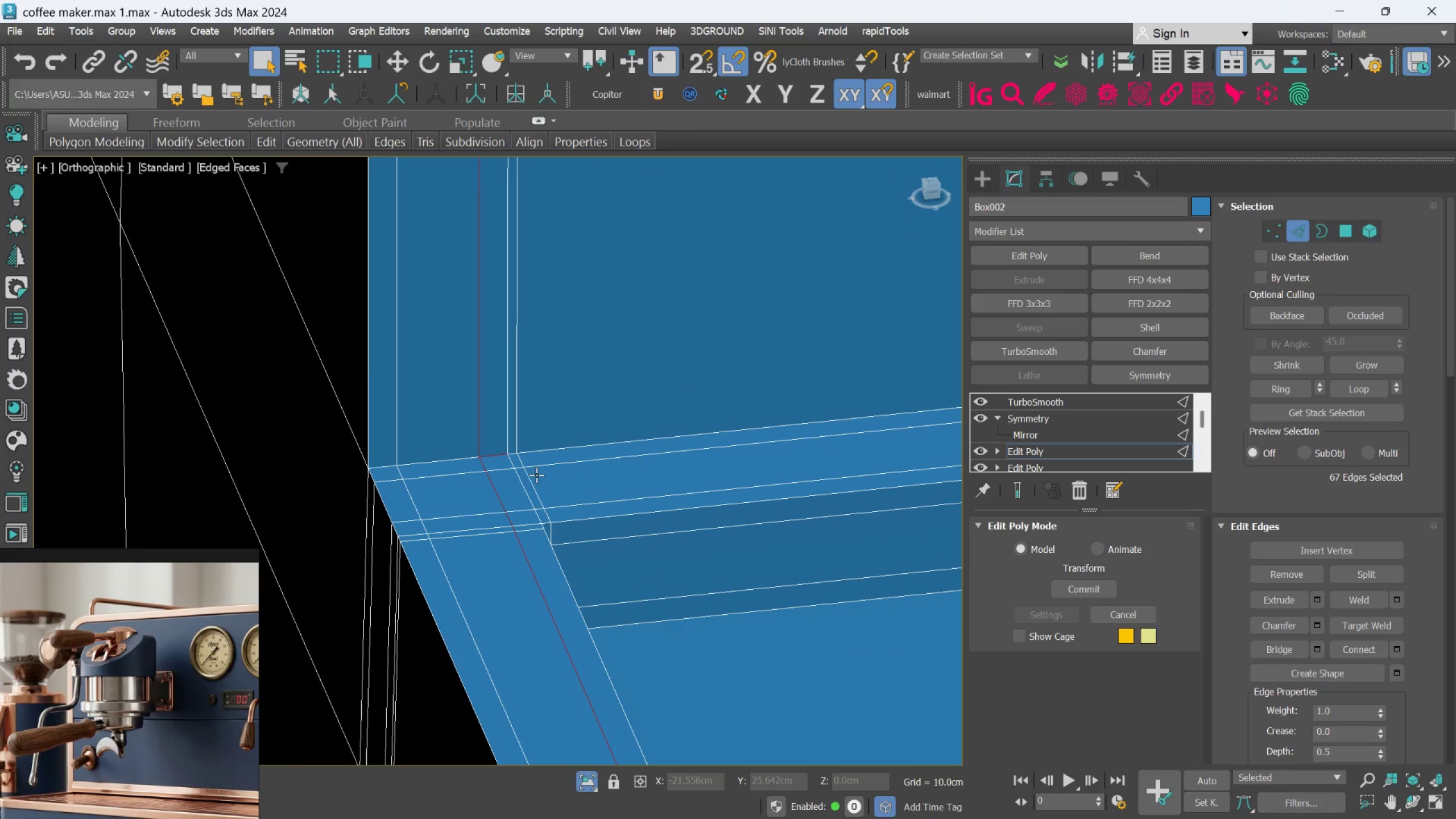 
hold_key(key=ControlLeft, duration=1.15)
left_click([548, 449])
 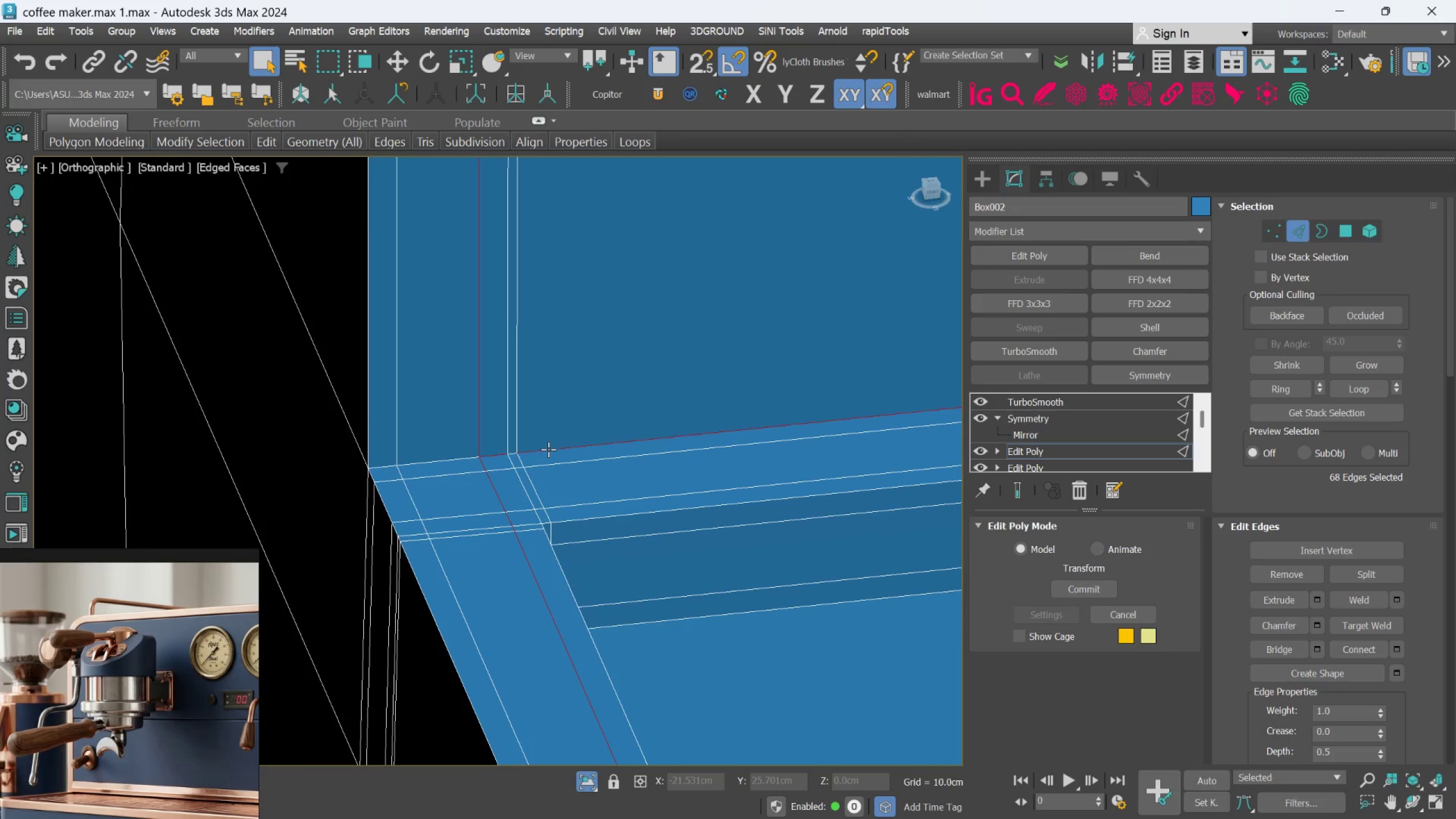 
double_click([548, 449])
 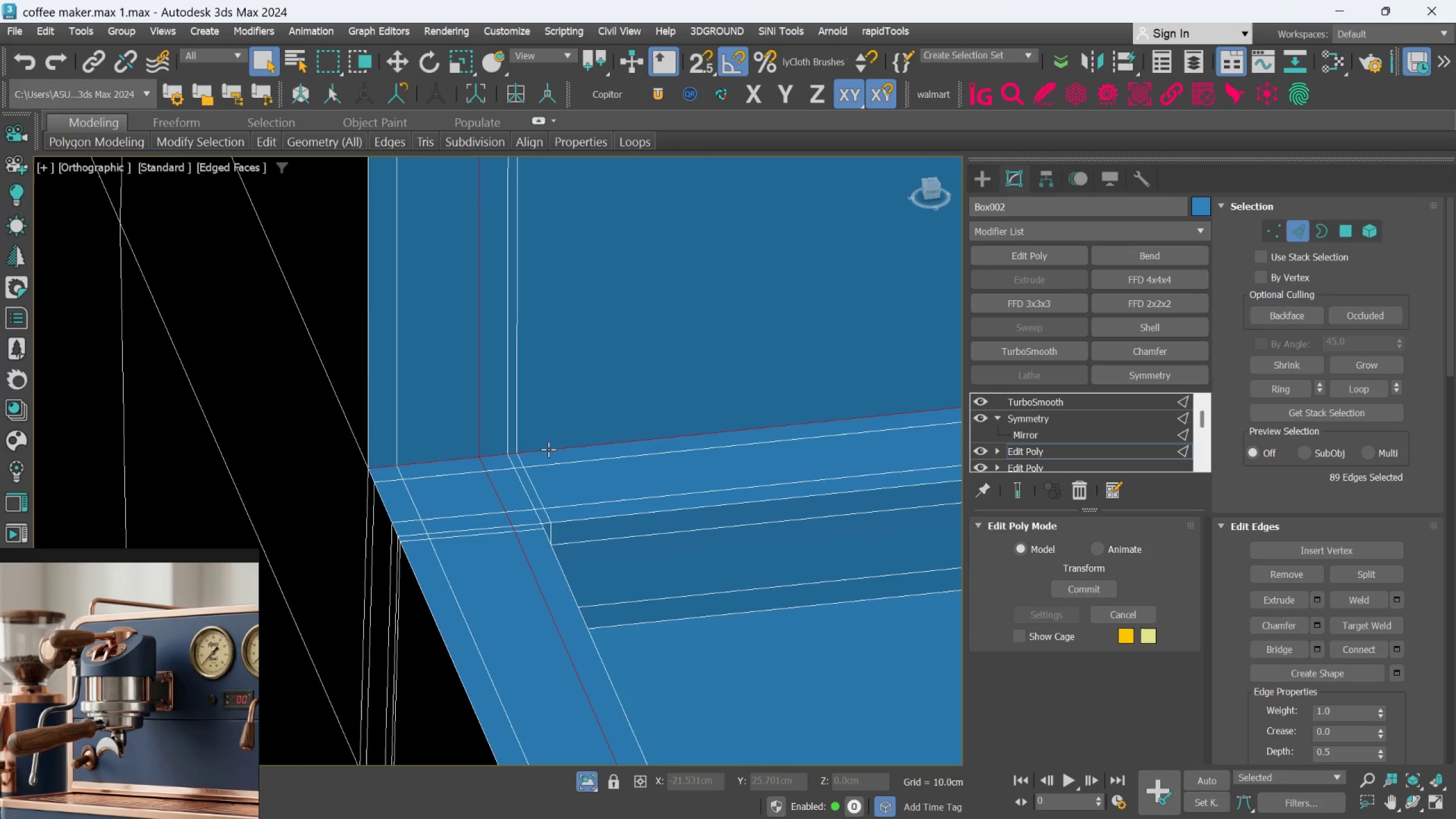 
hold_key(key=AltLeft, duration=0.72)
 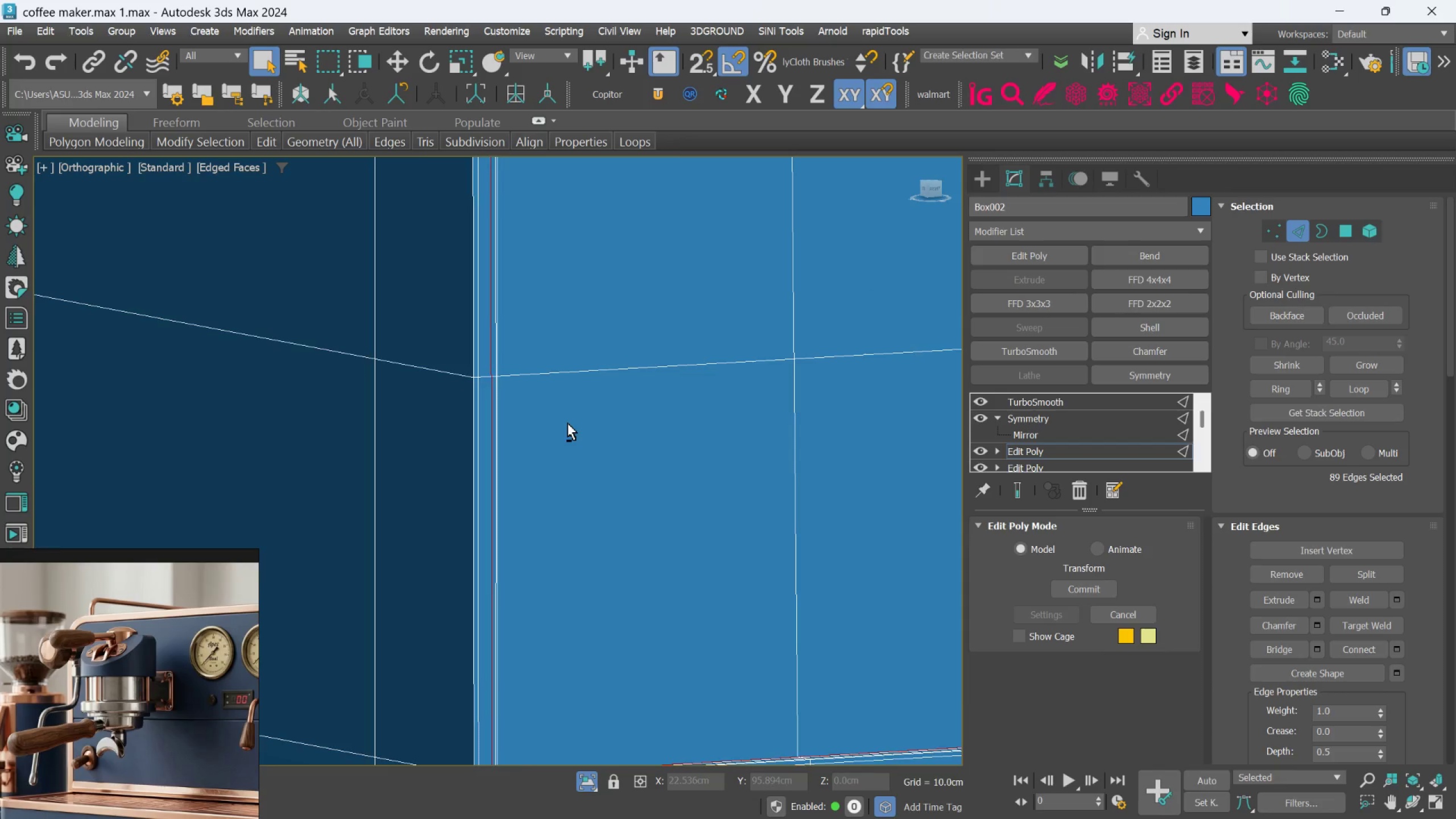 
scroll: coordinate [548, 449], scroll_direction: down, amount: 5.0
 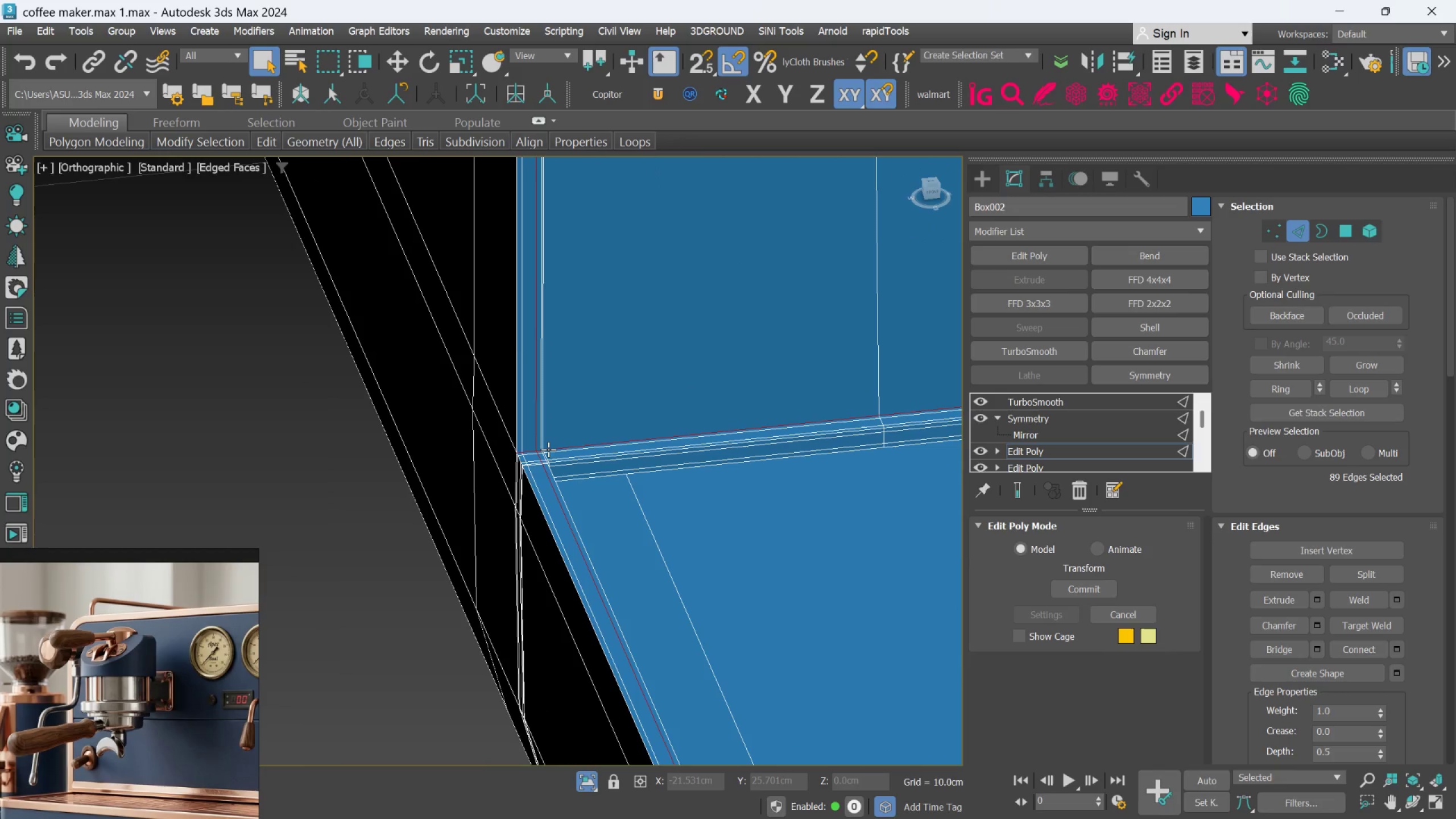 
hold_key(key=AltLeft, duration=0.42)
 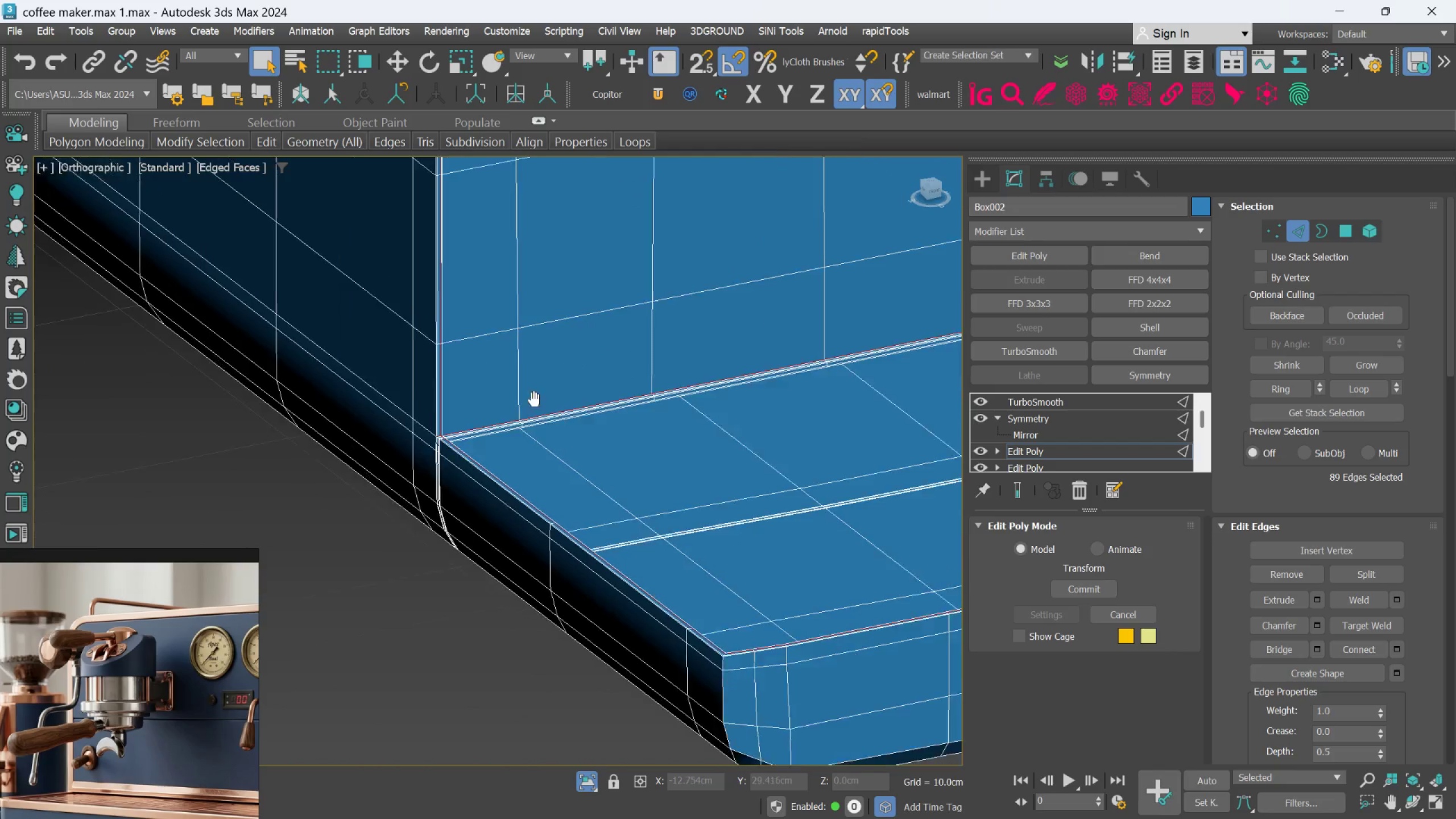 
scroll: coordinate [567, 424], scroll_direction: down, amount: 4.0
 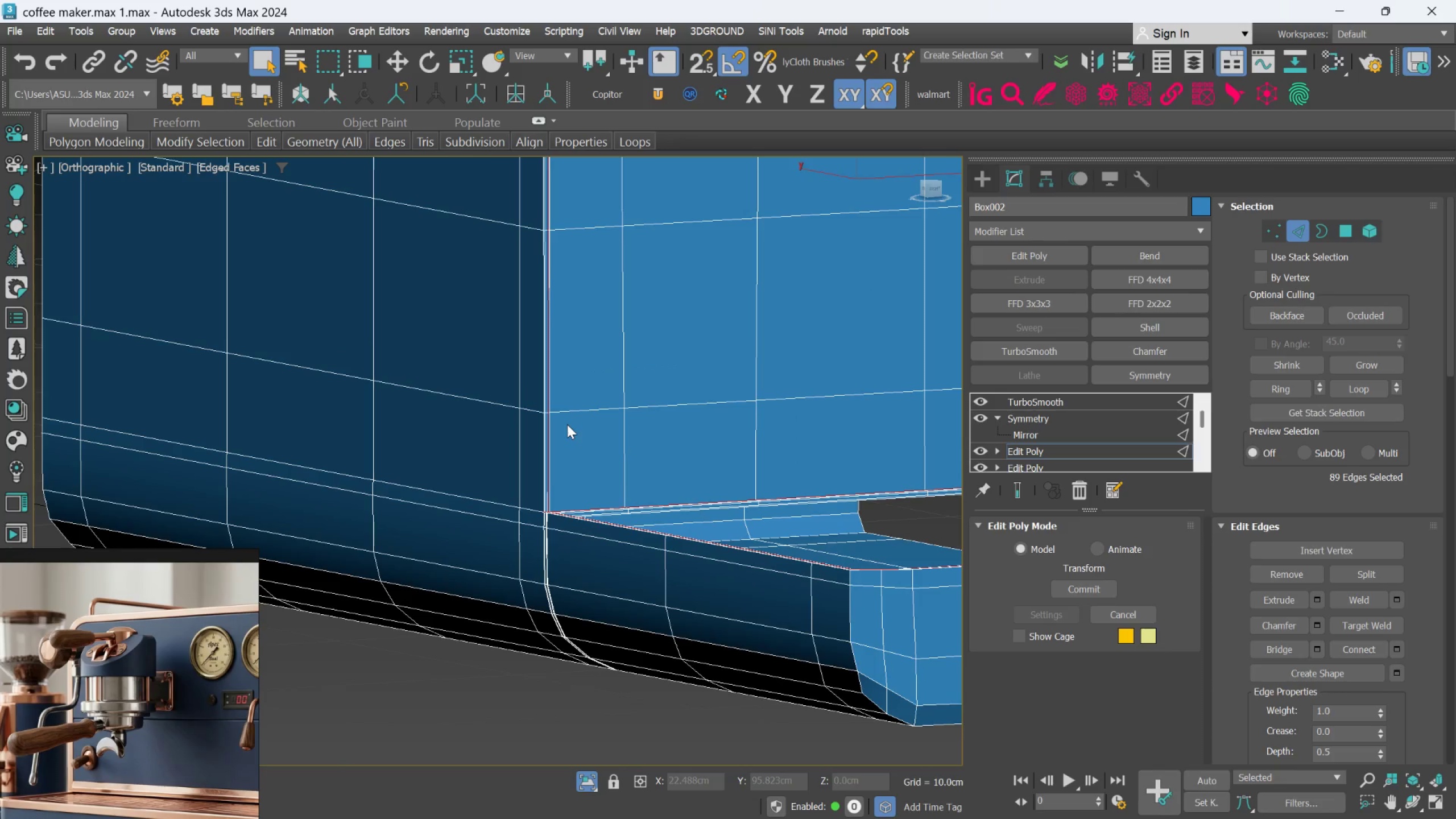 
hold_key(key=AltLeft, duration=0.49)
 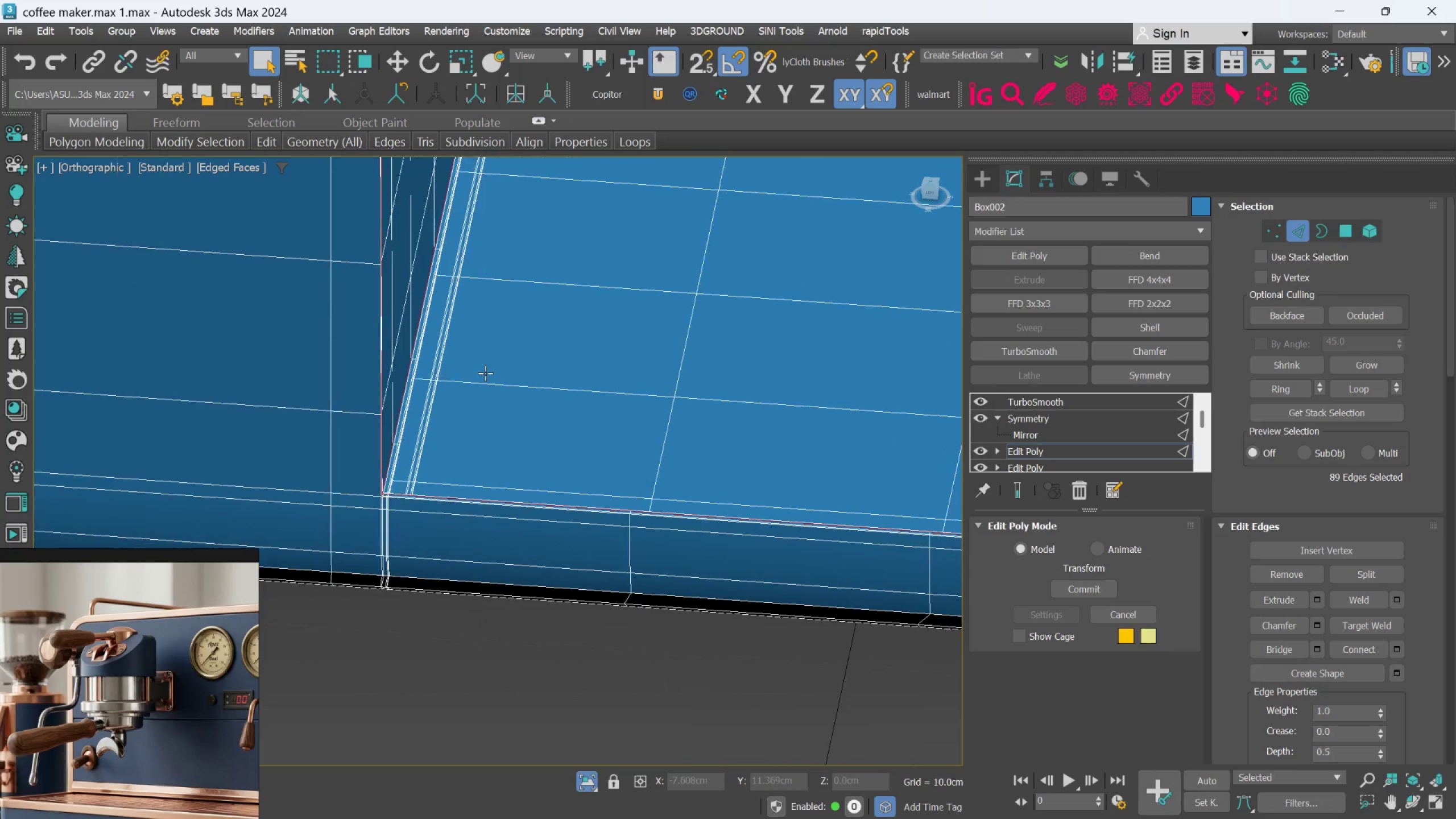 
hold_key(key=AltLeft, duration=0.93)
 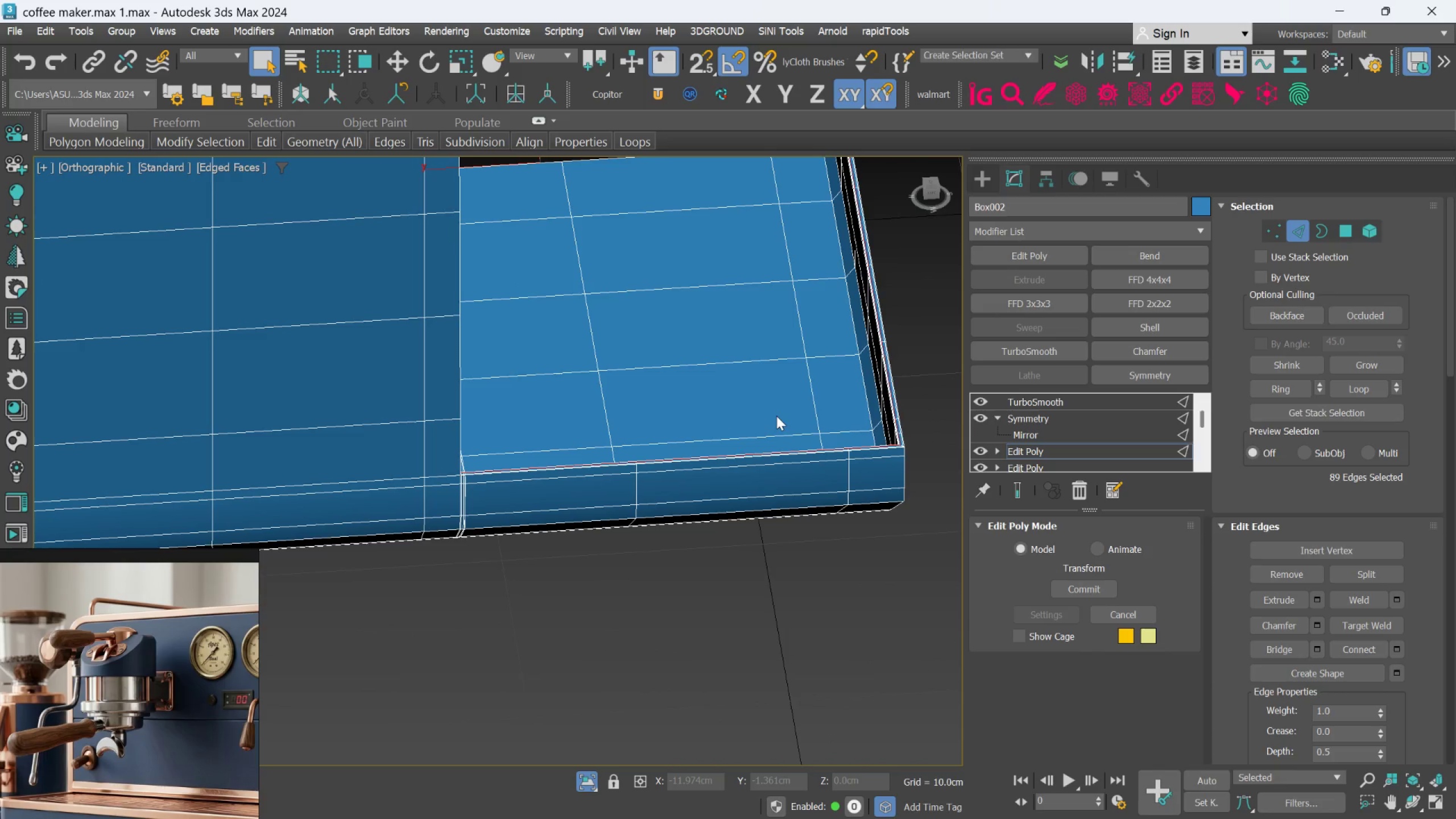 
scroll: coordinate [490, 373], scroll_direction: down, amount: 1.0
 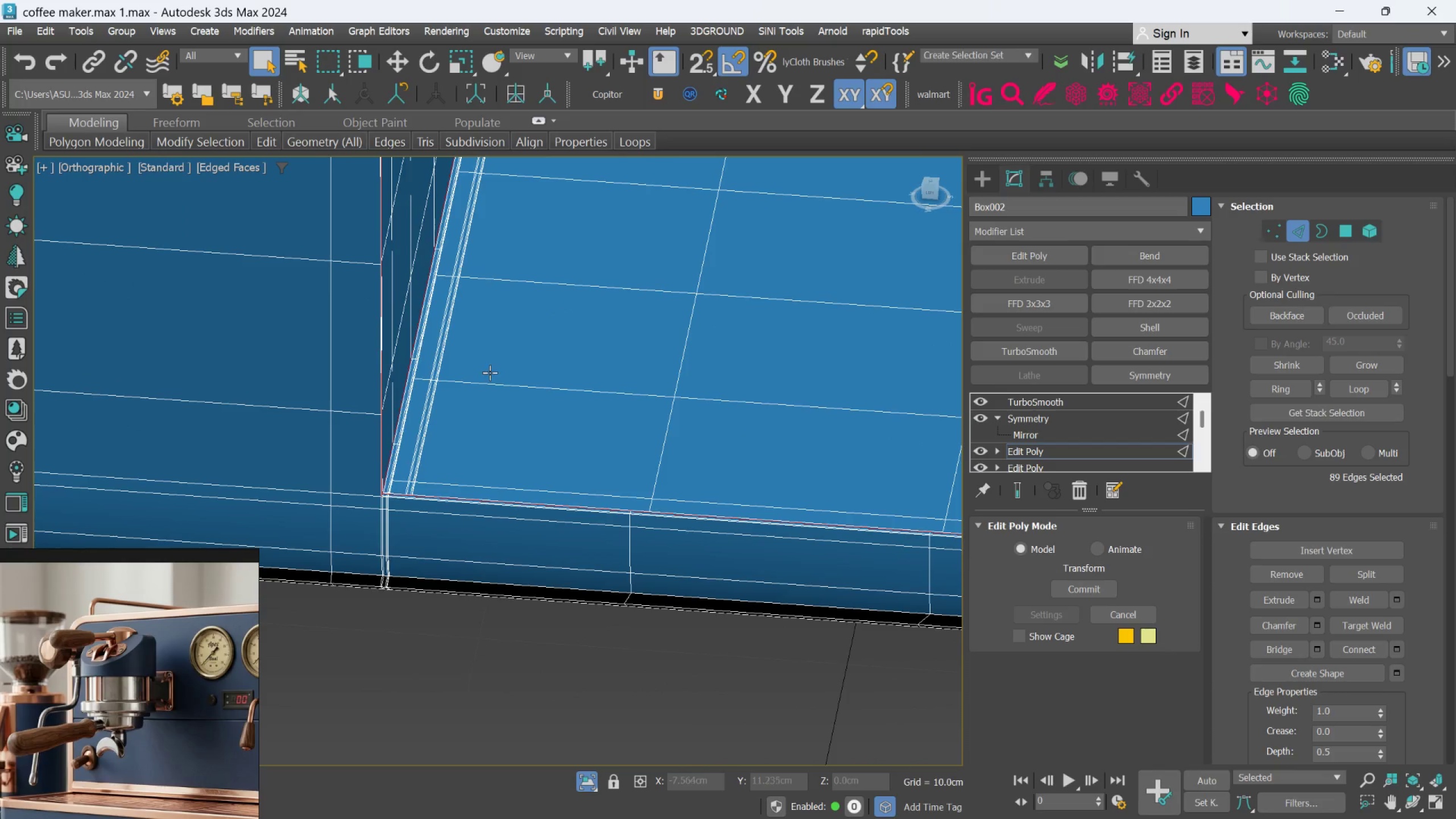 
hold_key(key=AltLeft, duration=0.81)
 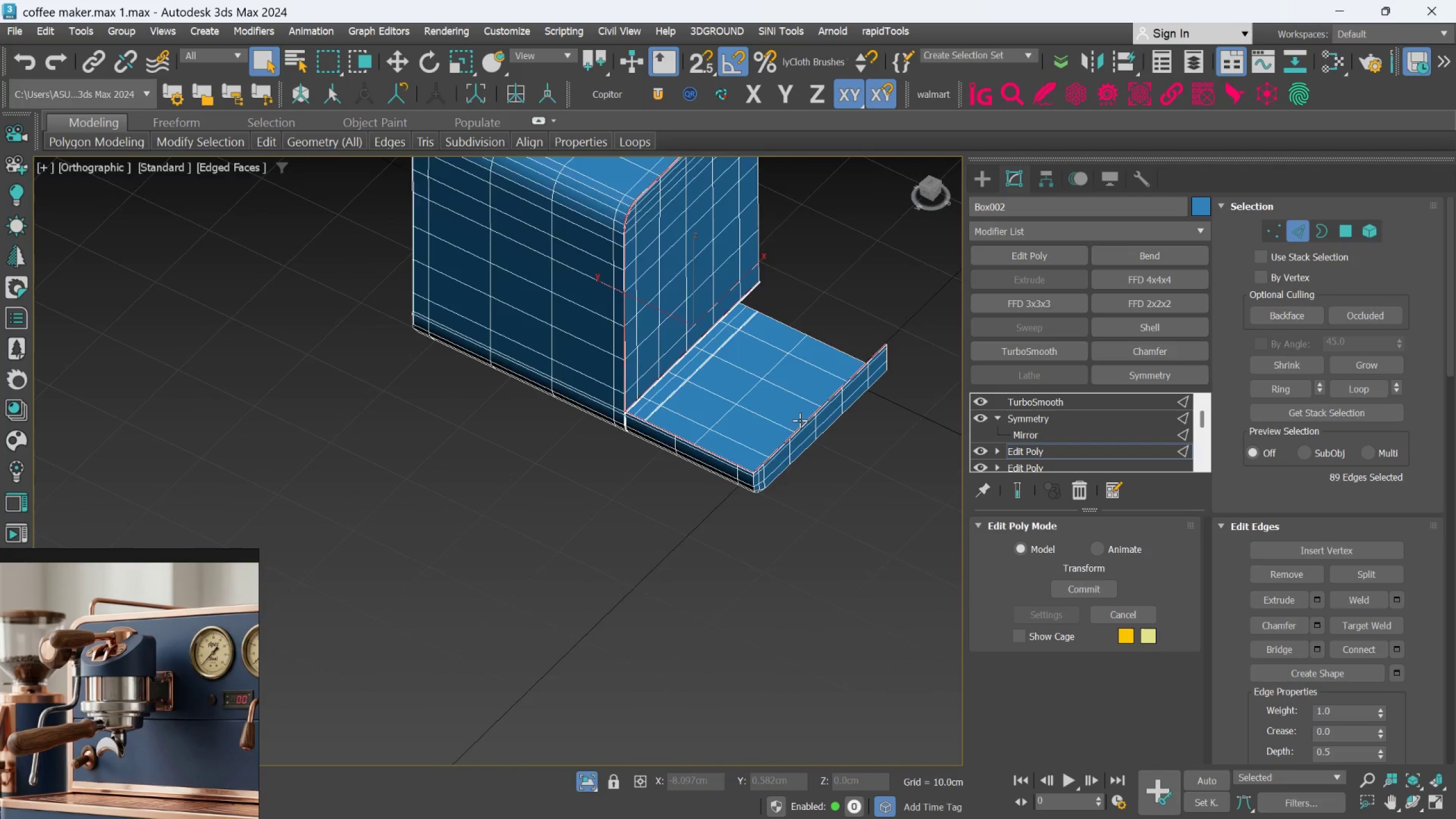 
scroll: coordinate [777, 415], scroll_direction: down, amount: 3.0
 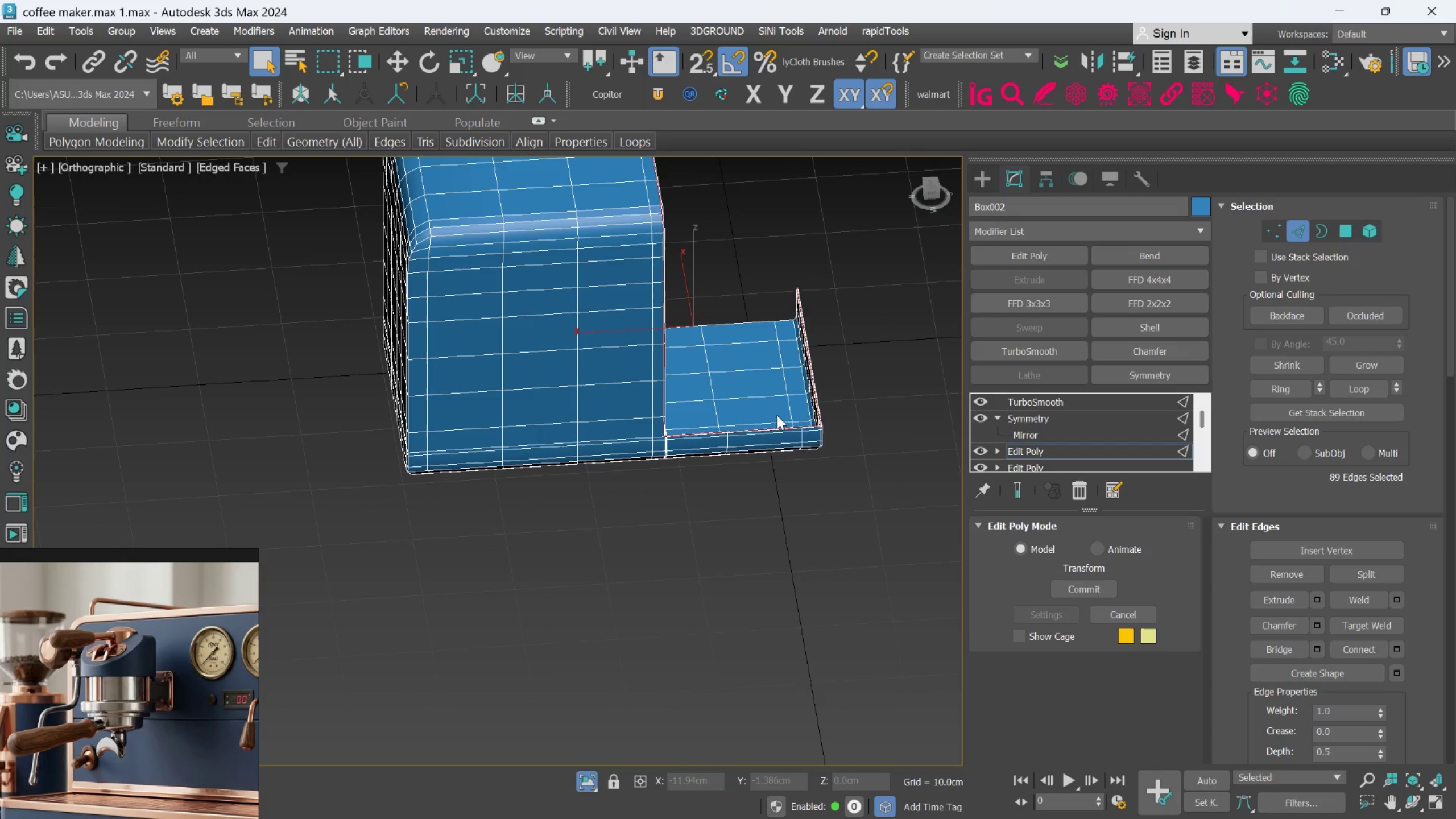 
hold_key(key=AltLeft, duration=1.5)
scroll: coordinate [800, 419], scroll_direction: up, amount: 2.0
 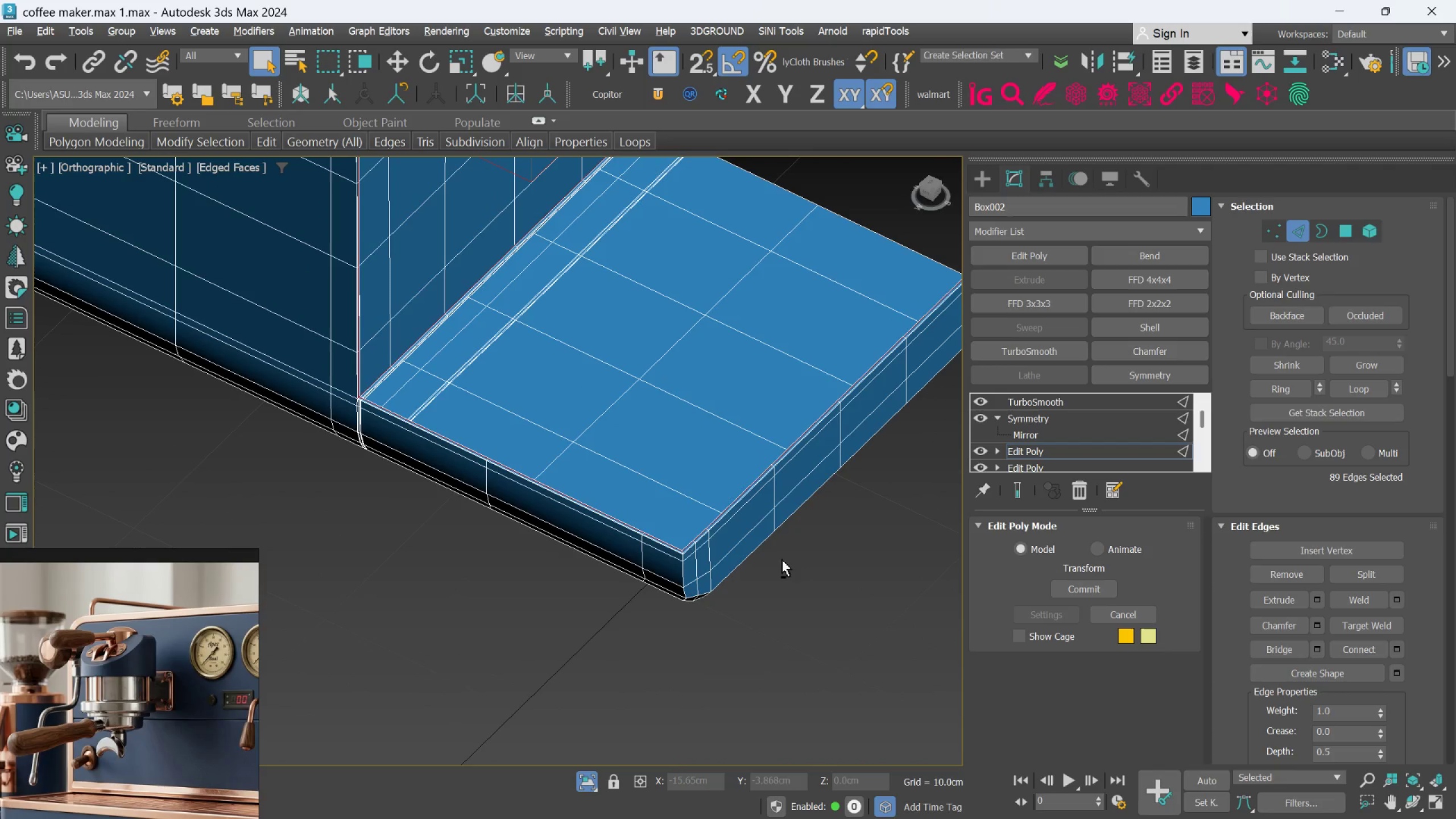 
left_click_drag(start_coordinate=[762, 601], to_coordinate=[448, 378])
 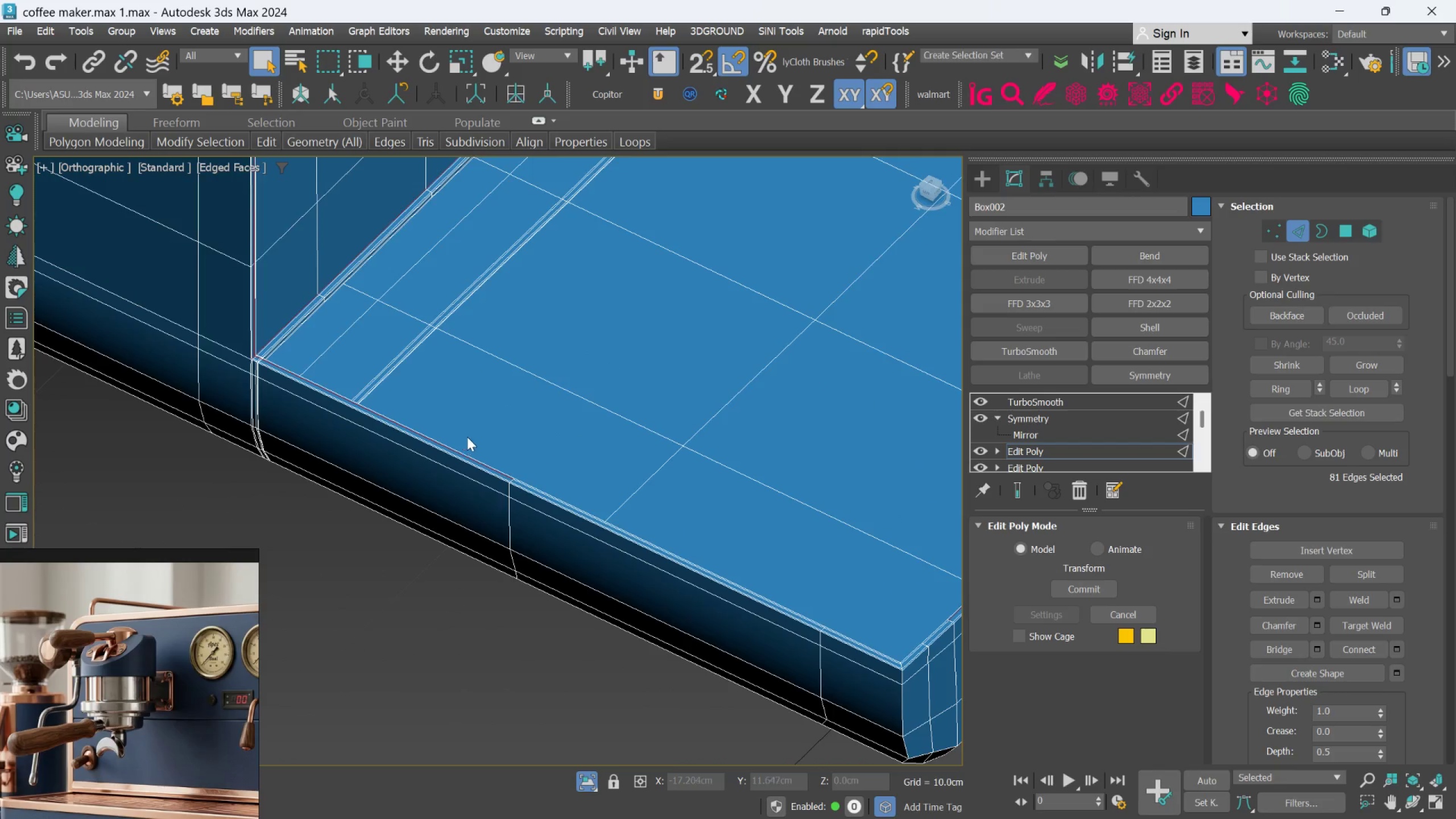 
hold_key(key=AltLeft, duration=0.38)
 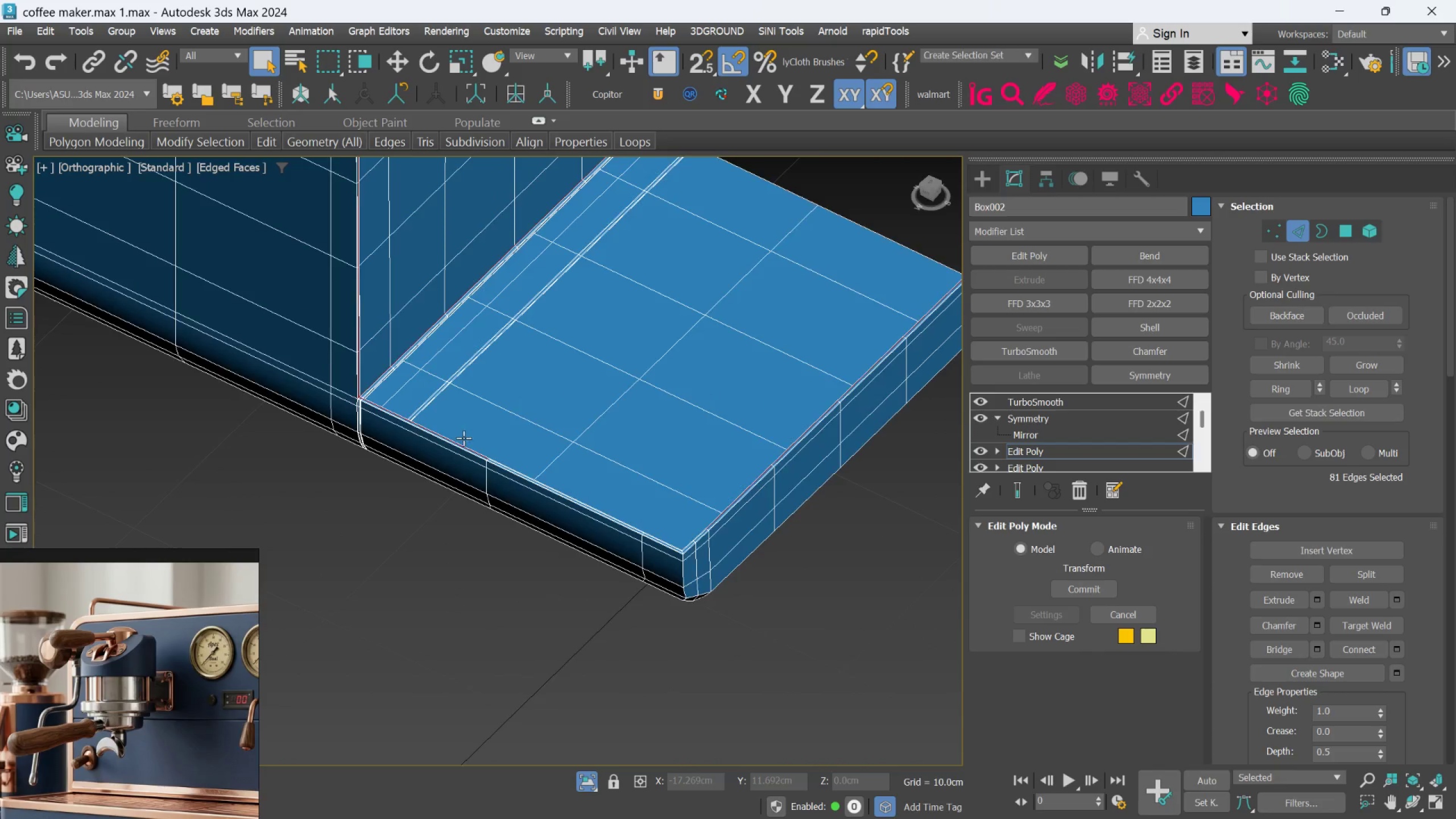 
hold_key(key=AltLeft, duration=1.36)
 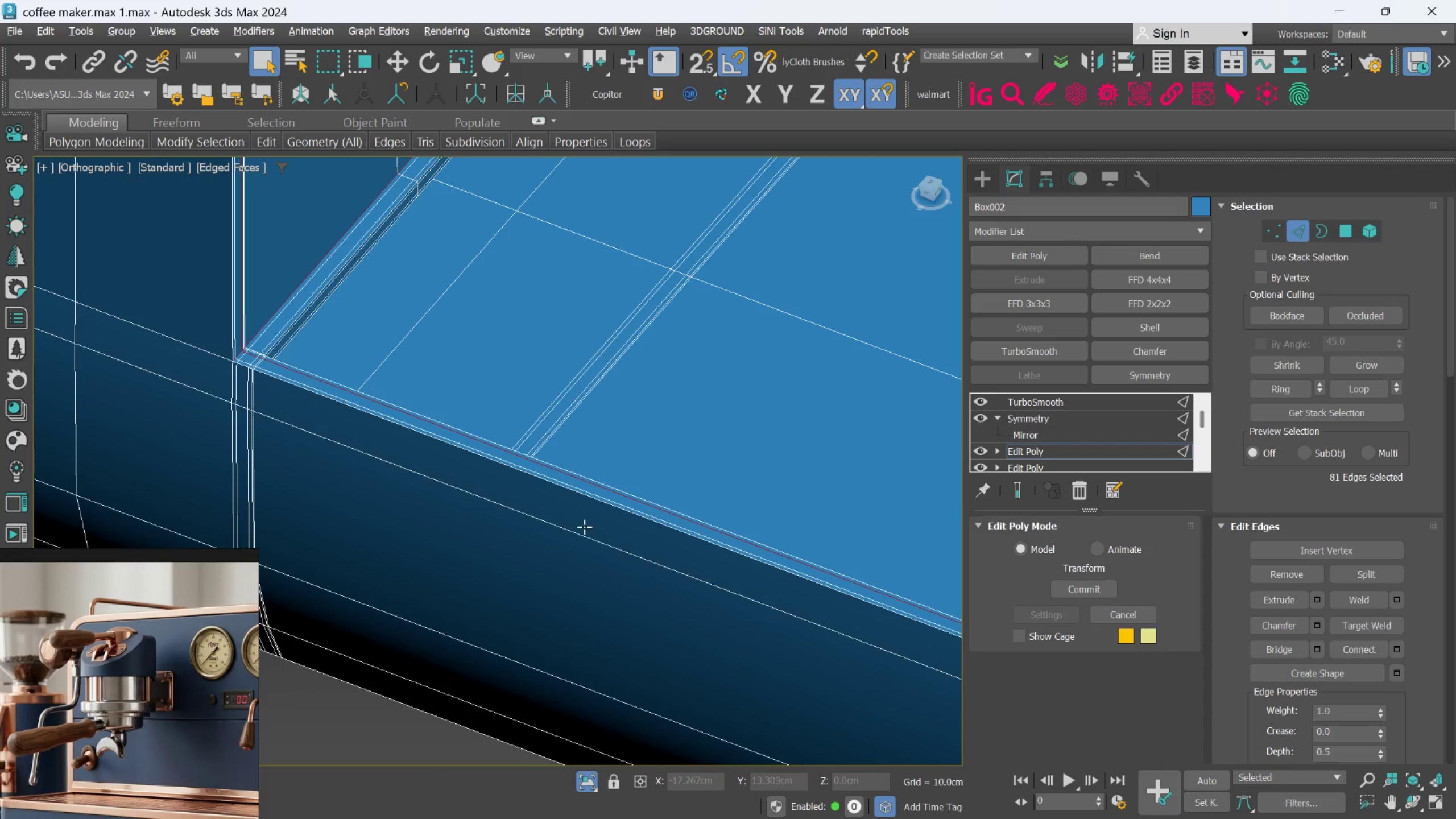 
scroll: coordinate [463, 438], scroll_direction: up, amount: 2.0
 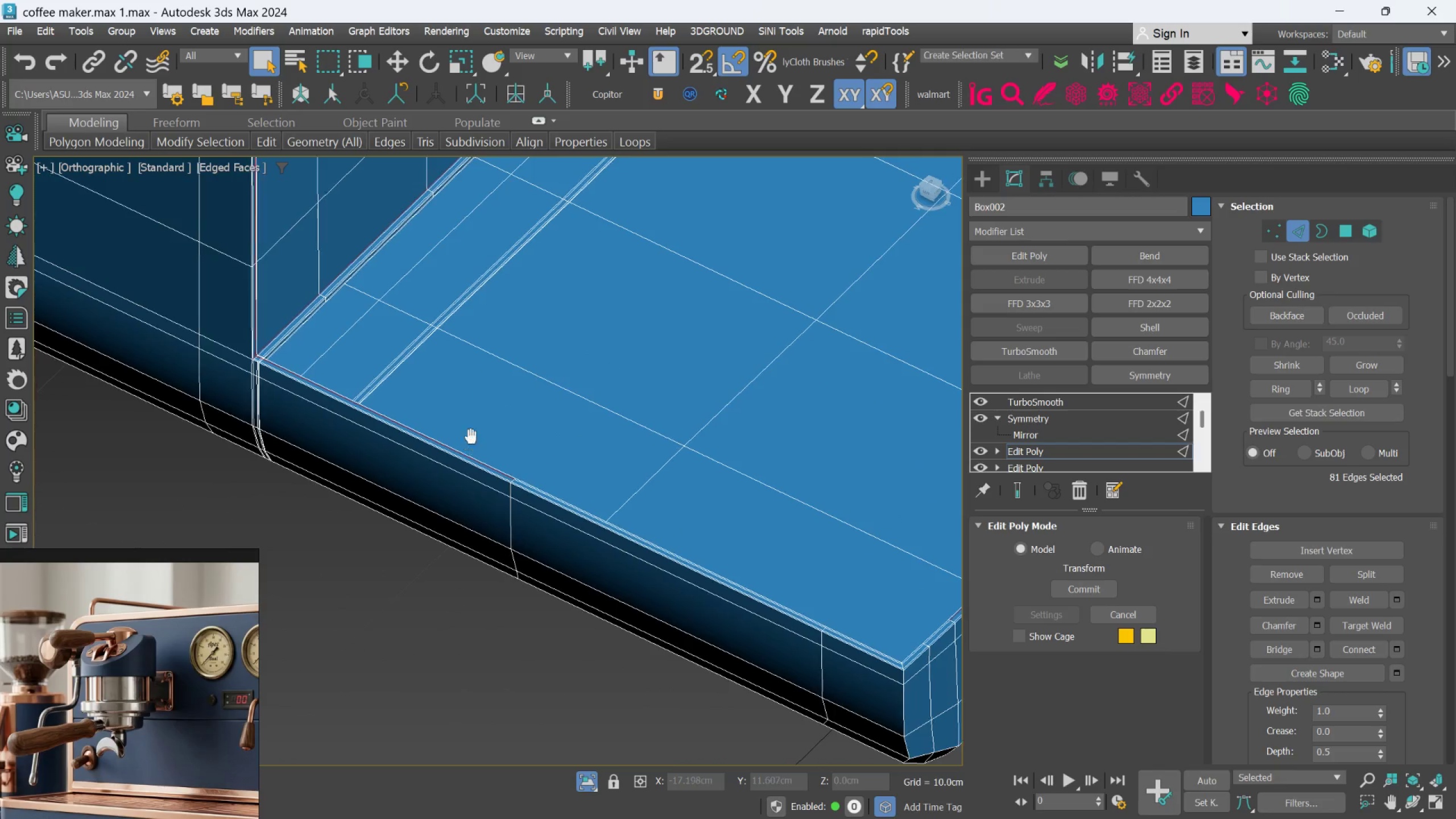 
left_click_drag(start_coordinate=[653, 630], to_coordinate=[327, 412])
 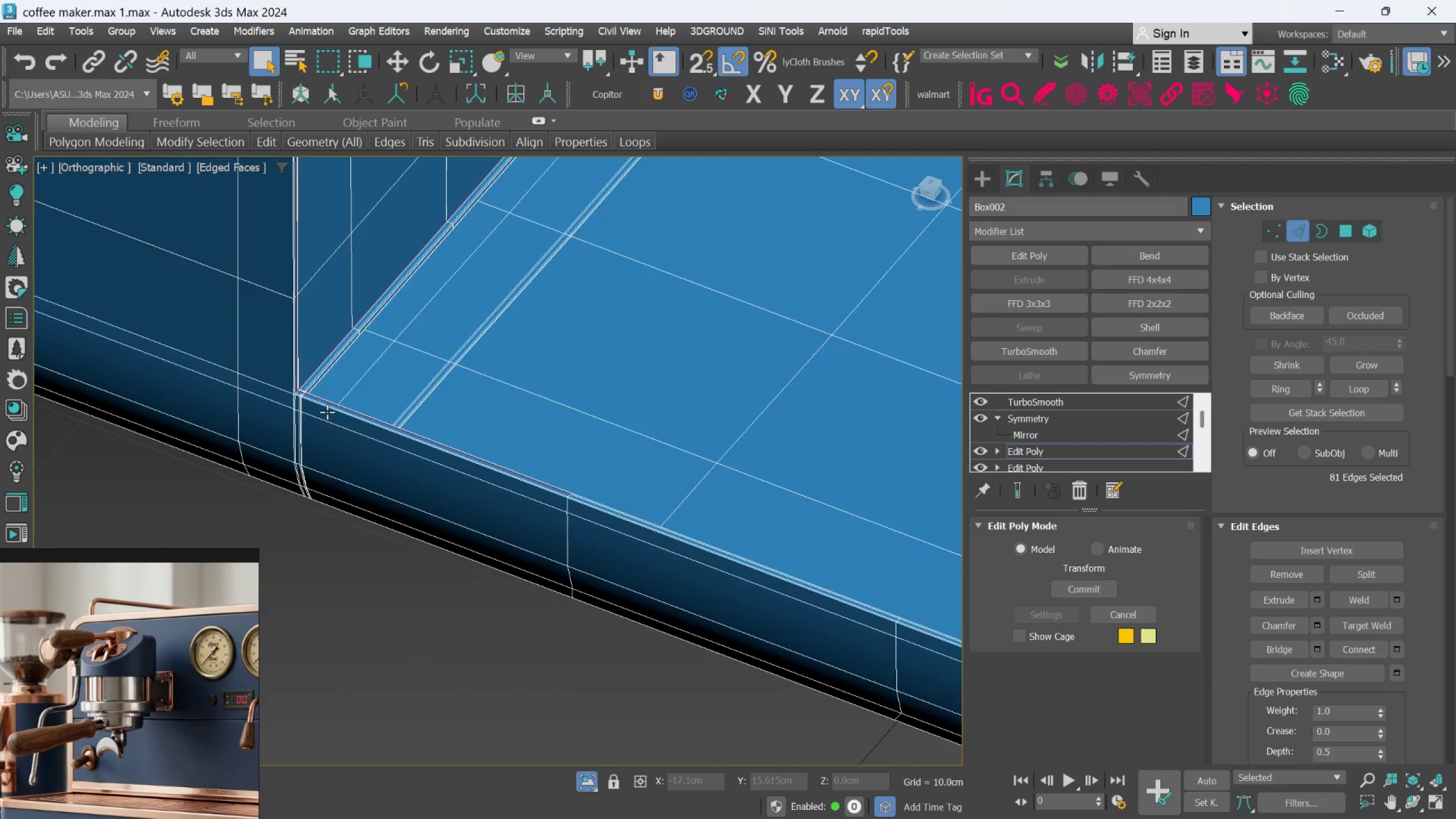 
hold_key(key=AltLeft, duration=0.49)
 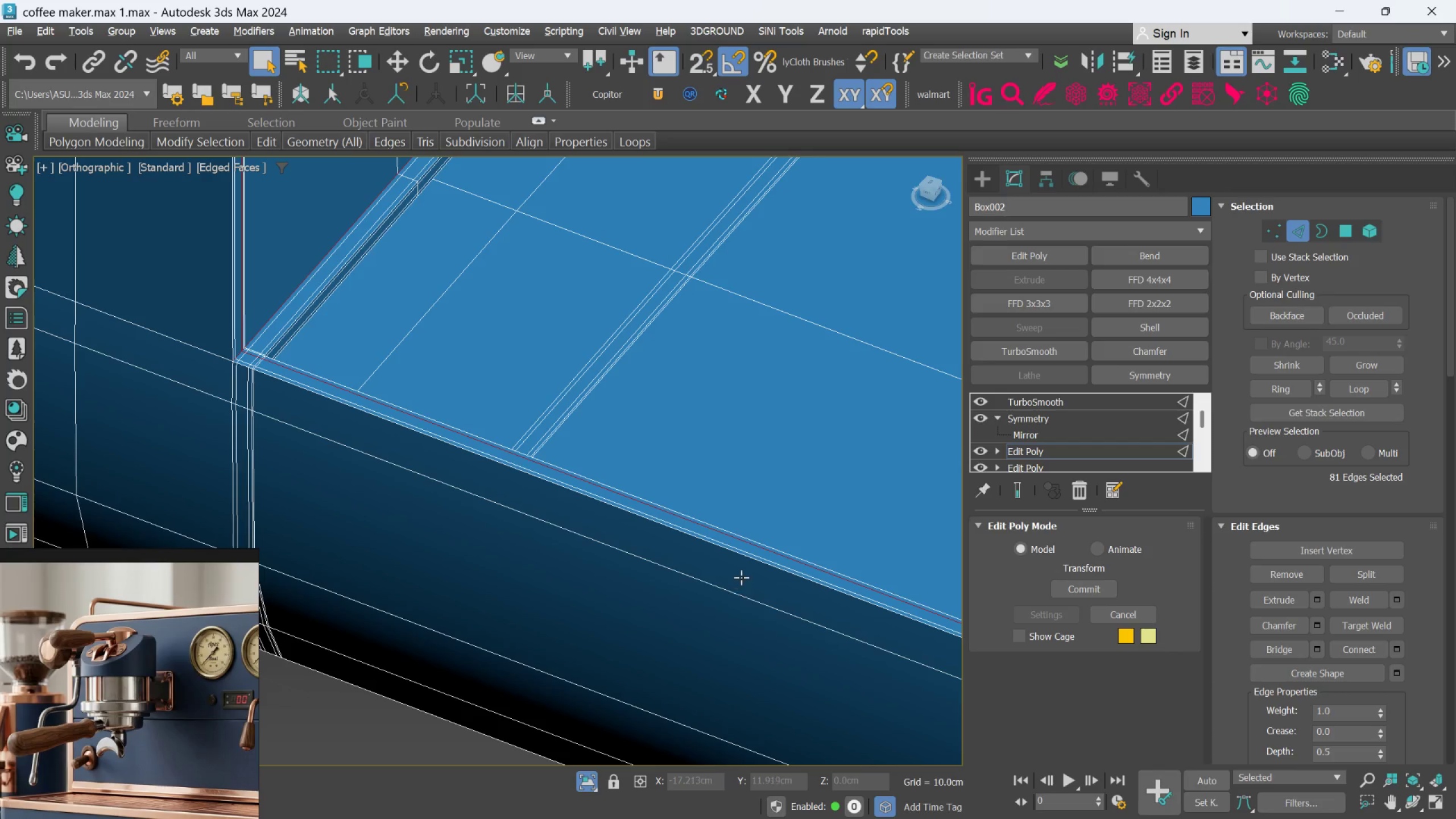 
scroll: coordinate [327, 412], scroll_direction: up, amount: 3.0
 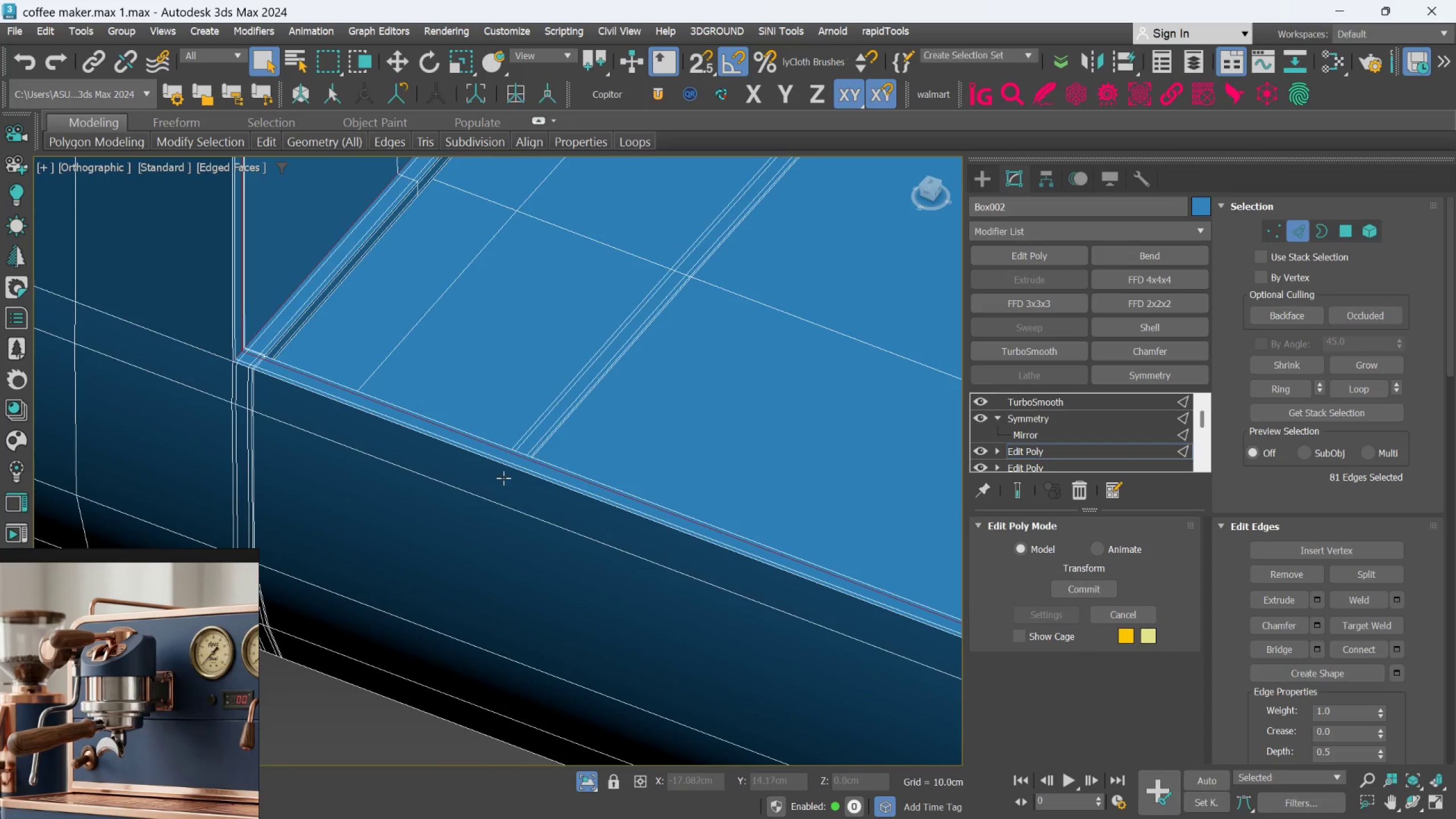 
hold_key(key=AltLeft, duration=1.09)
left_click_drag(start_coordinate=[870, 644], to_coordinate=[550, 497])
 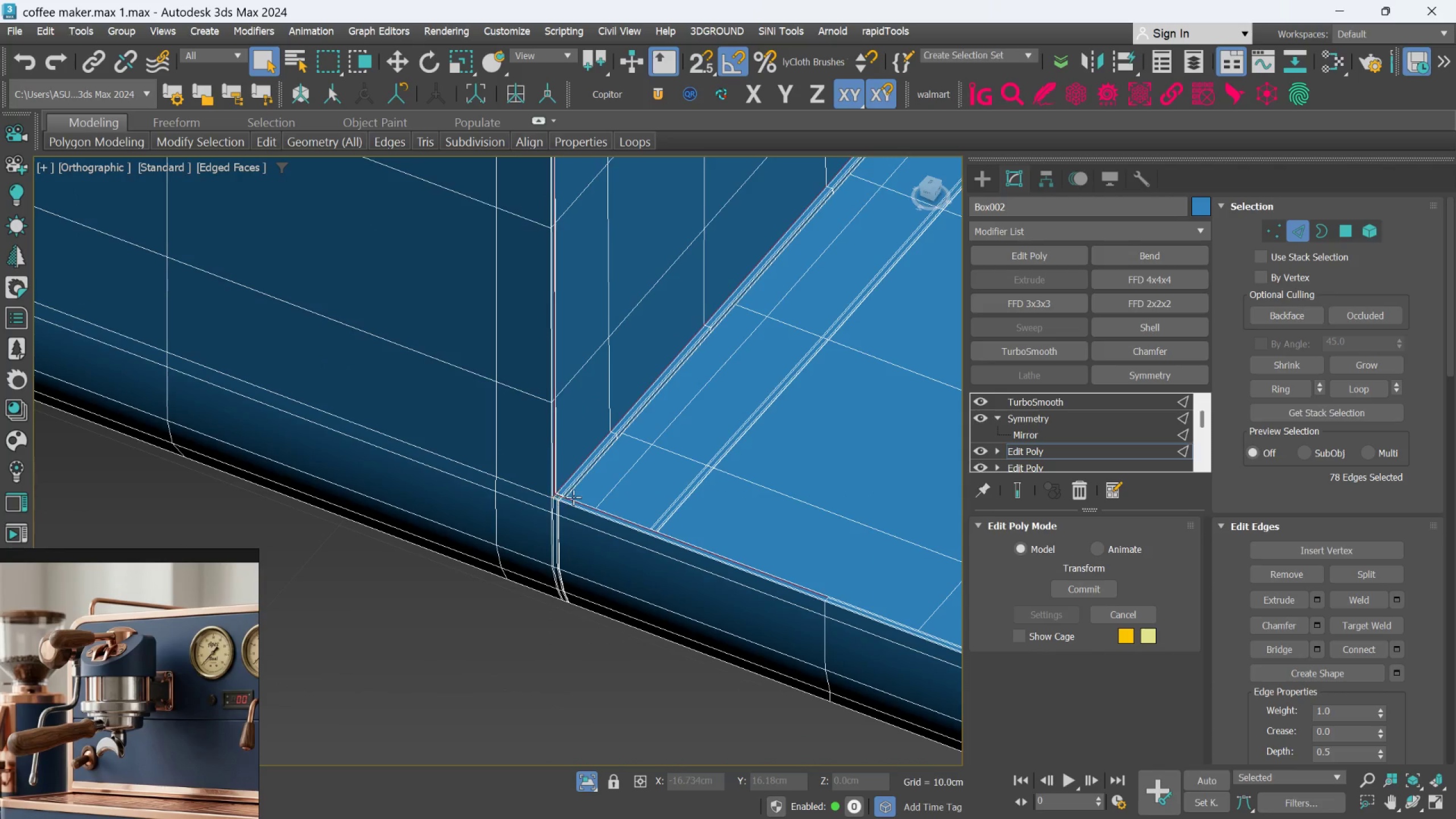 
scroll: coordinate [726, 572], scroll_direction: down, amount: 3.0
 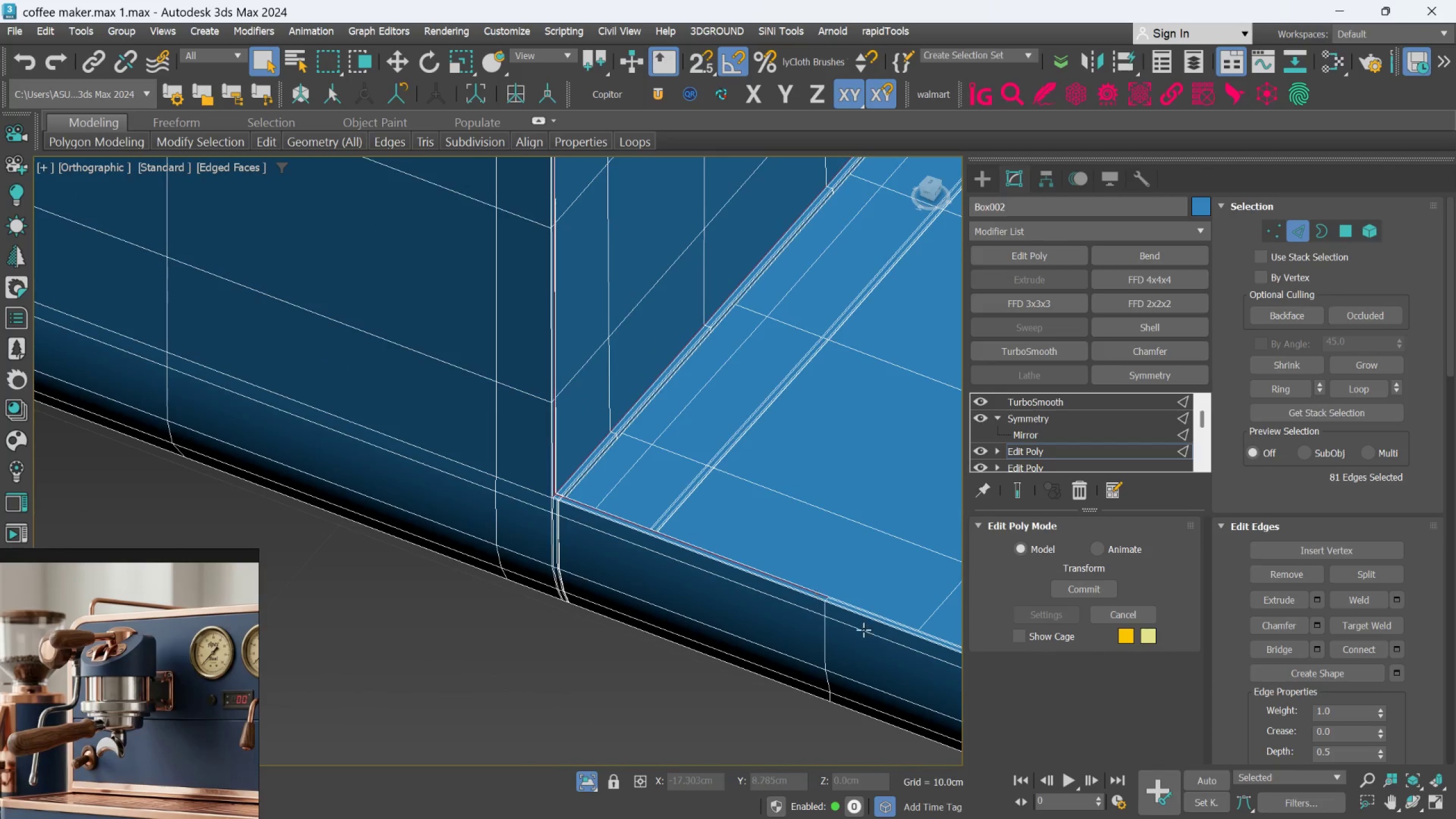 
hold_key(key=AltLeft, duration=0.83)
 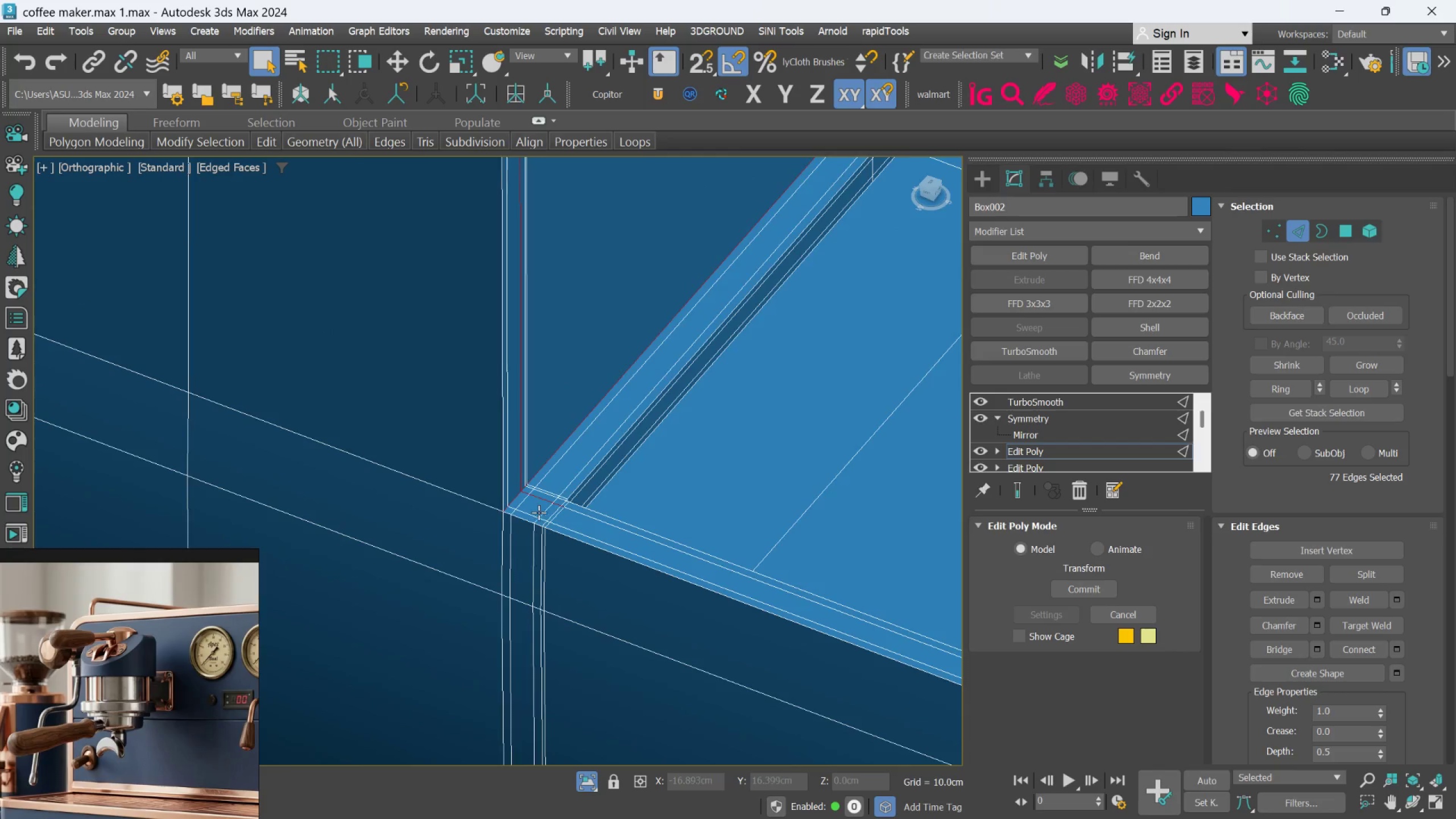 
scroll: coordinate [576, 498], scroll_direction: up, amount: 3.0
 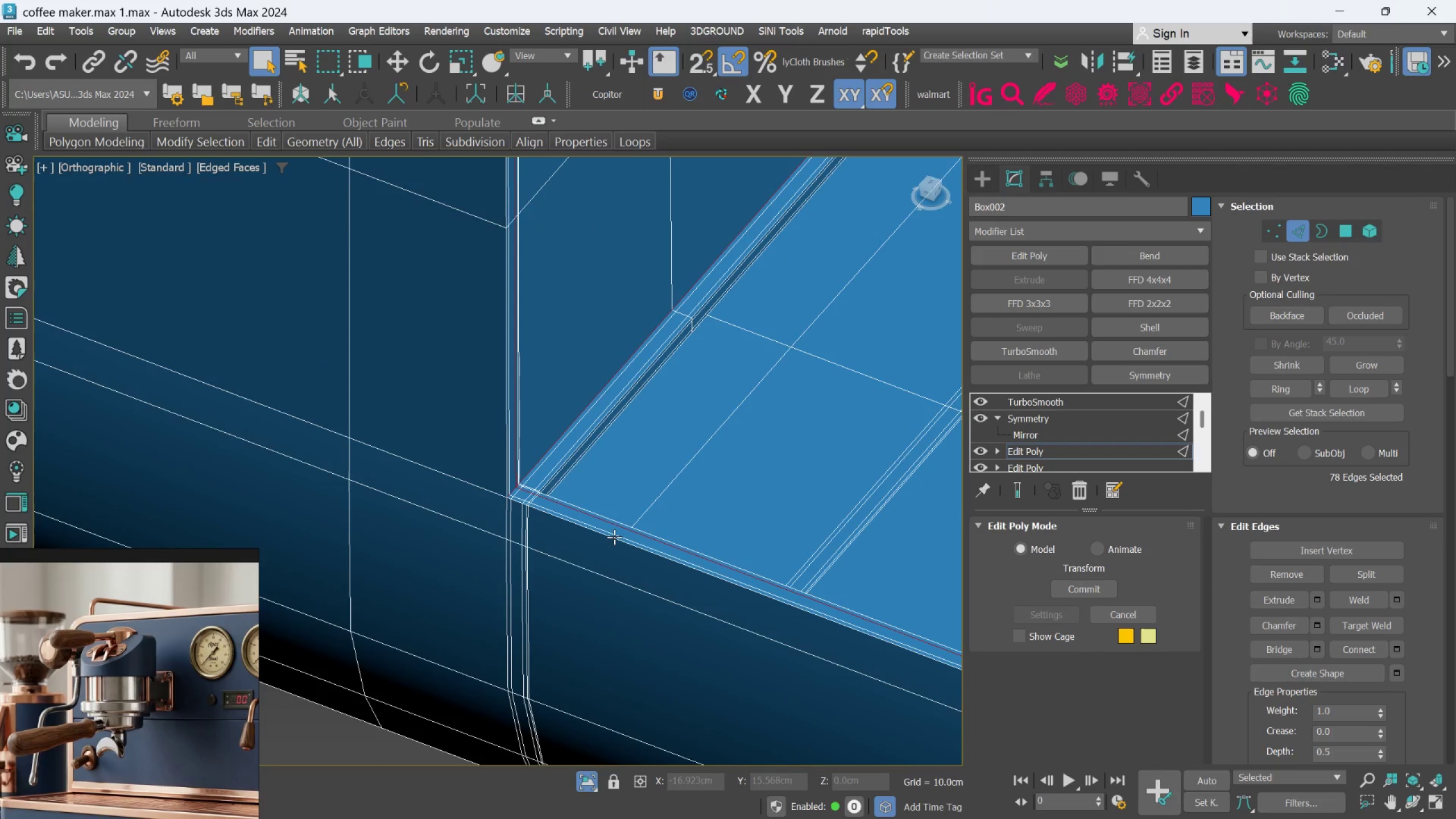 
left_click([611, 526])
 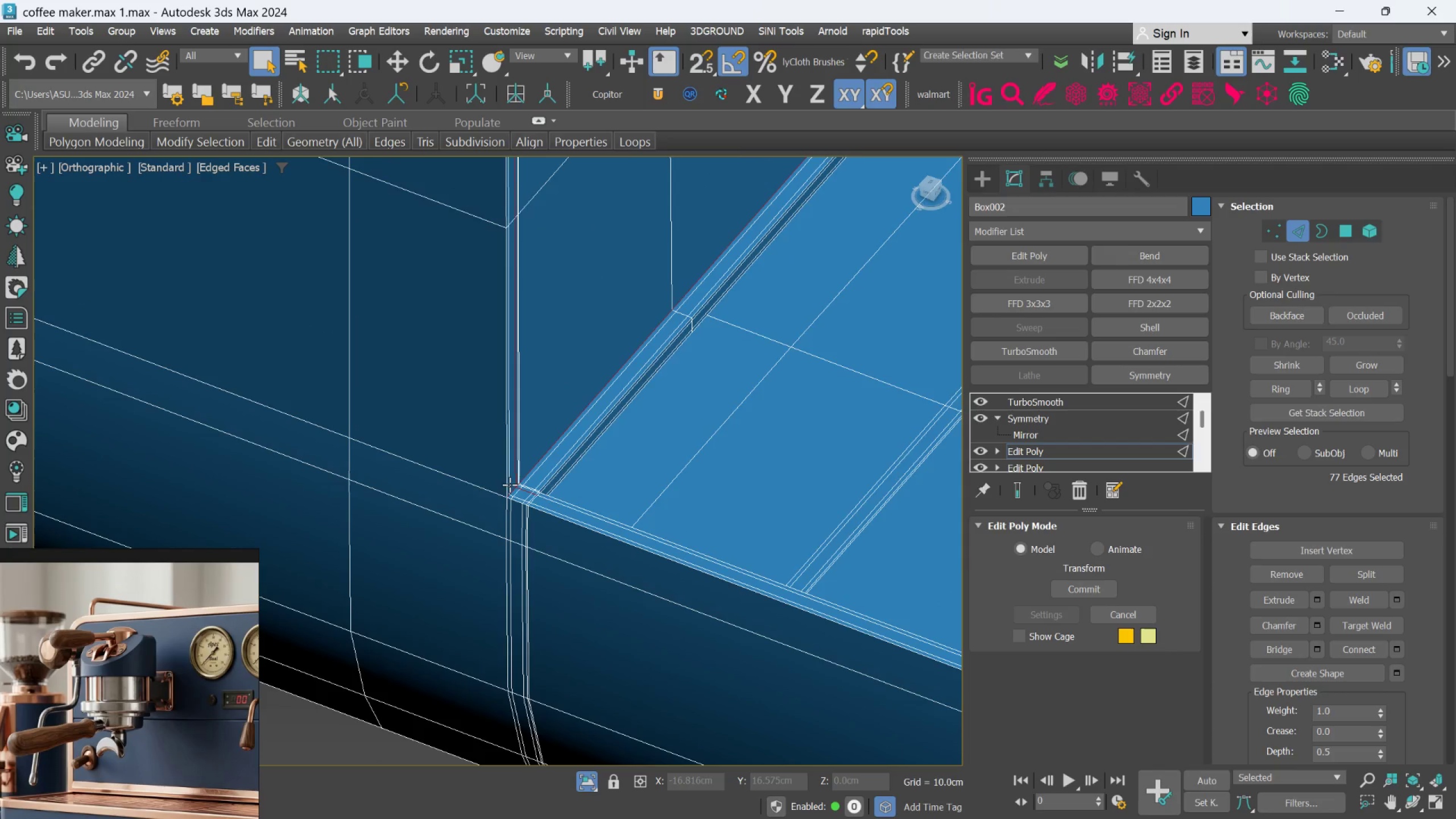 
hold_key(key=AltLeft, duration=1.5)
left_click([549, 490])
 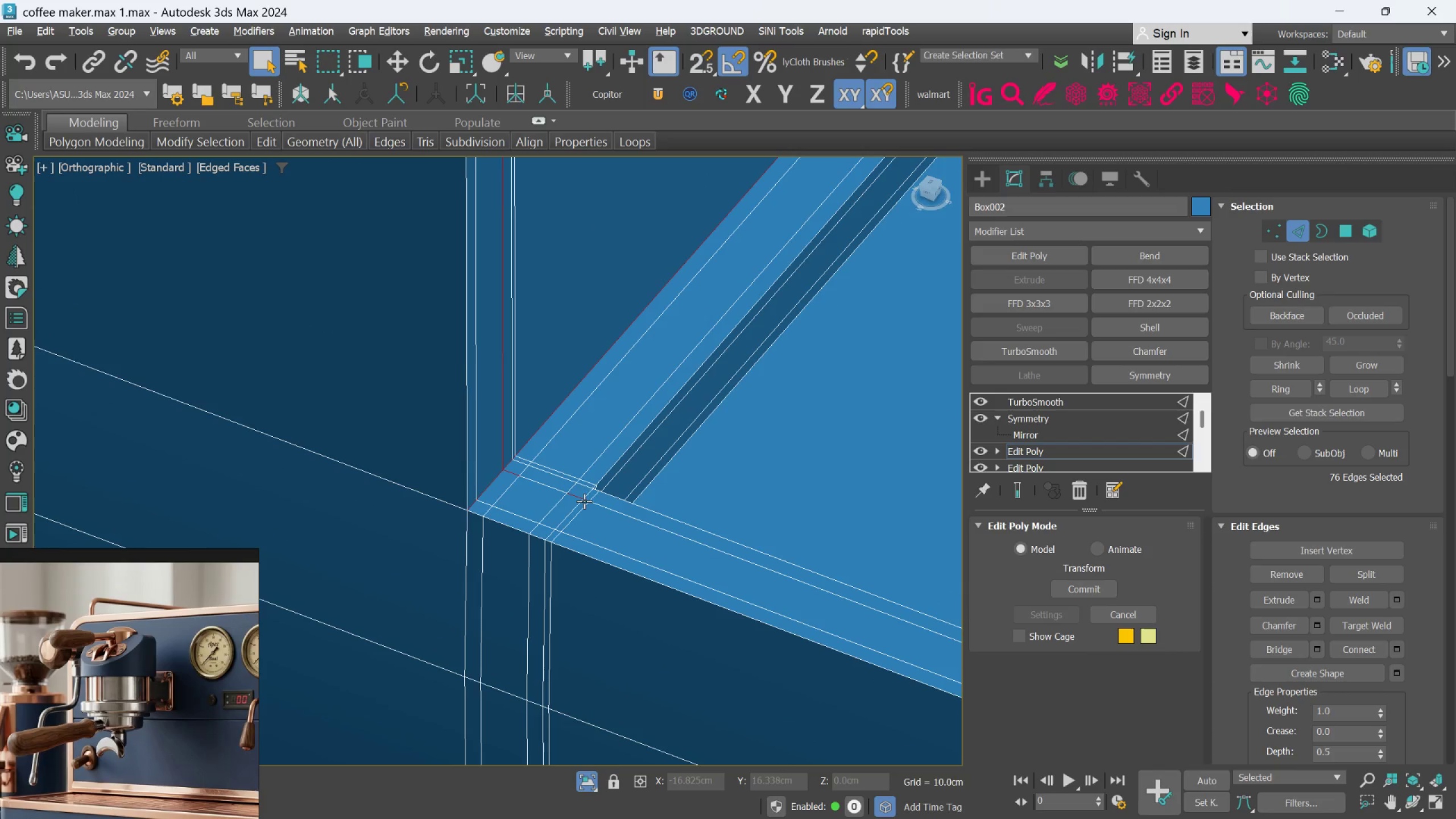 
scroll: coordinate [539, 512], scroll_direction: up, amount: 4.0
 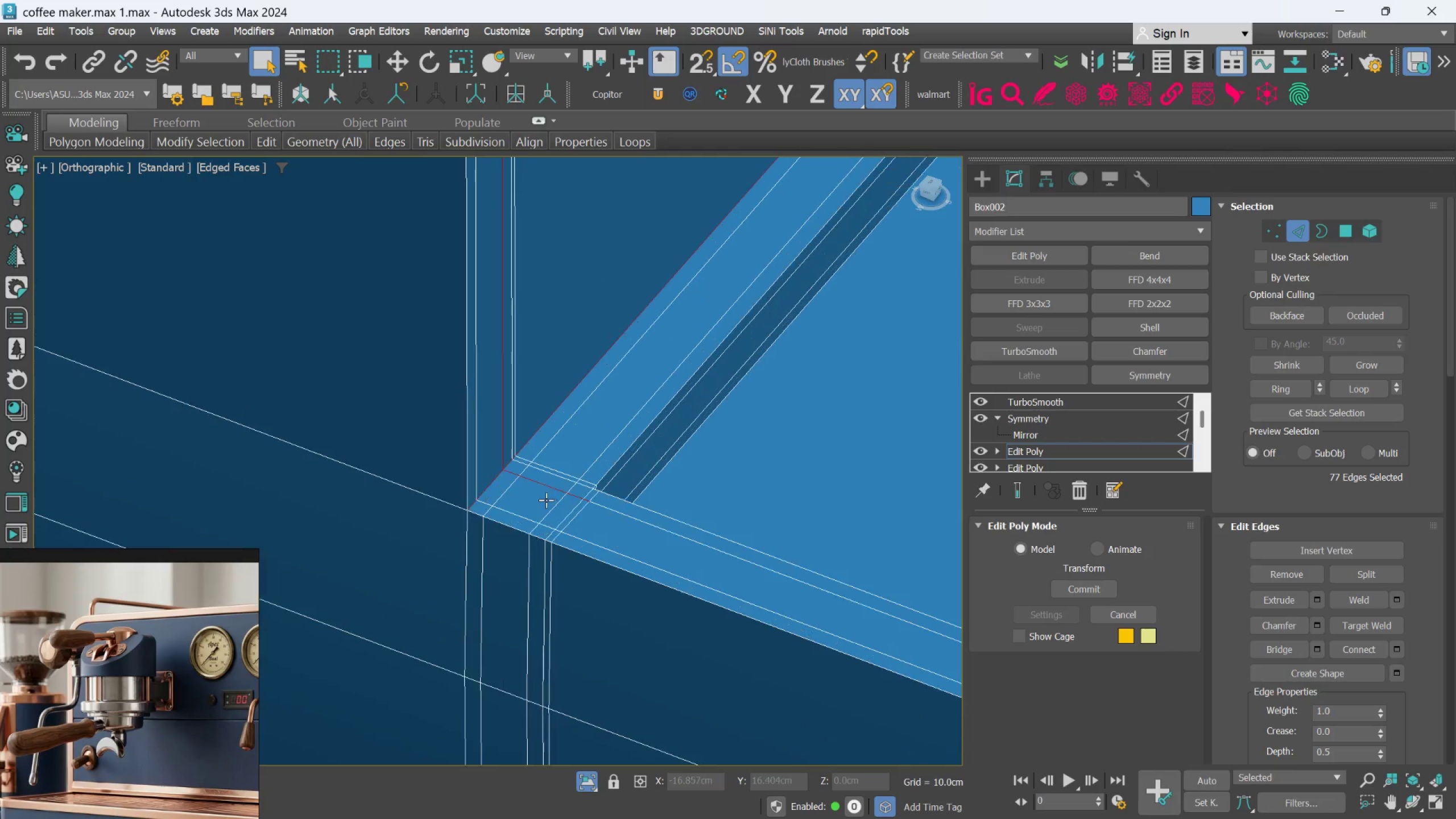 
left_click([583, 497])
 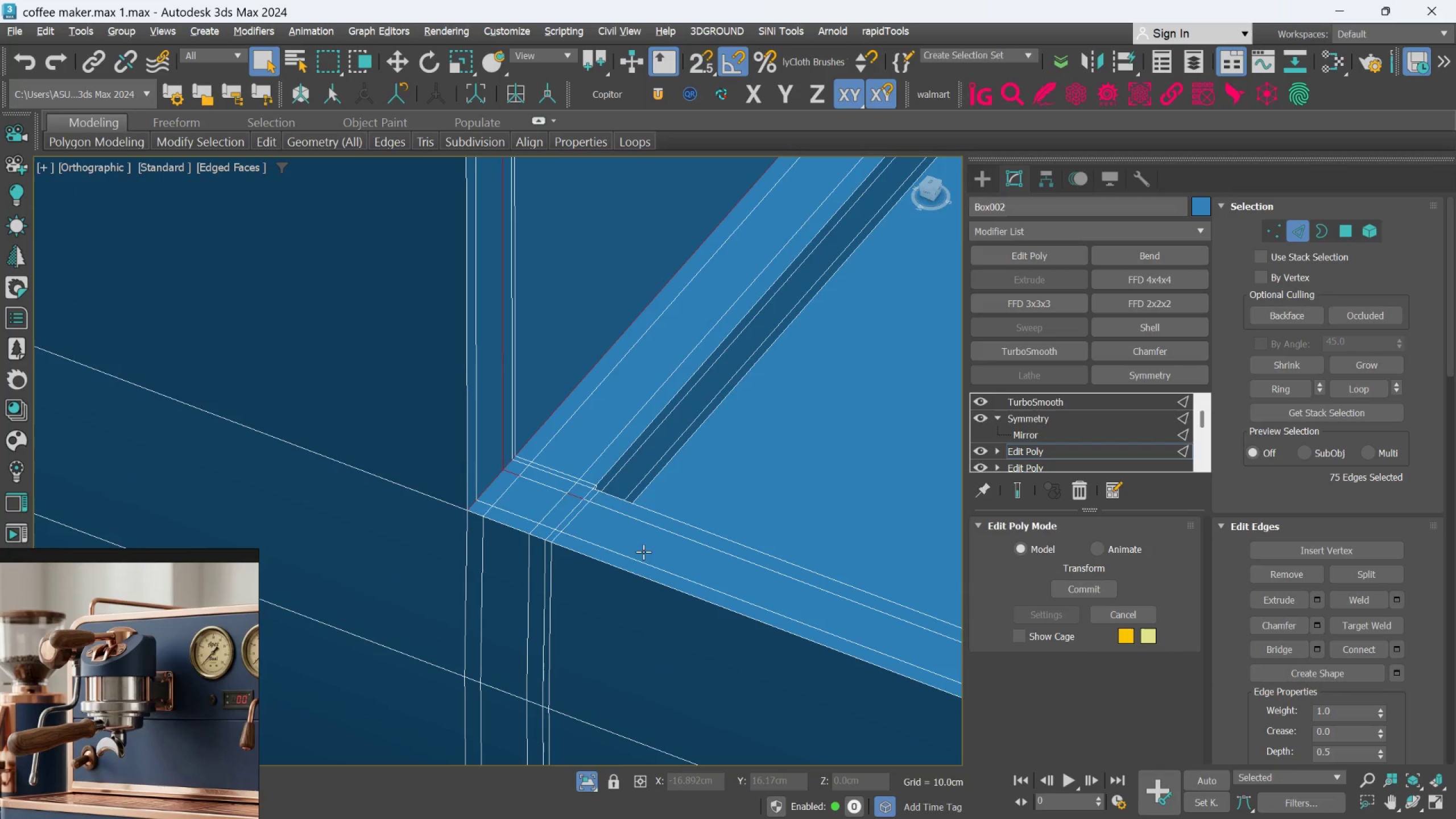 
left_click_drag(start_coordinate=[626, 552], to_coordinate=[461, 481])
 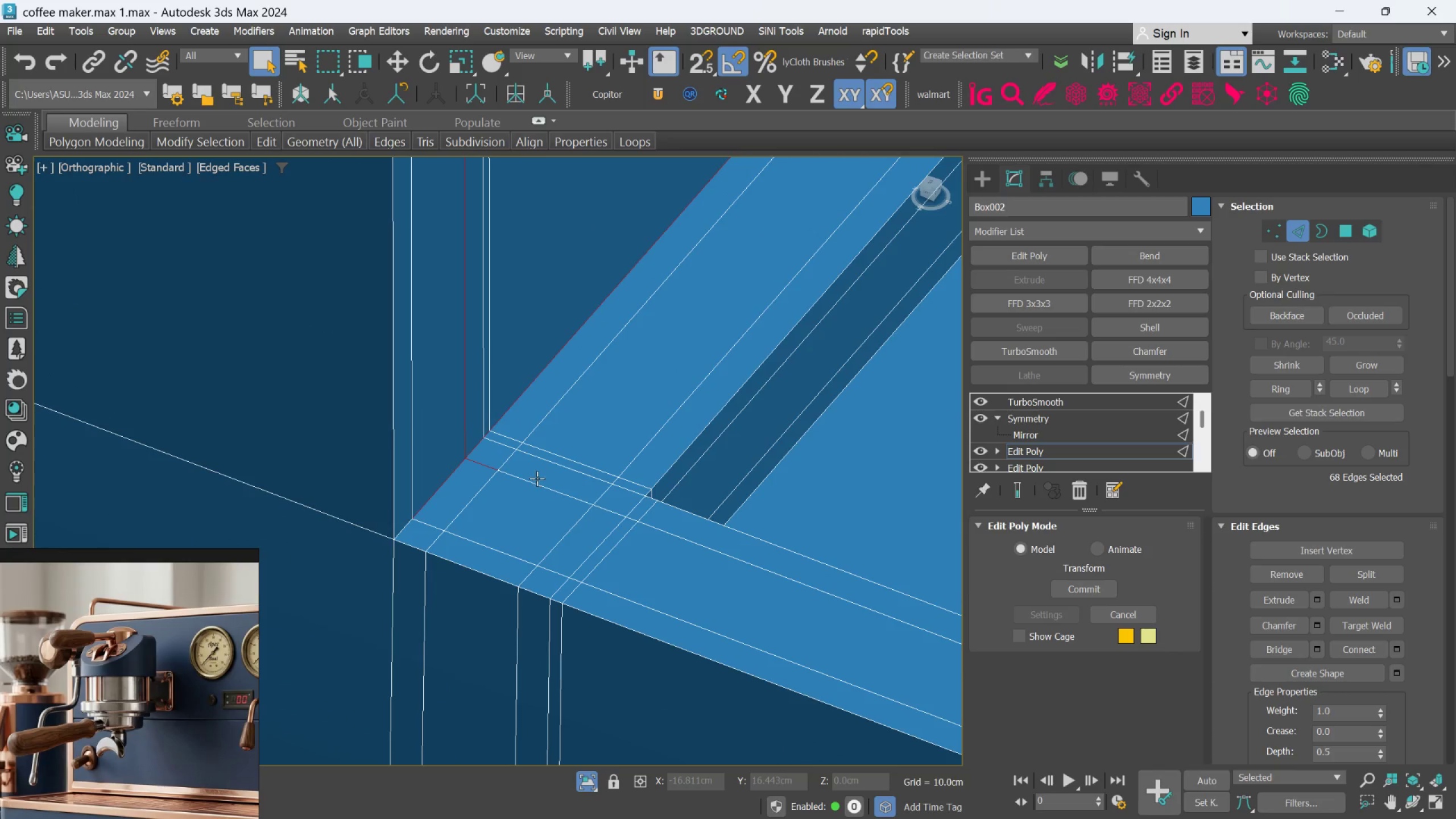 
hold_key(key=AltLeft, duration=0.66)
 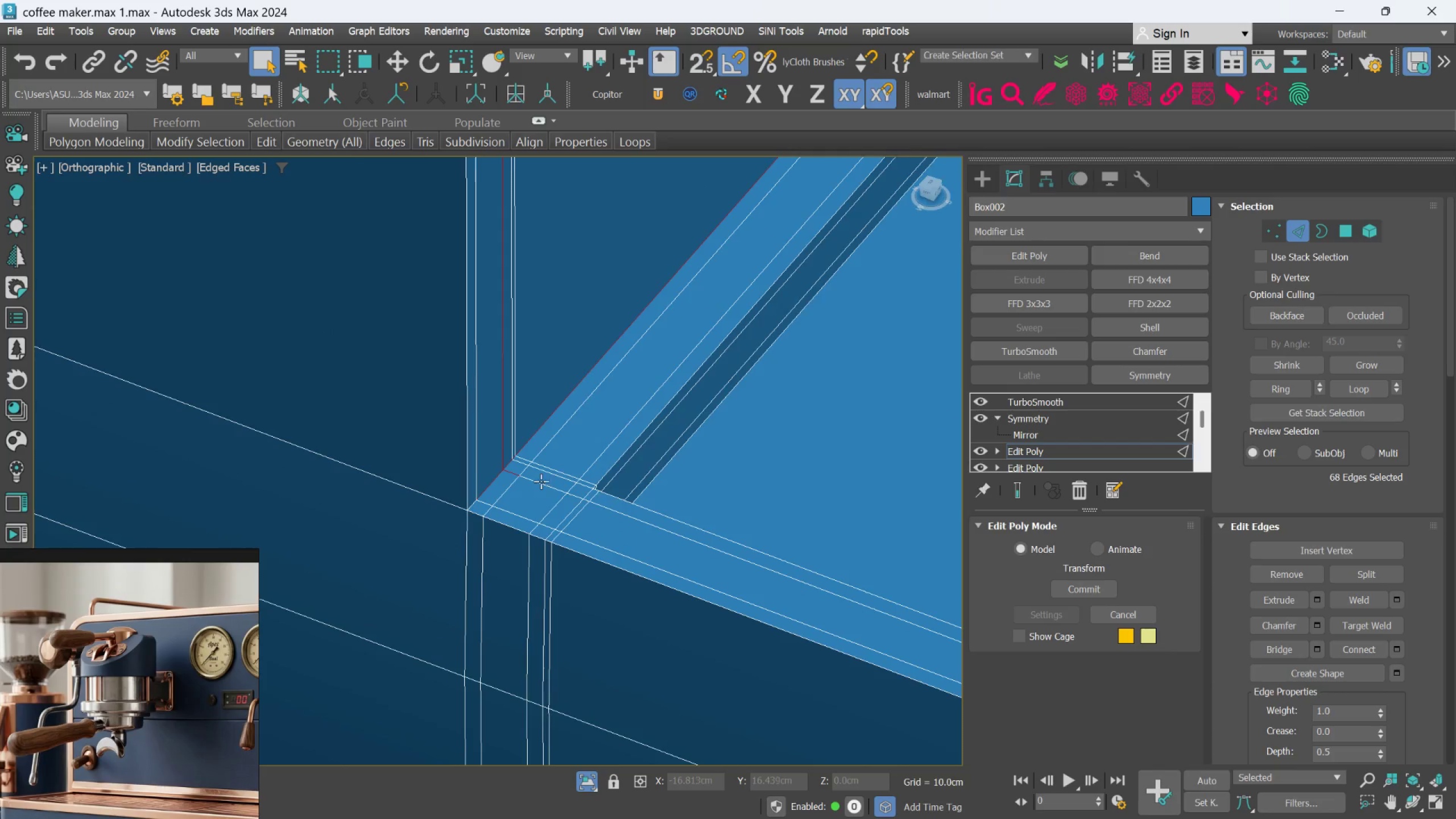 
hold_key(key=AltLeft, duration=1.33)
 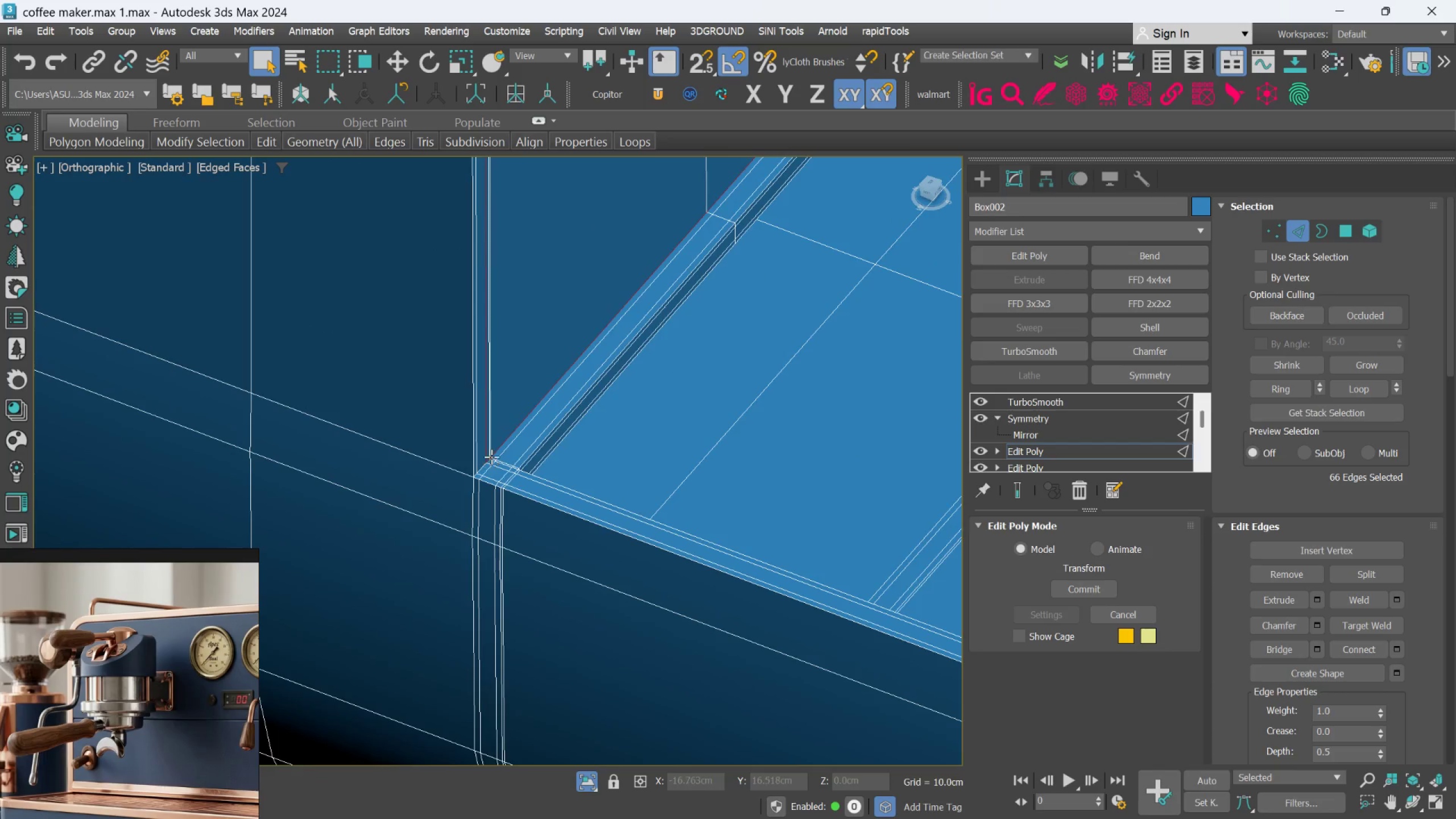 
scroll: coordinate [540, 481], scroll_direction: up, amount: 2.0
 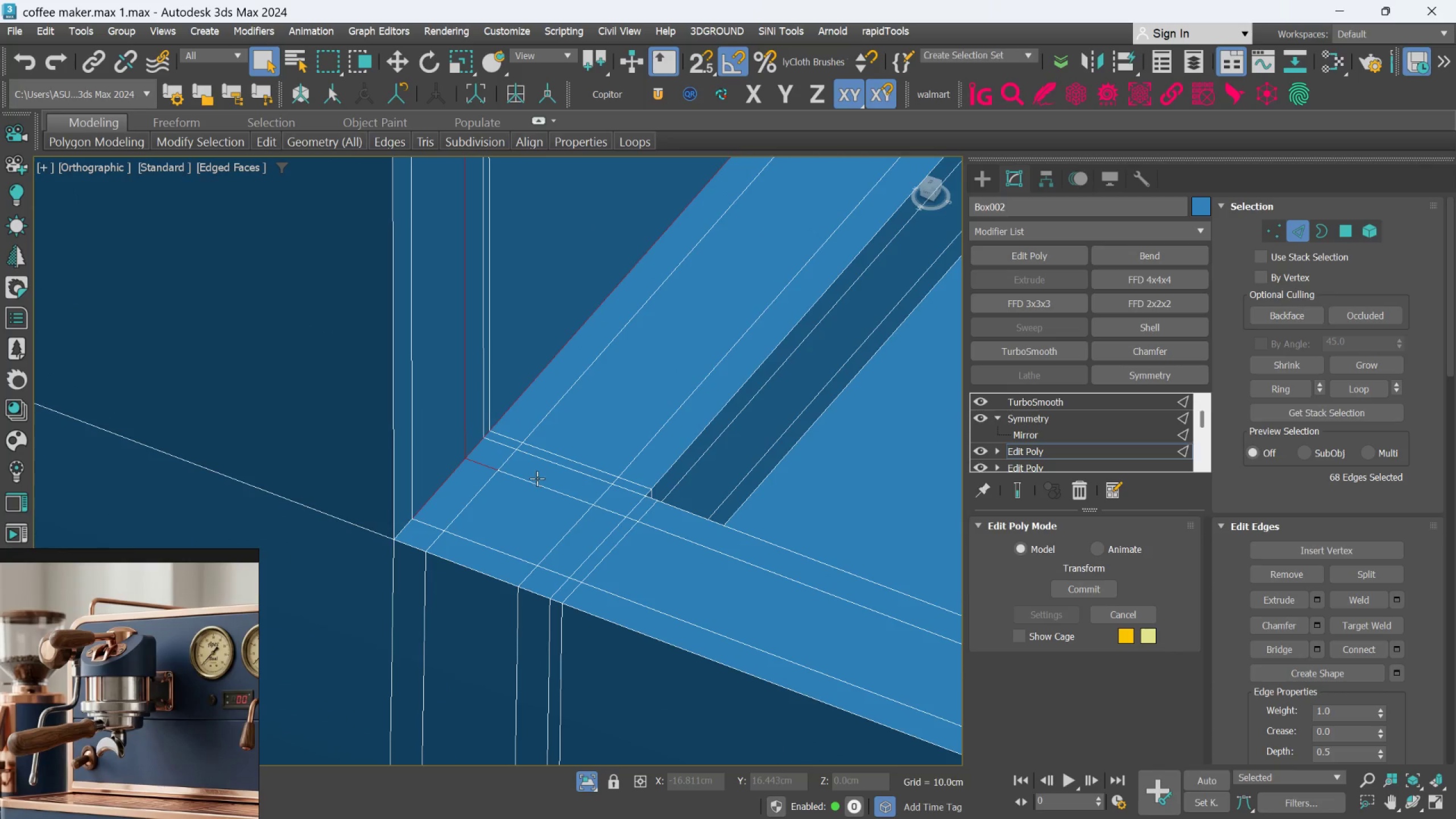 
left_click([441, 484])
 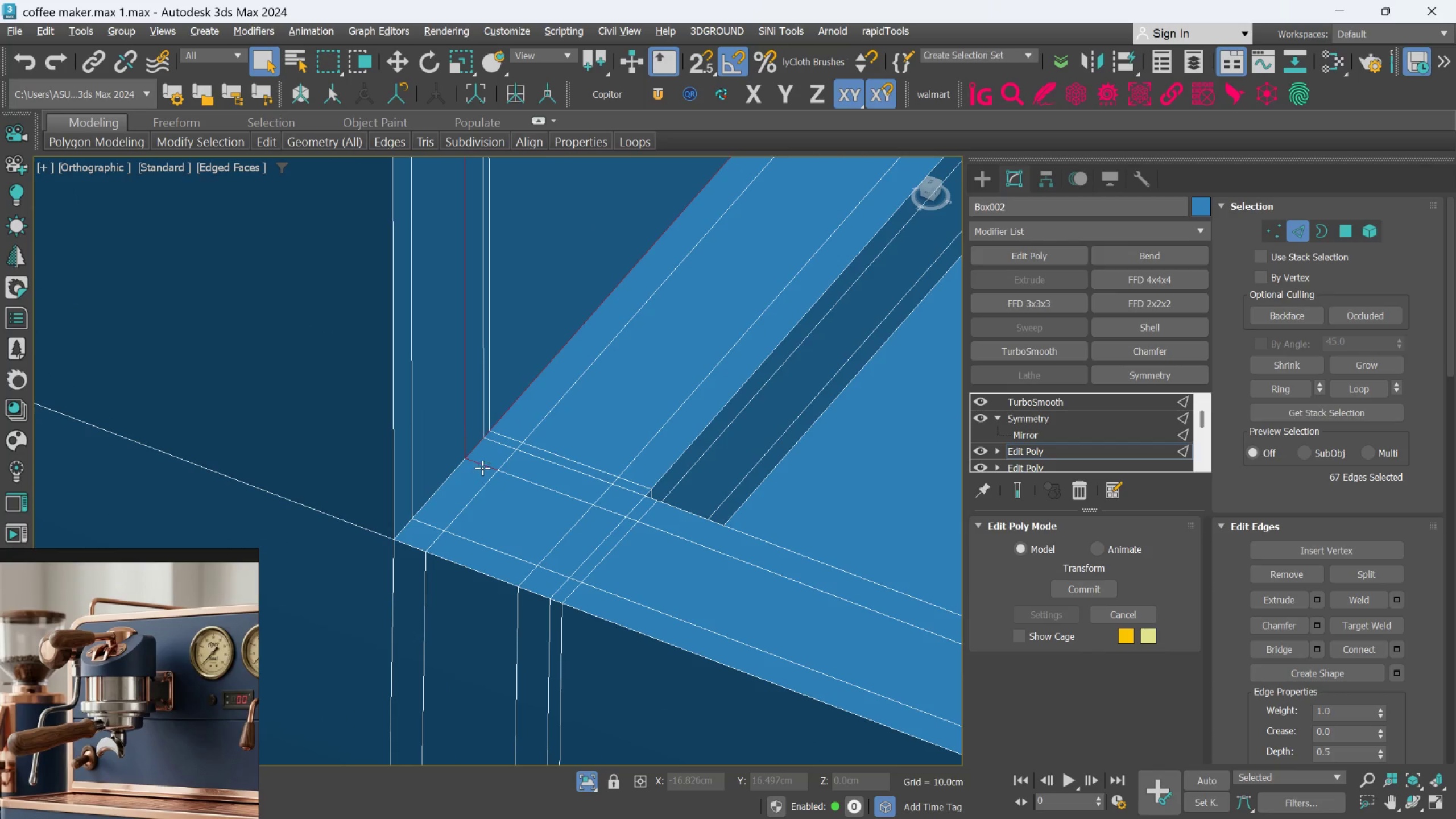 
left_click([482, 467])
 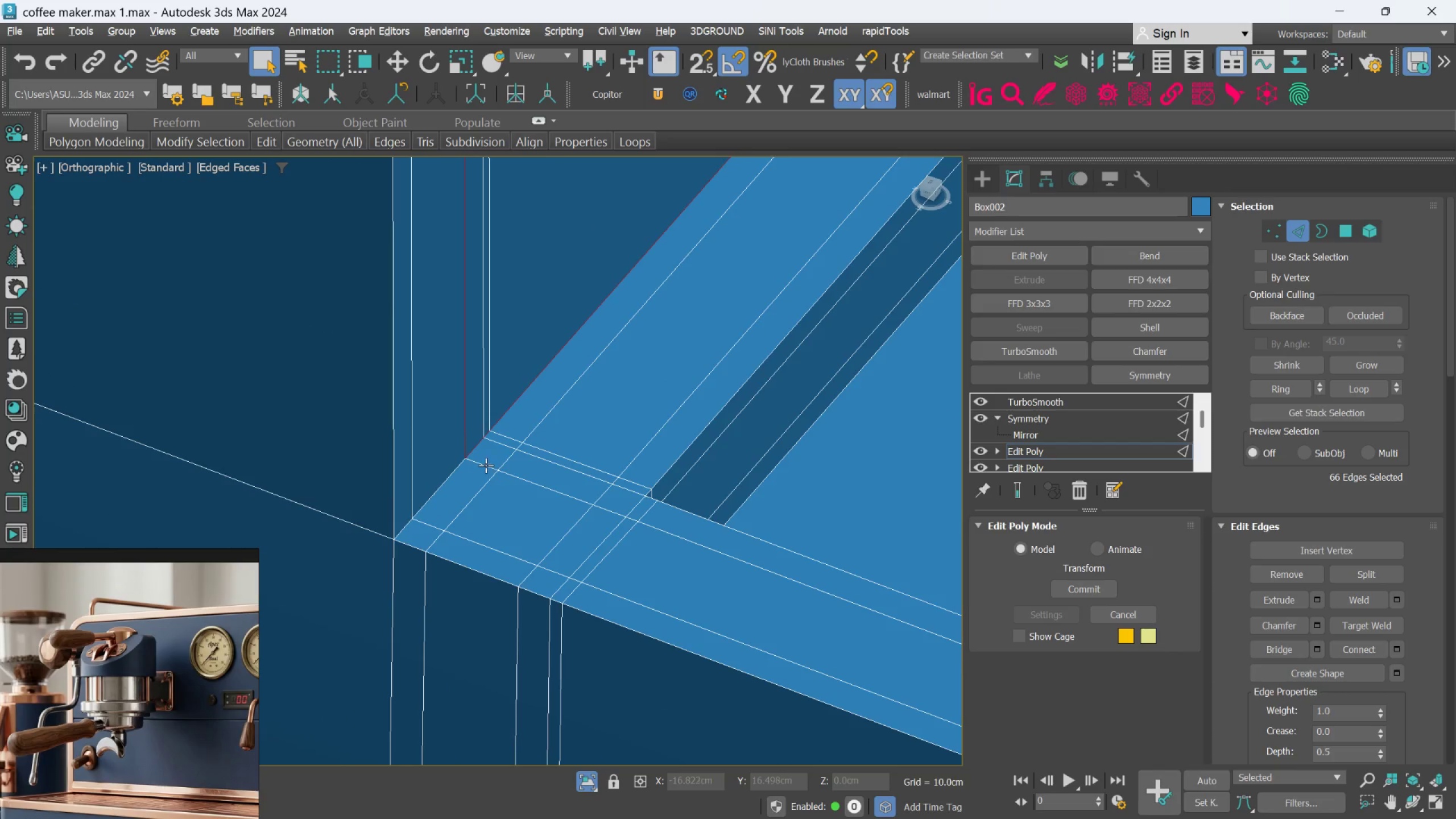 
hold_key(key=AltLeft, duration=0.36)
 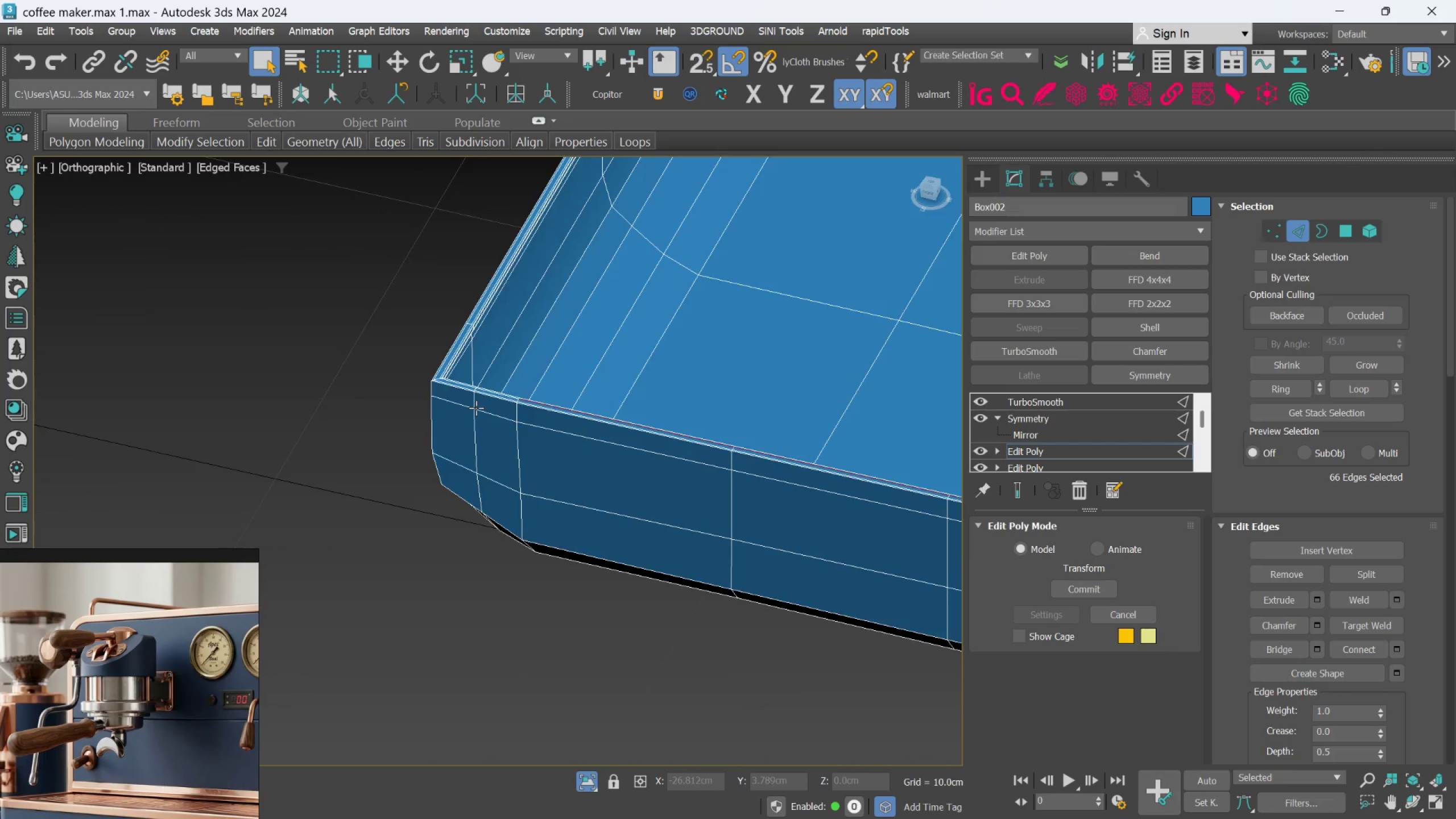 
scroll: coordinate [481, 409], scroll_direction: down, amount: 12.0
 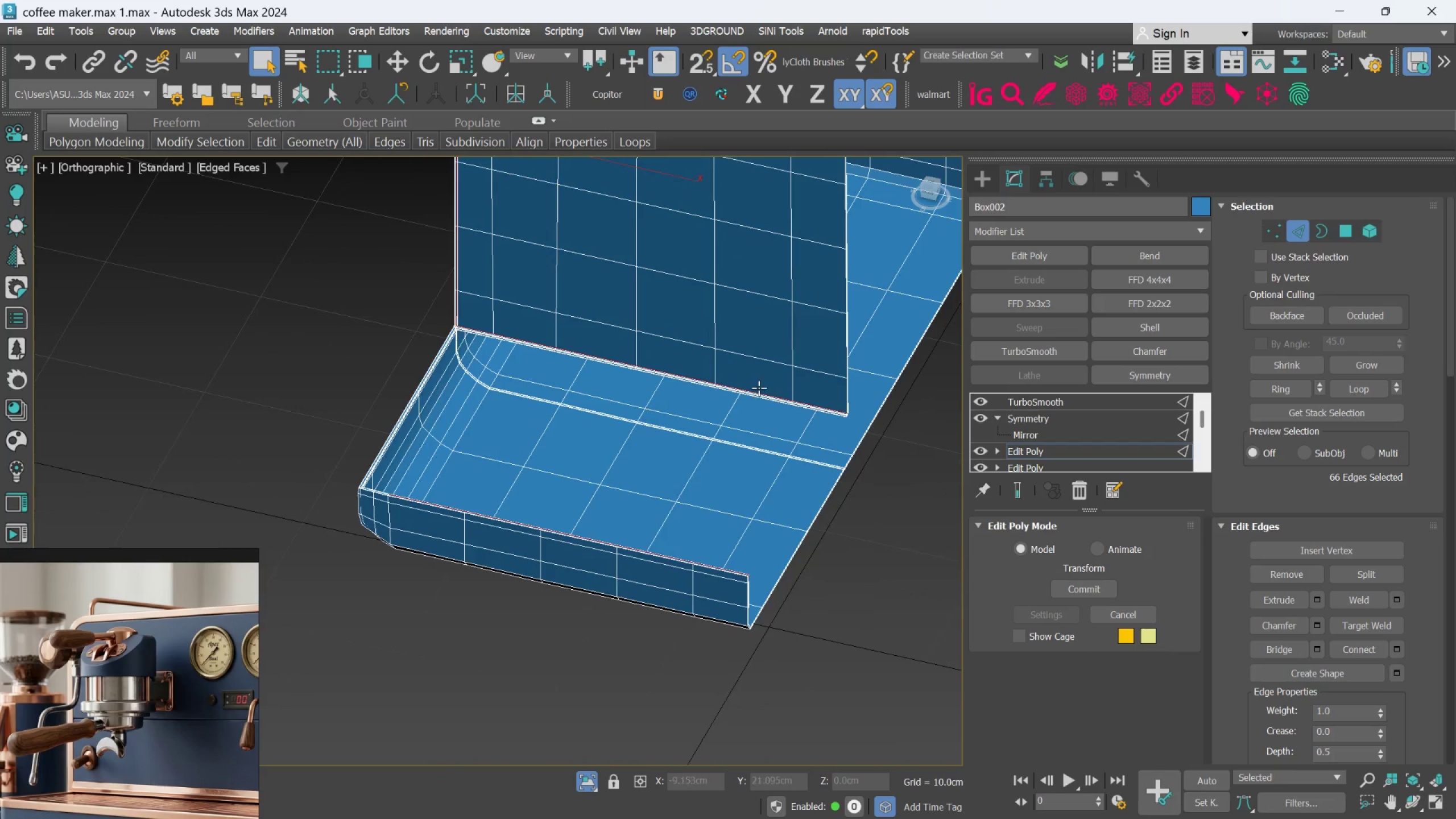 
scroll: coordinate [809, 334], scroll_direction: up, amount: 2.0
 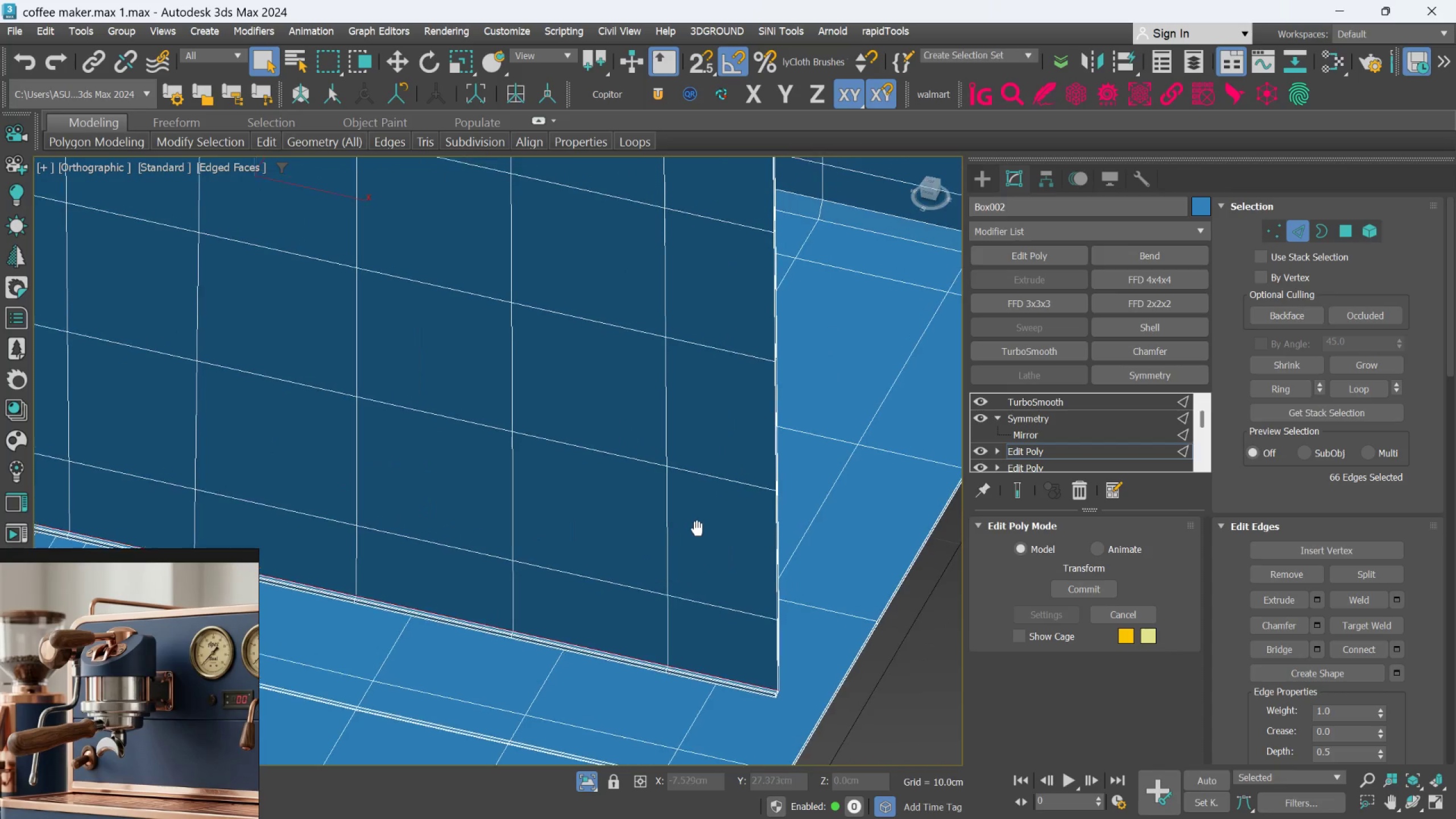 
hold_key(key=AltLeft, duration=0.55)
 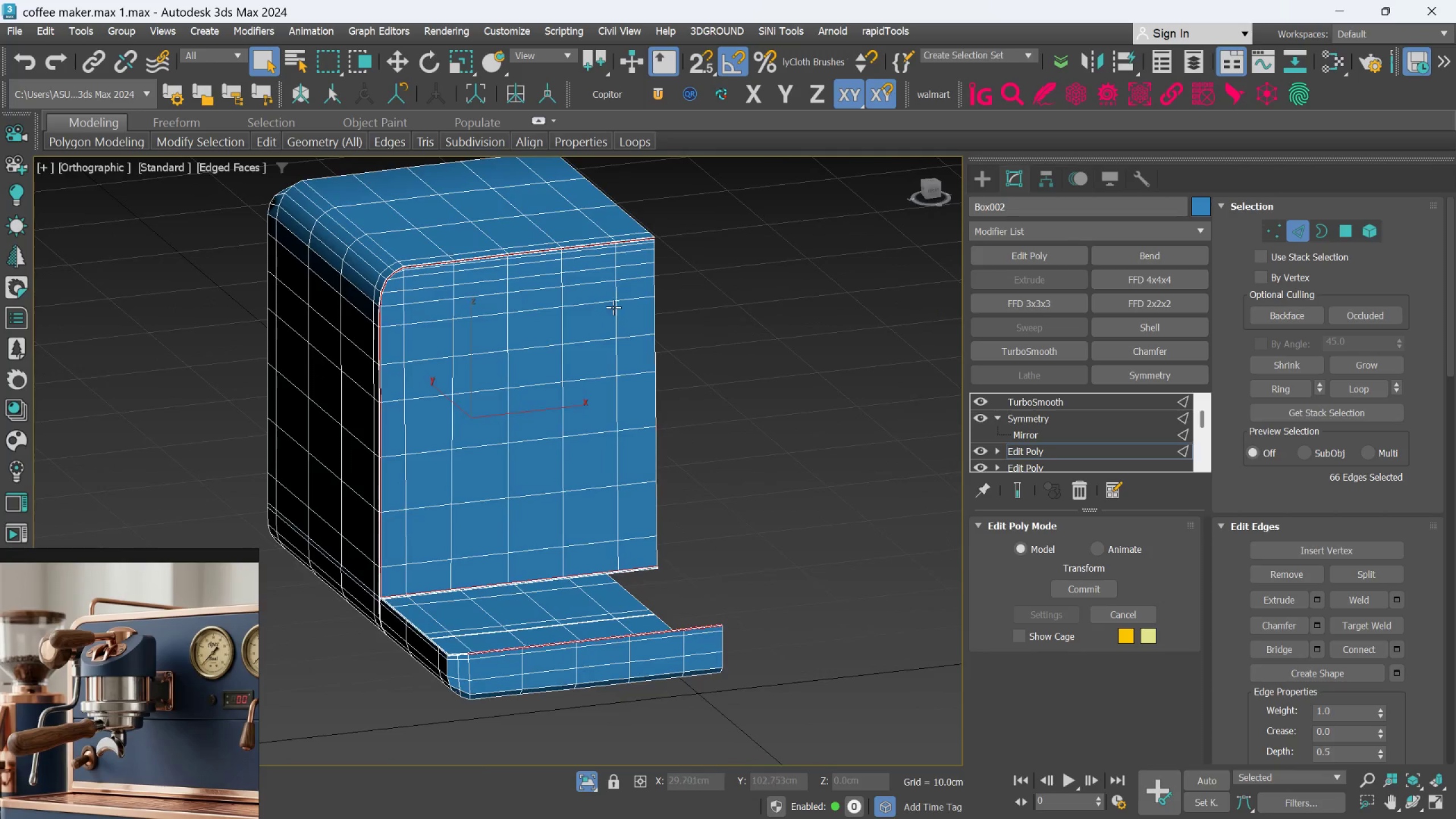 
scroll: coordinate [694, 507], scroll_direction: down, amount: 3.0
 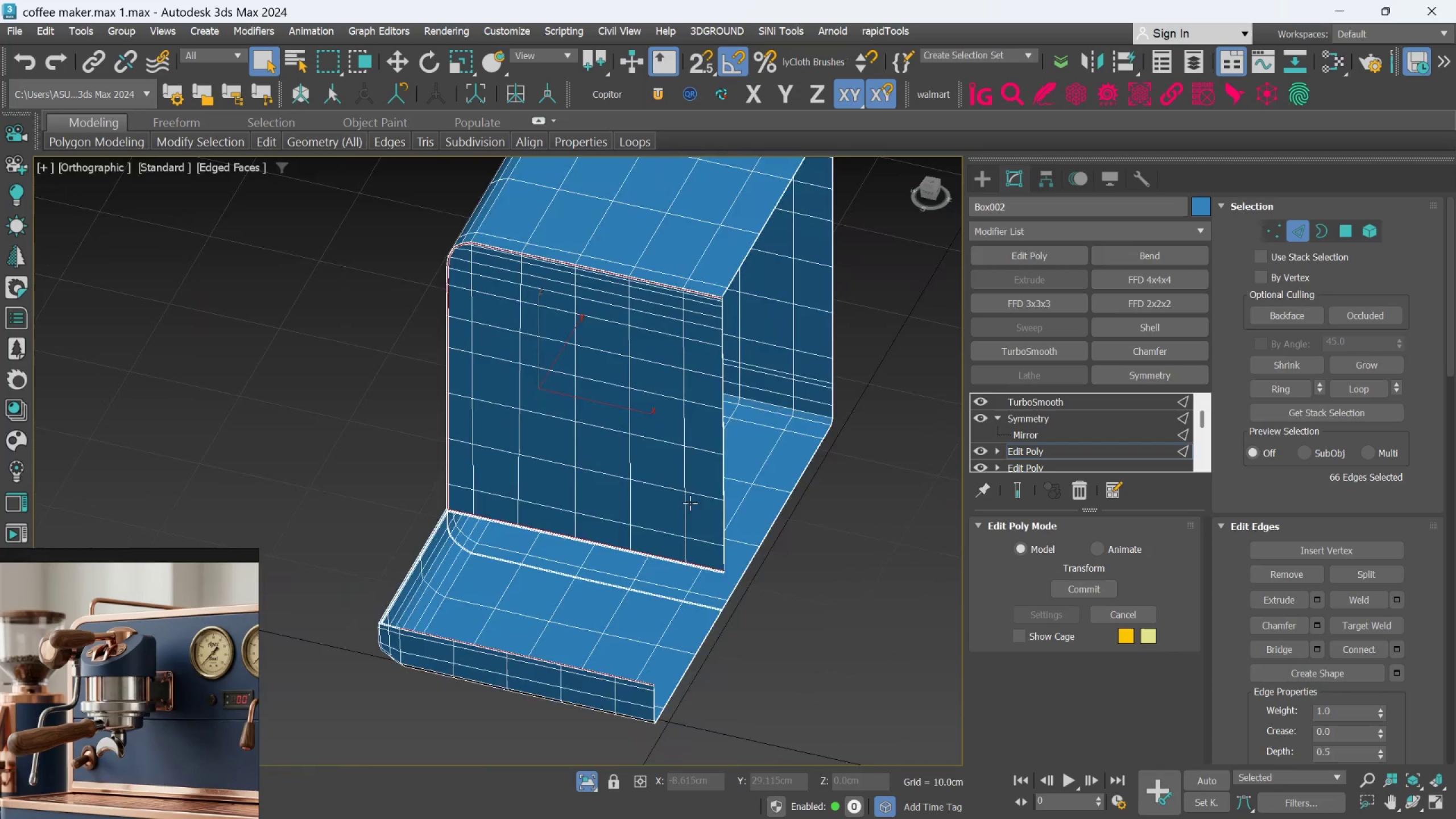 
hold_key(key=AltLeft, duration=0.69)
 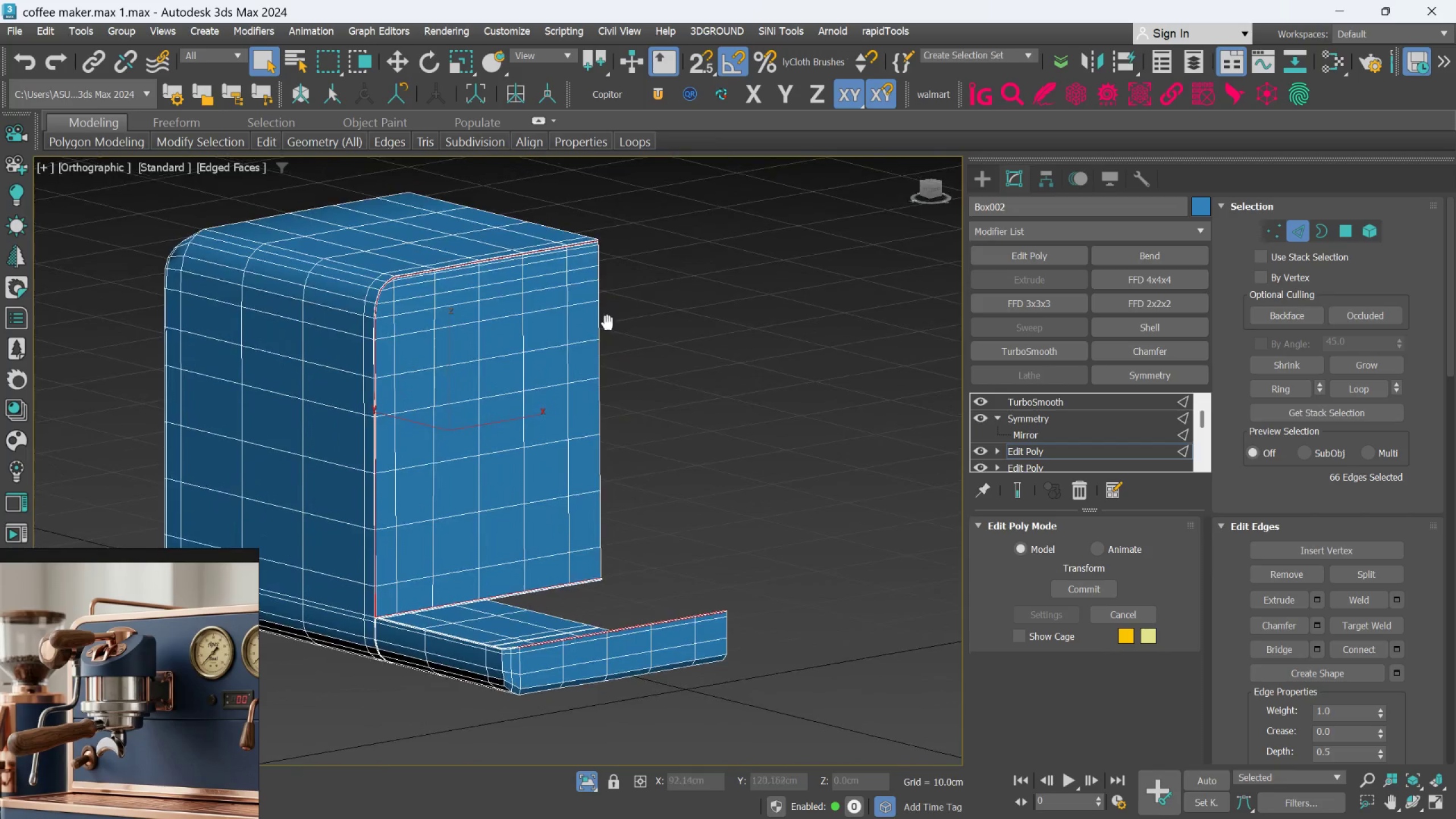 
scroll: coordinate [608, 299], scroll_direction: none, amount: 0.0
 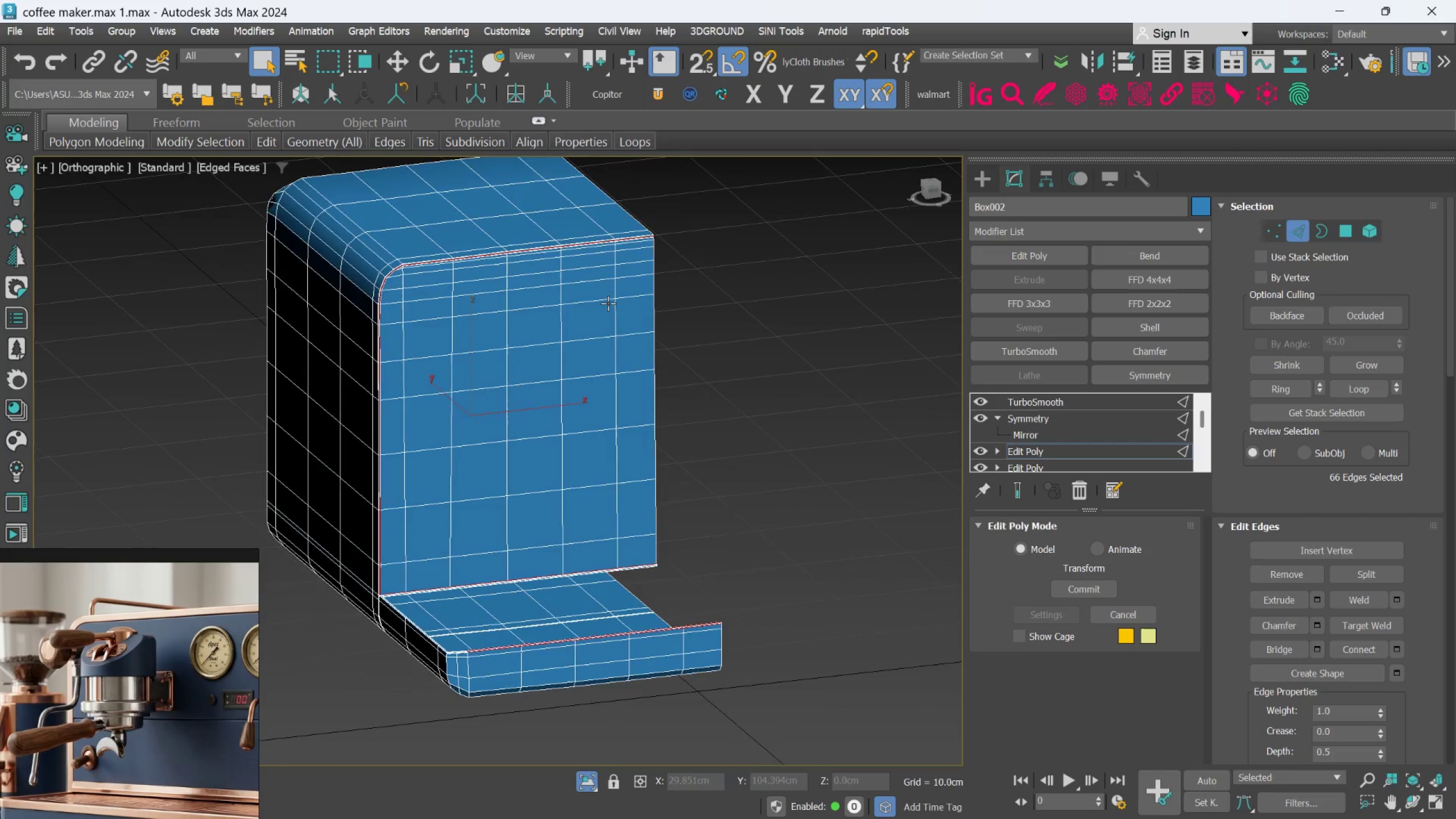 
hold_key(key=AltLeft, duration=0.4)
 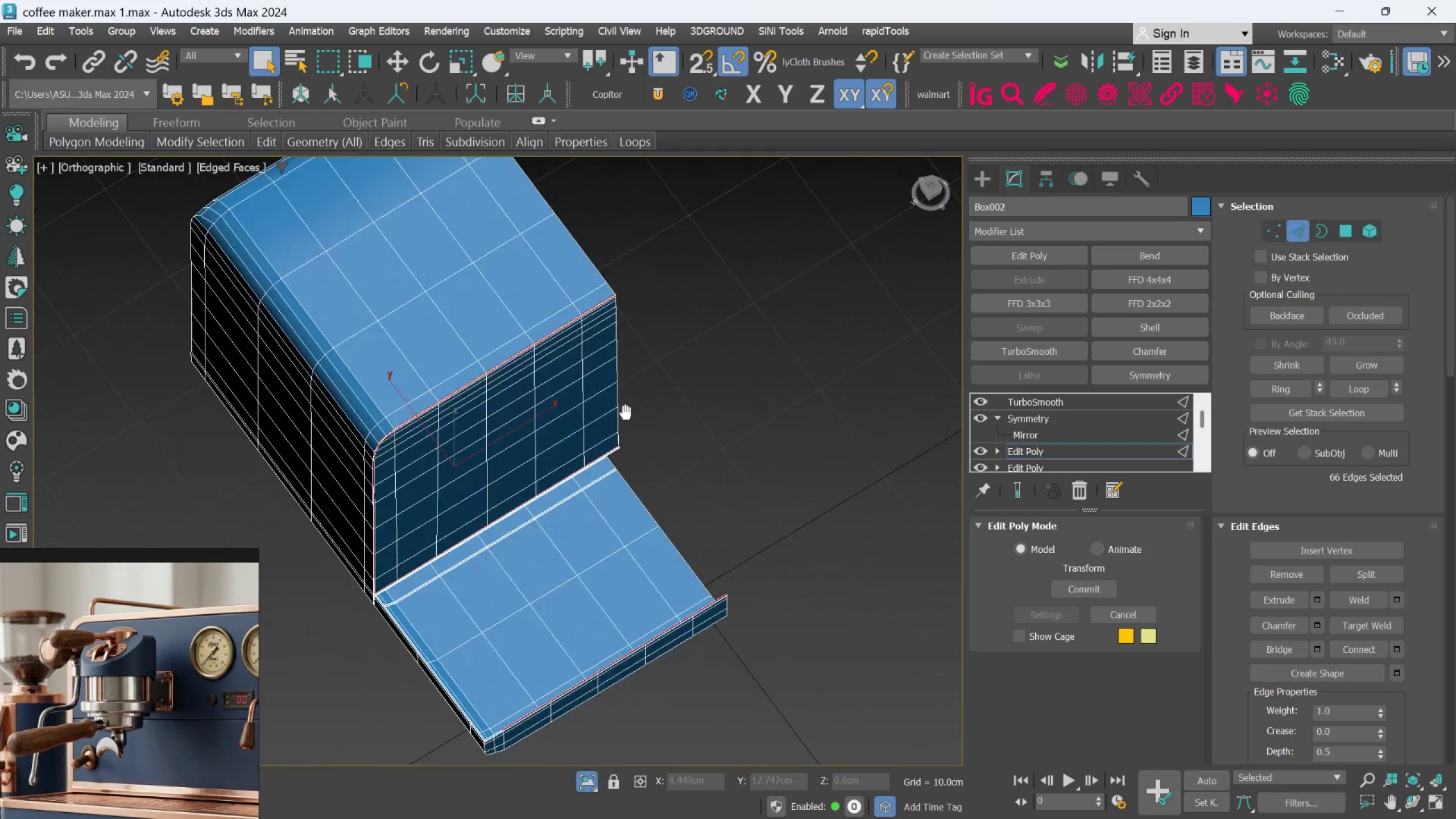 
hold_key(key=AltLeft, duration=0.55)
 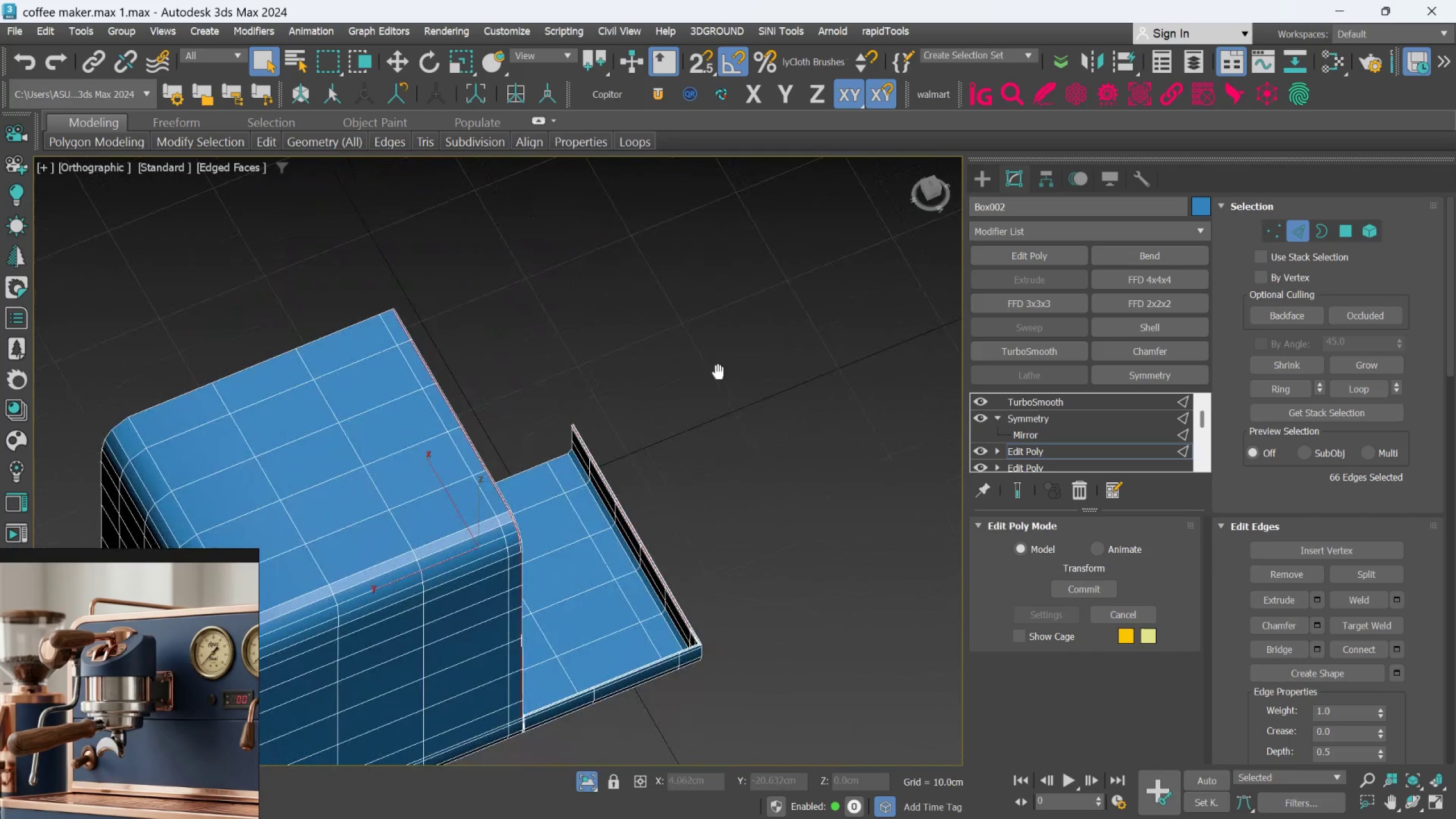 
hold_key(key=AltLeft, duration=1.24)
left_click_drag(start_coordinate=[829, 686], to_coordinate=[560, 338])
 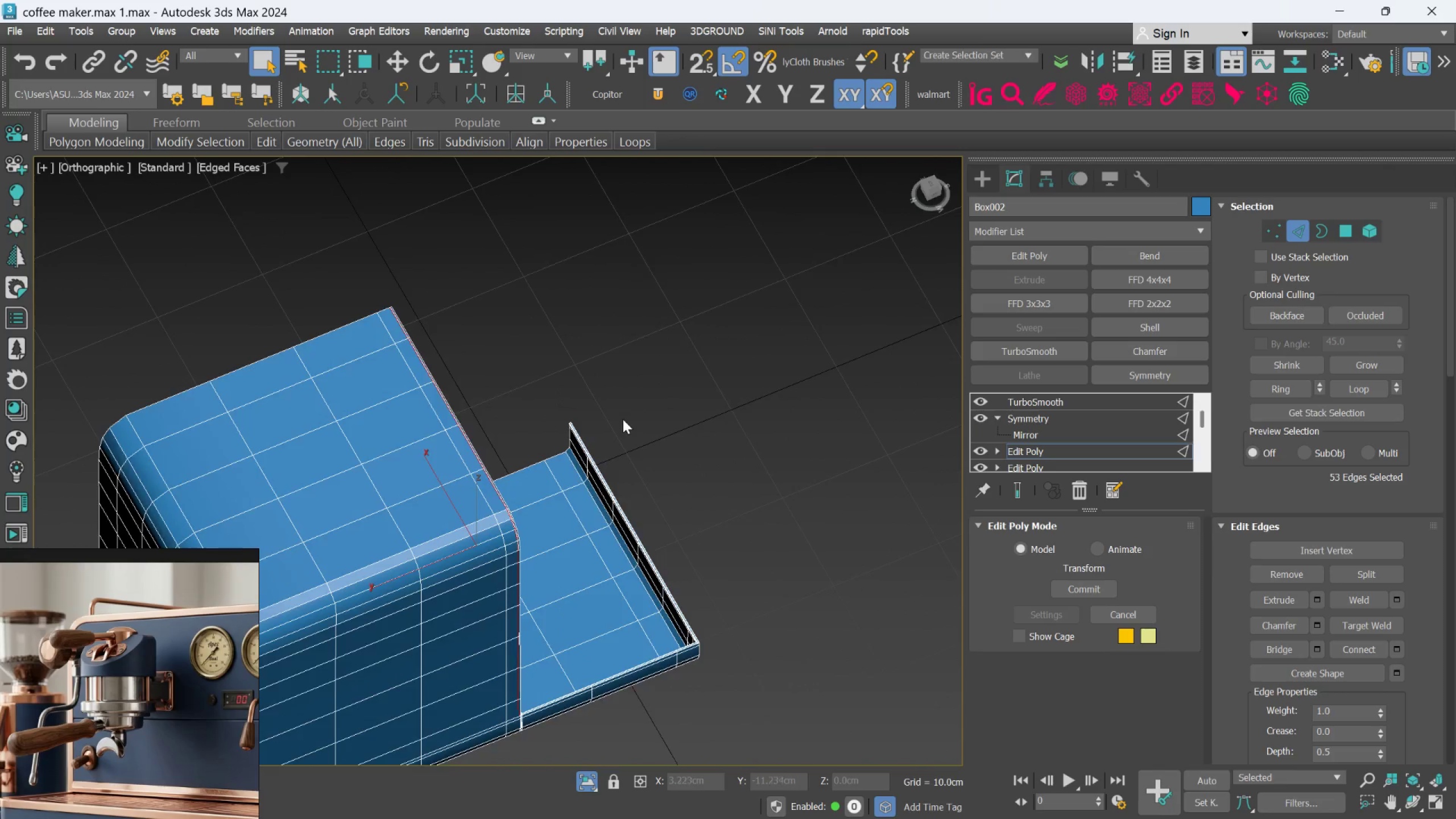 
hold_key(key=AltLeft, duration=0.49)
 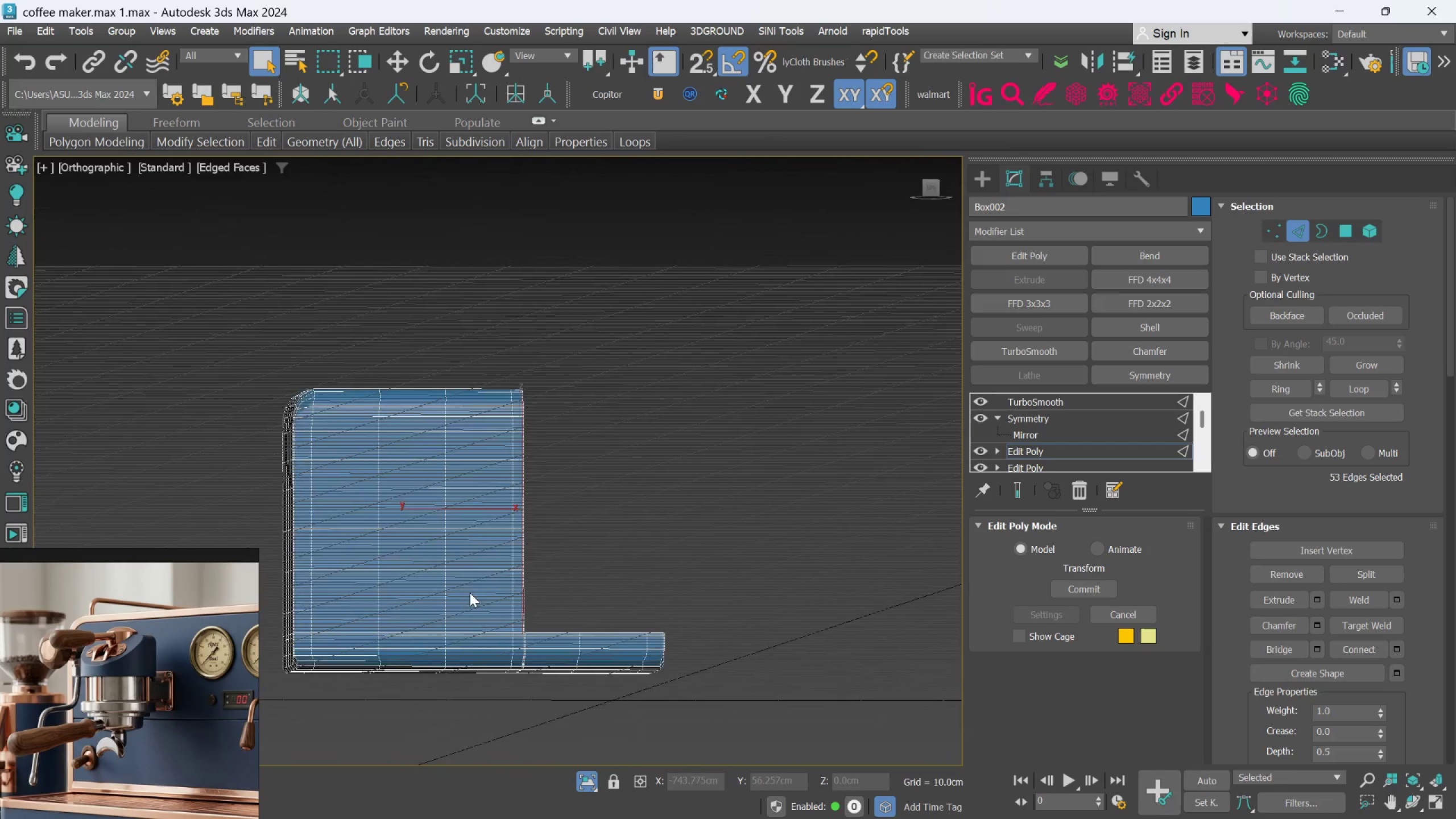 
scroll: coordinate [623, 419], scroll_direction: down, amount: 1.0
 